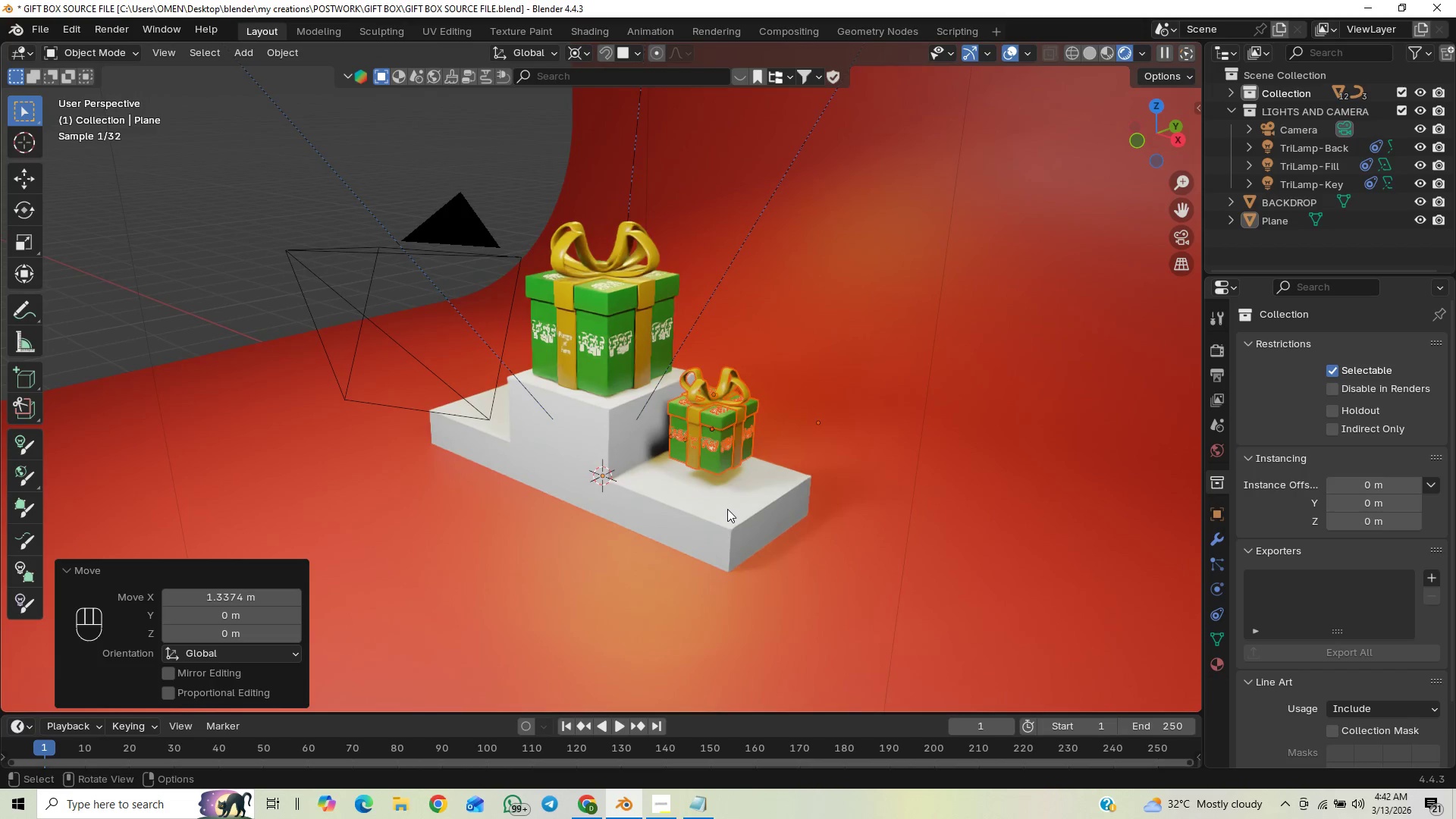 
type(GZ)
 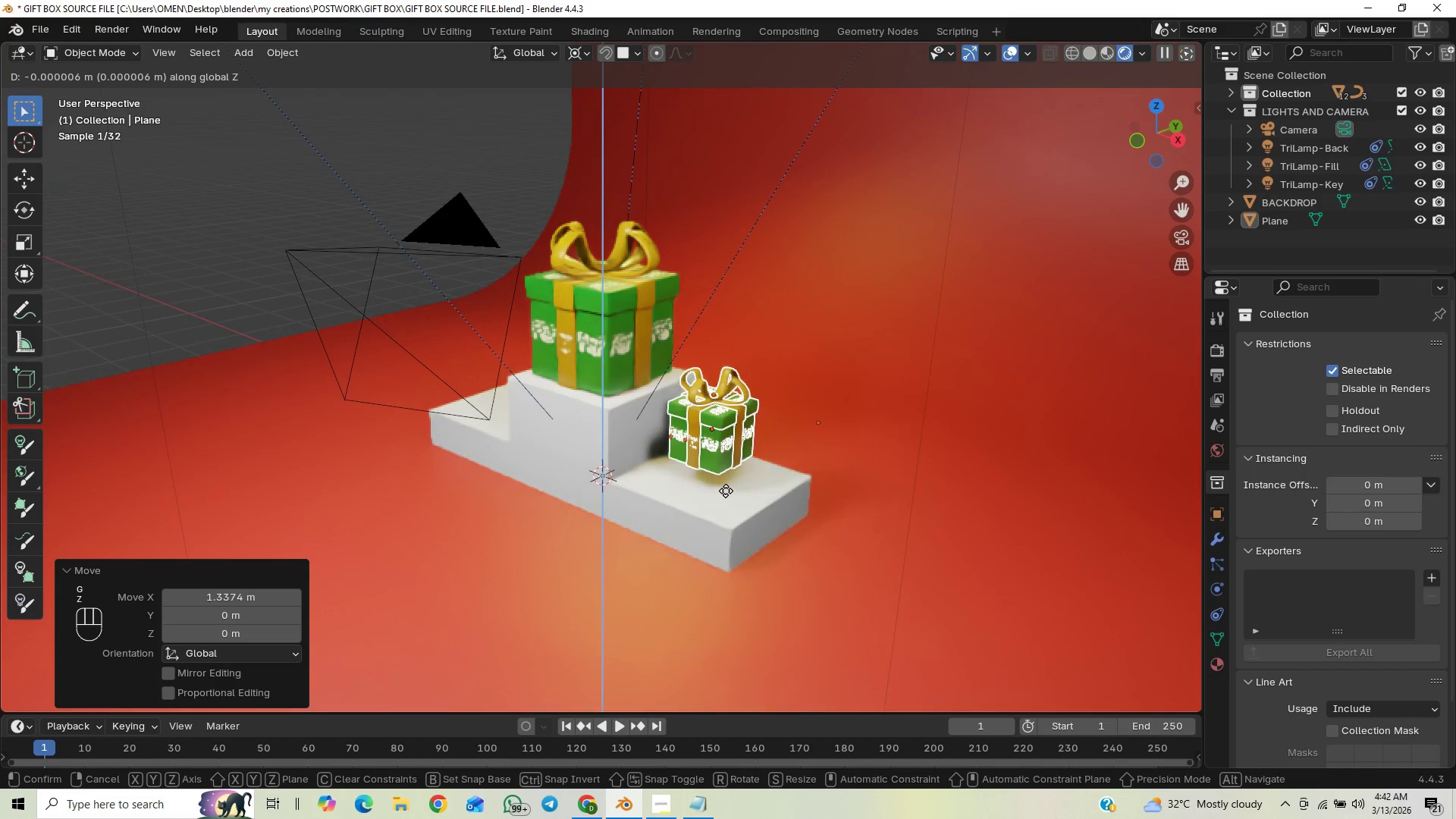 
hold_key(key=ControlLeft, duration=1.44)
left_click([726, 491])
 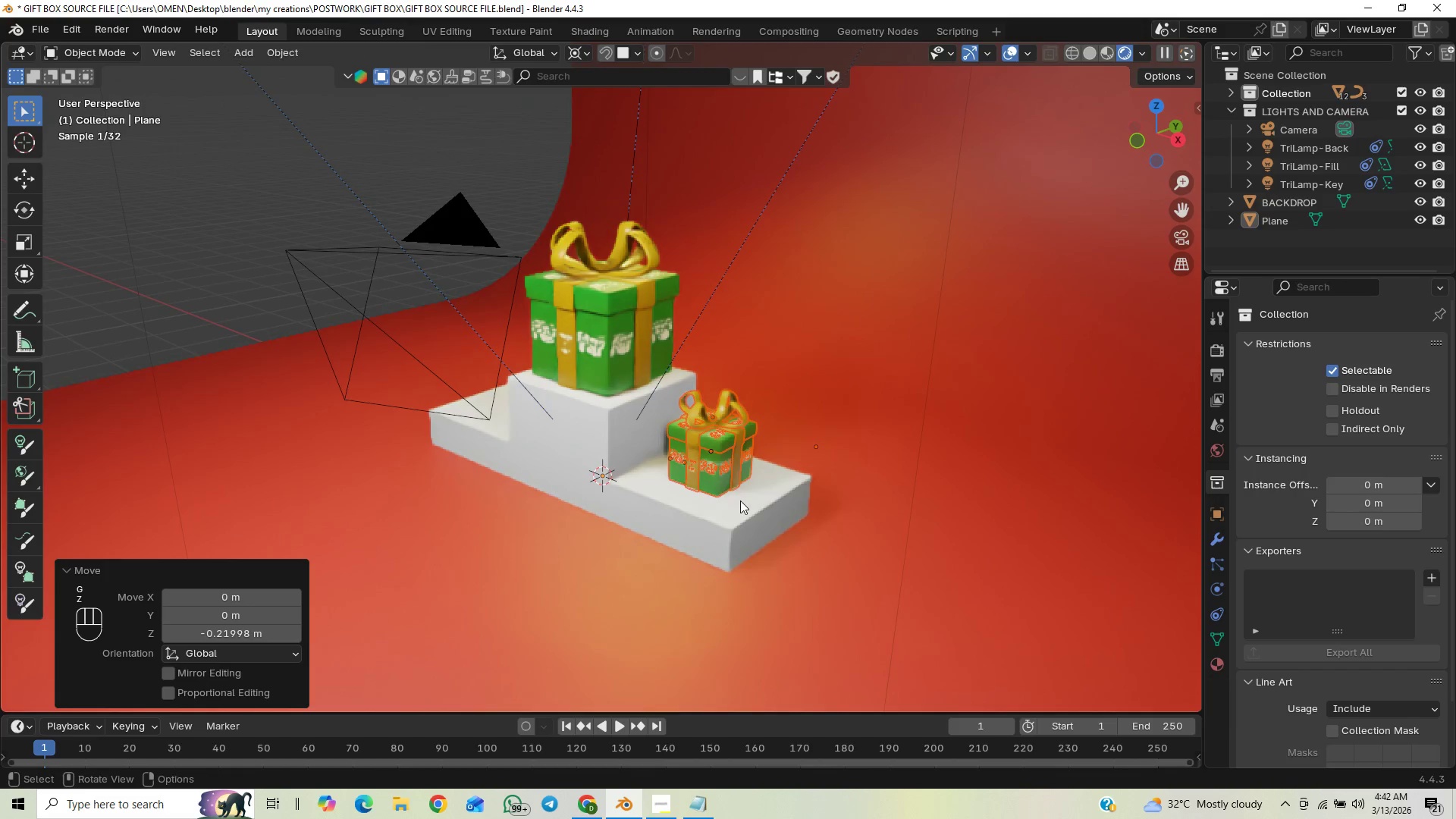 
scroll: coordinate [741, 500], scroll_direction: up, amount: 2.0
 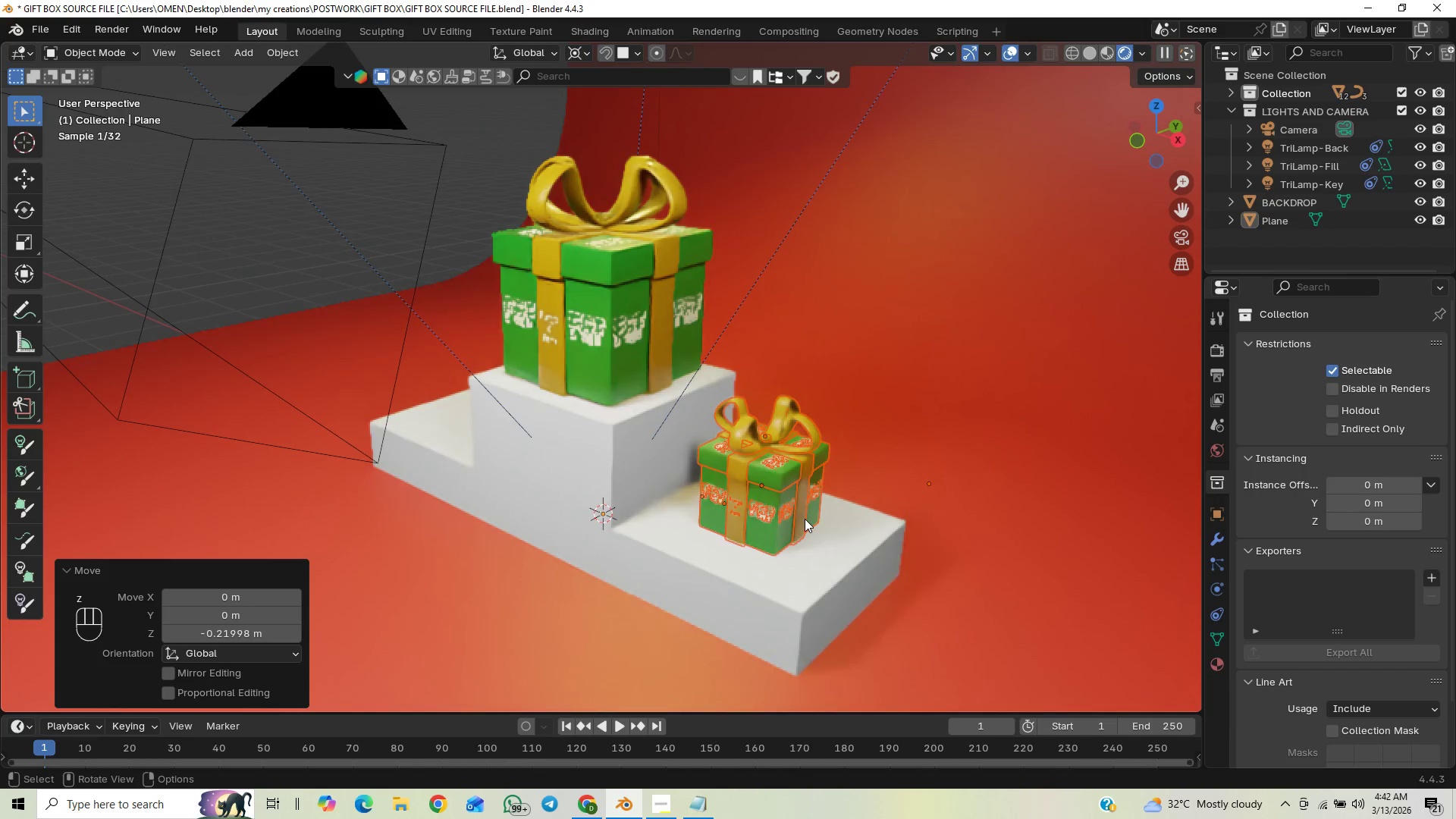 
hold_key(key=ShiftLeft, duration=0.41)
 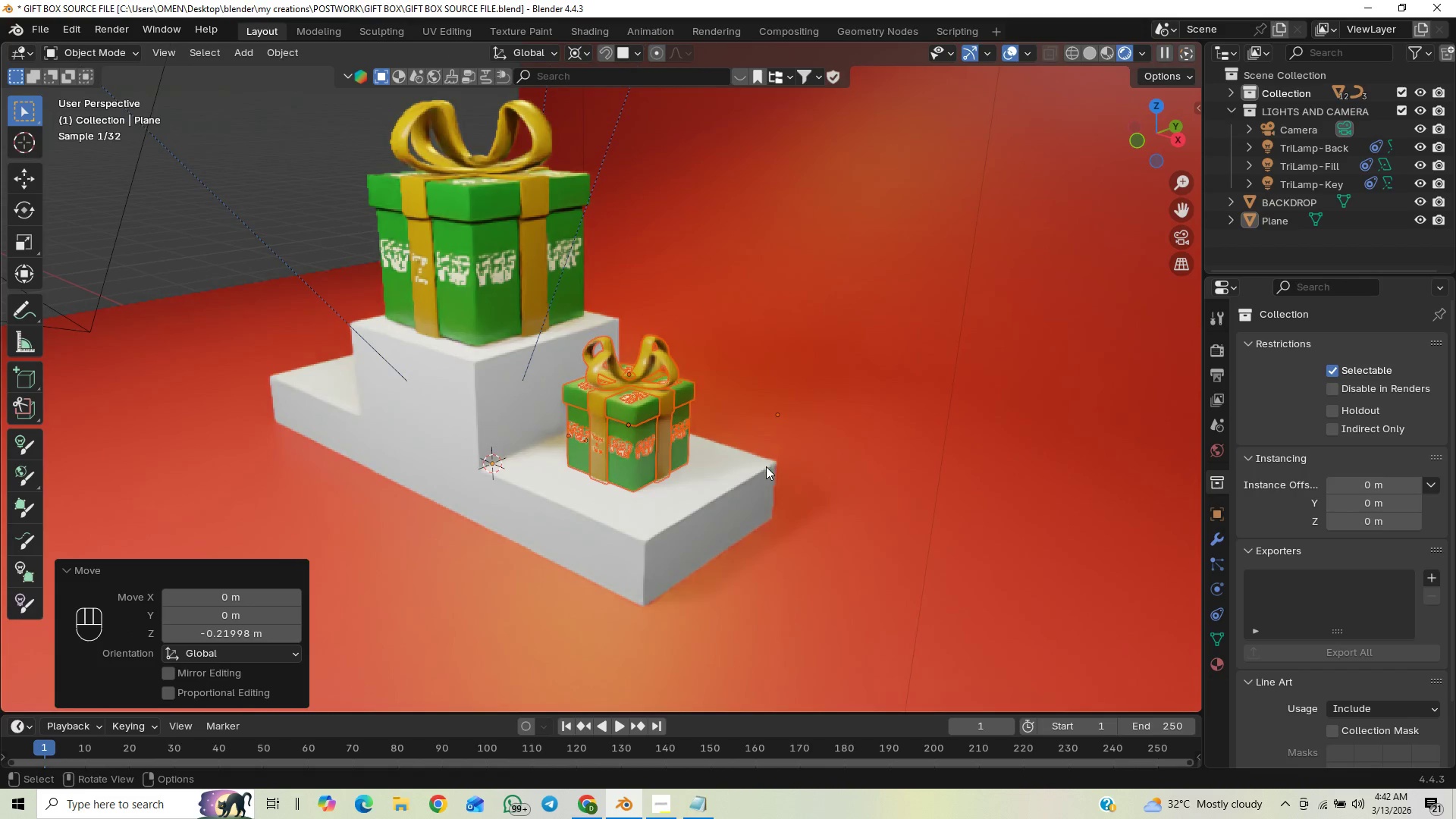 
hold_key(key=ShiftLeft, duration=0.56)
 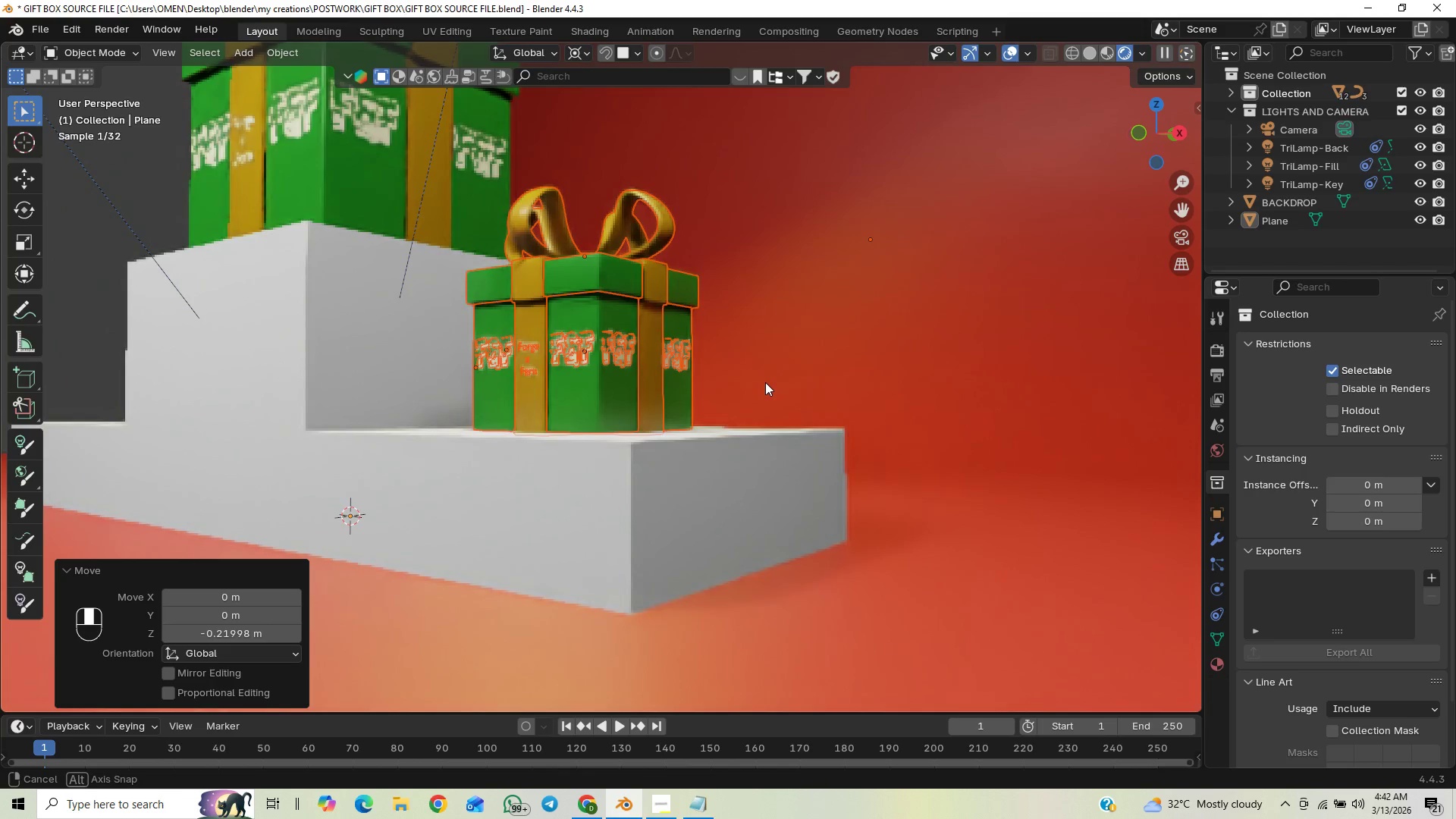 
scroll: coordinate [765, 470], scroll_direction: up, amount: 3.0
 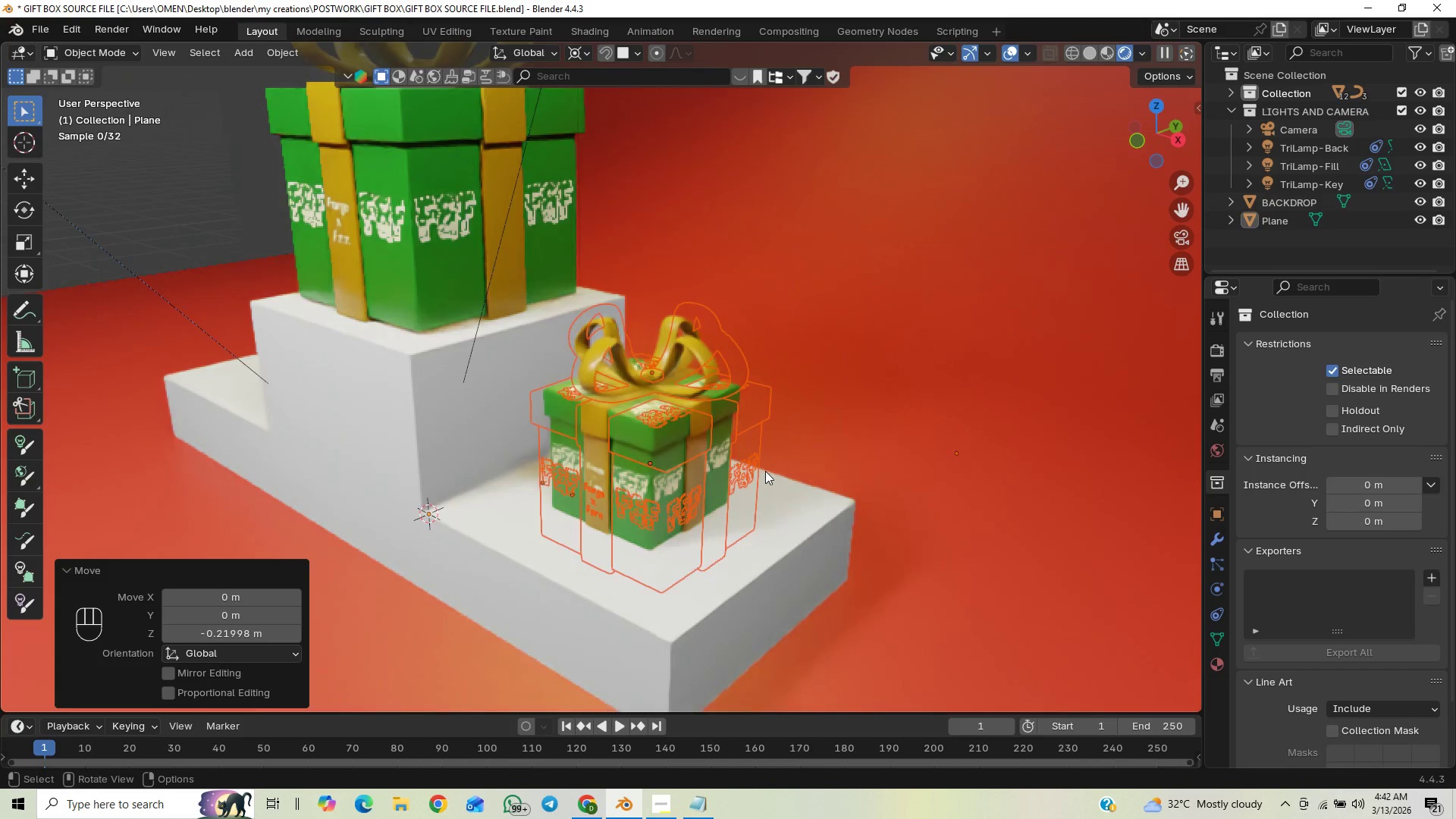 
left_click([835, 364])
 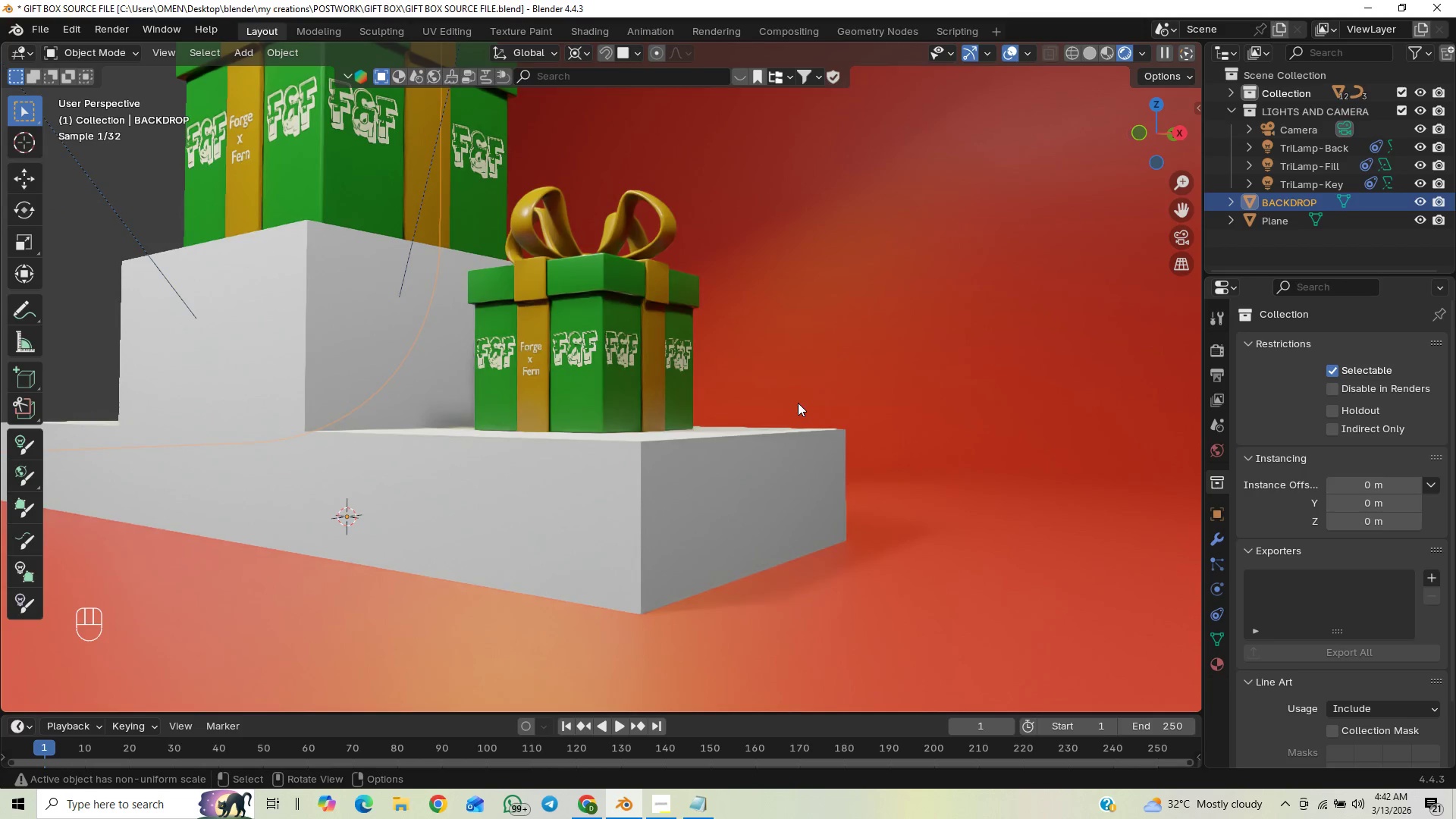 
scroll: coordinate [795, 408], scroll_direction: up, amount: 4.0
 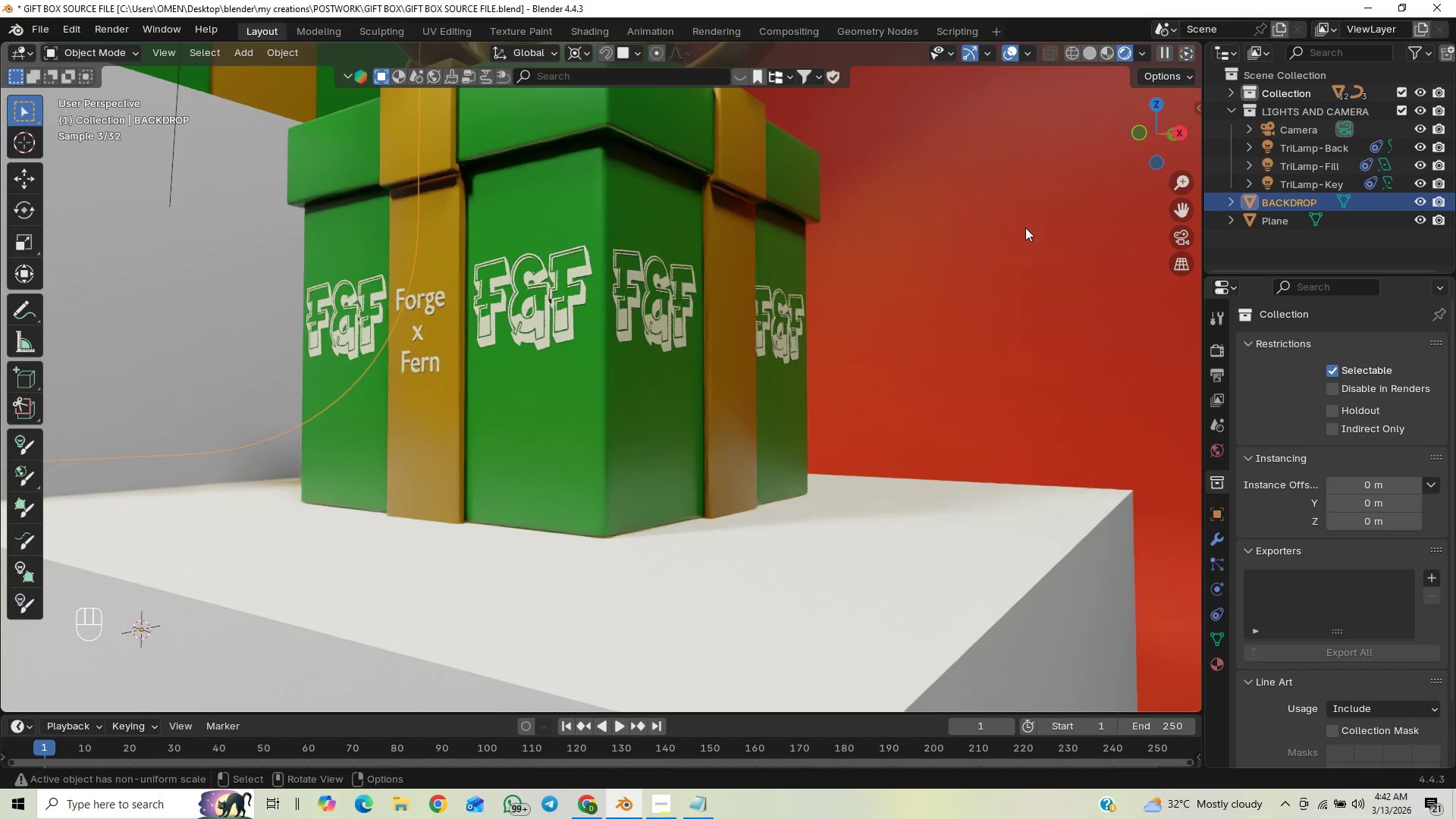 
left_click([1090, 46])
 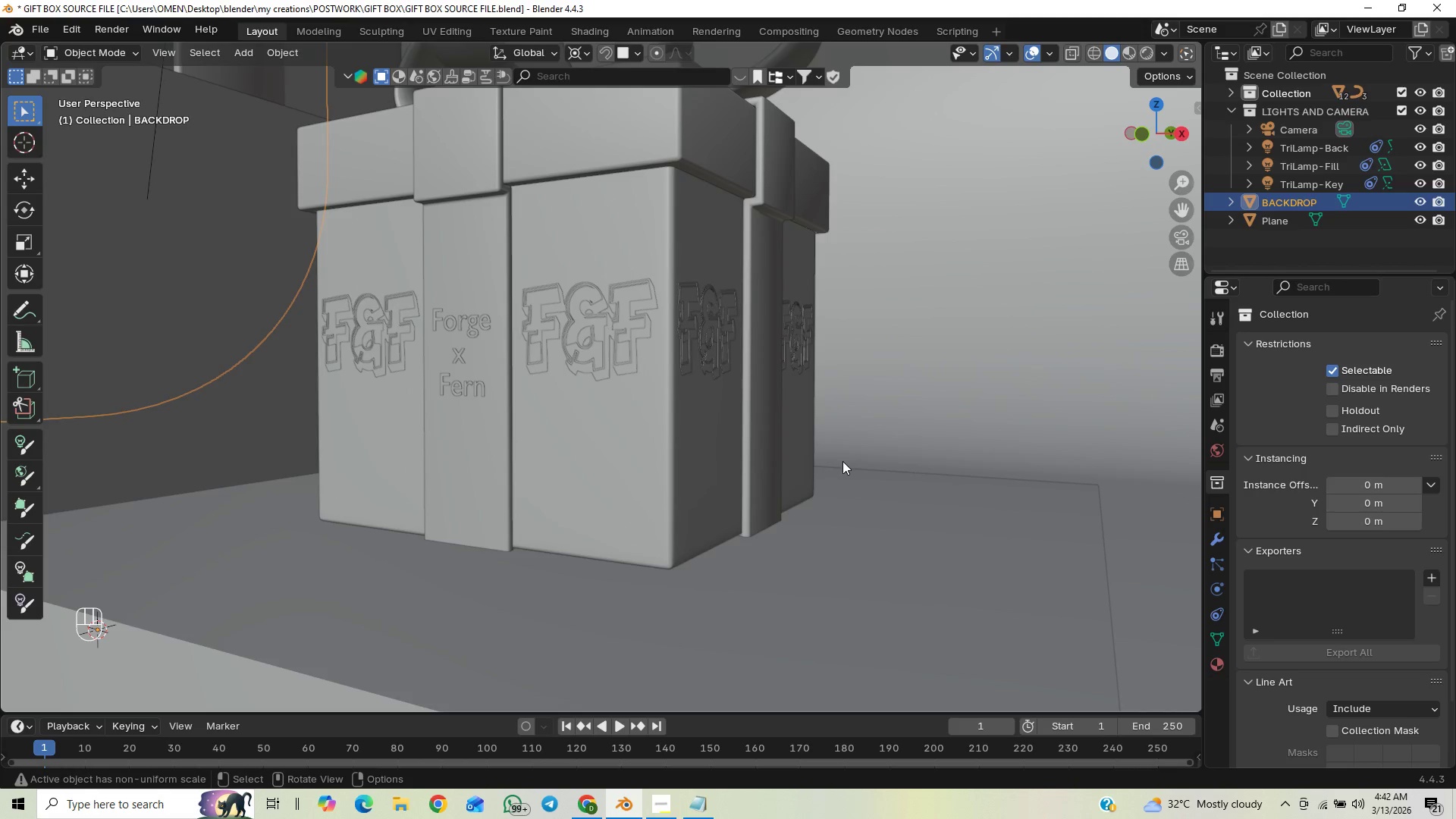 
key(Control+Z)
 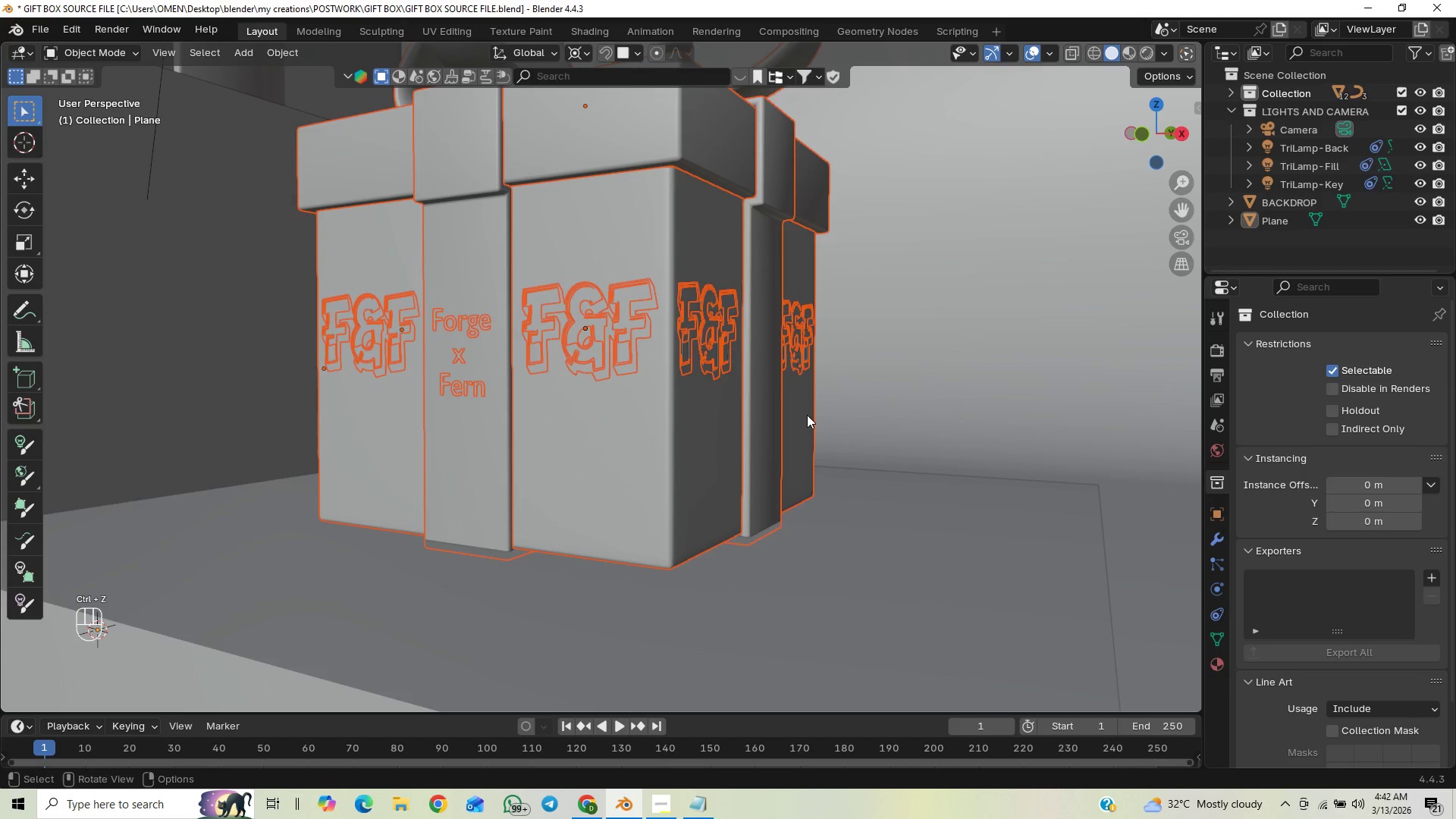 
hold_key(key=ControlLeft, duration=0.33)
 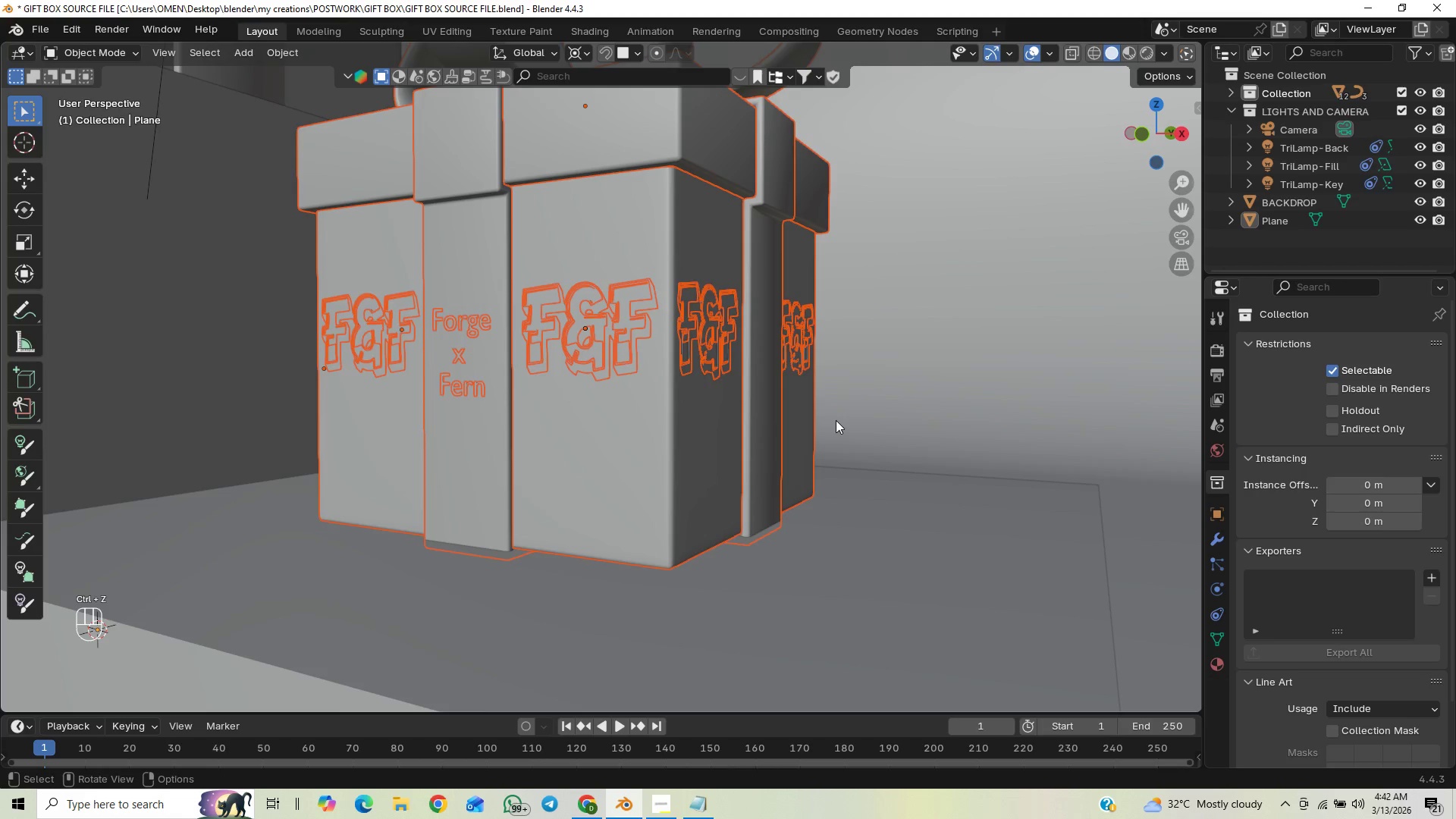 
type(GZ)
 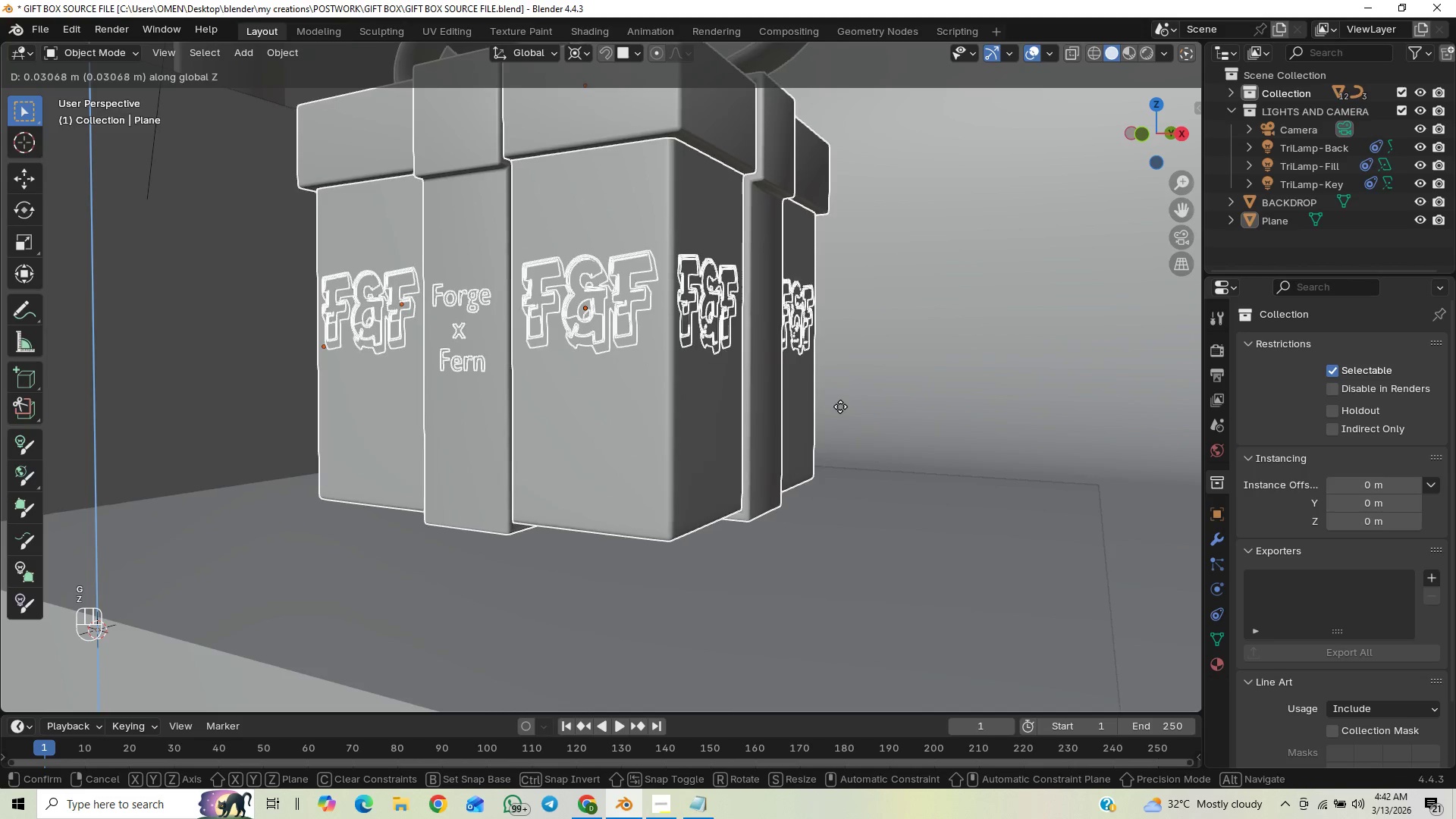 
left_click([840, 406])
 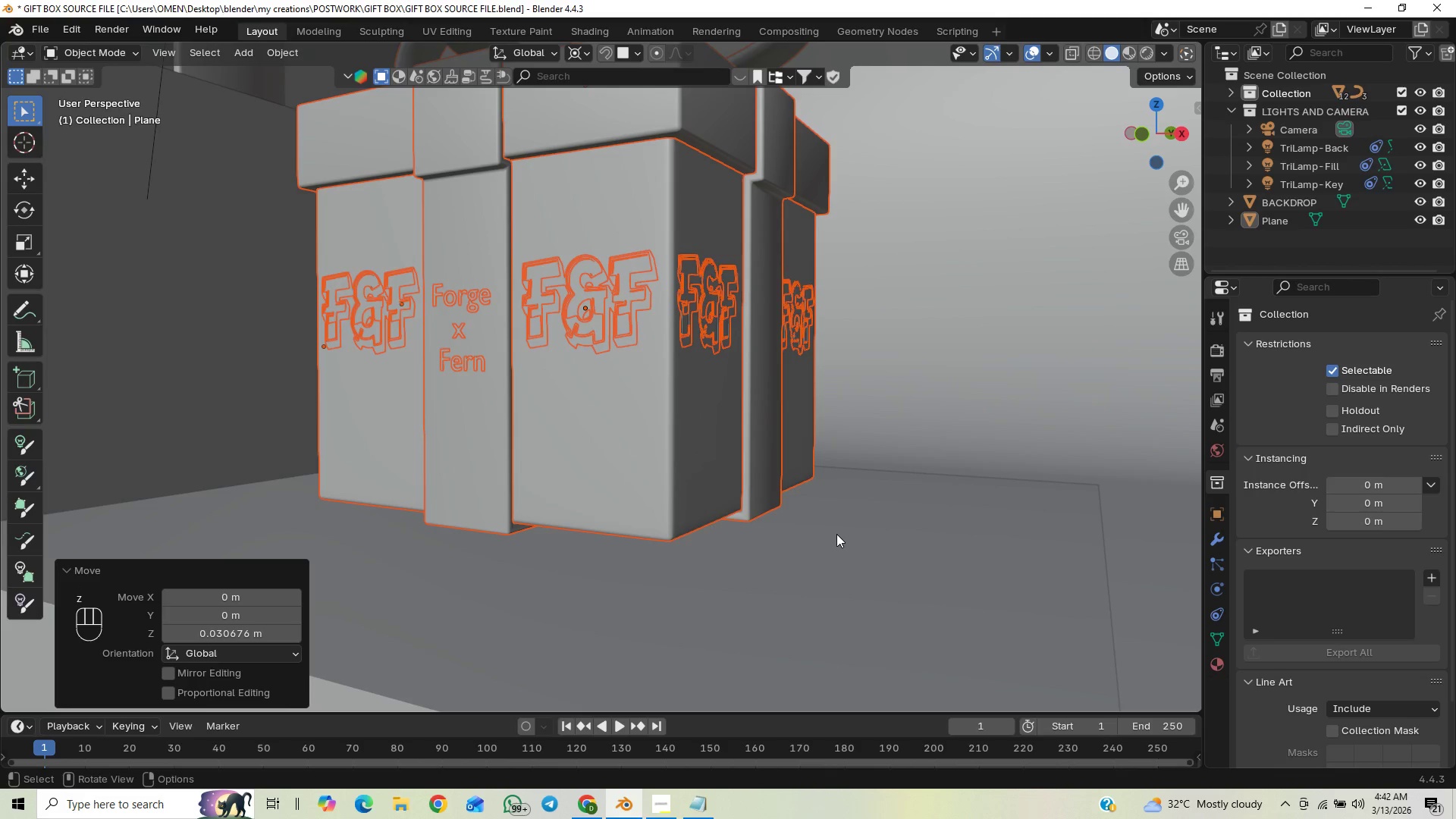 
type(GZ)
 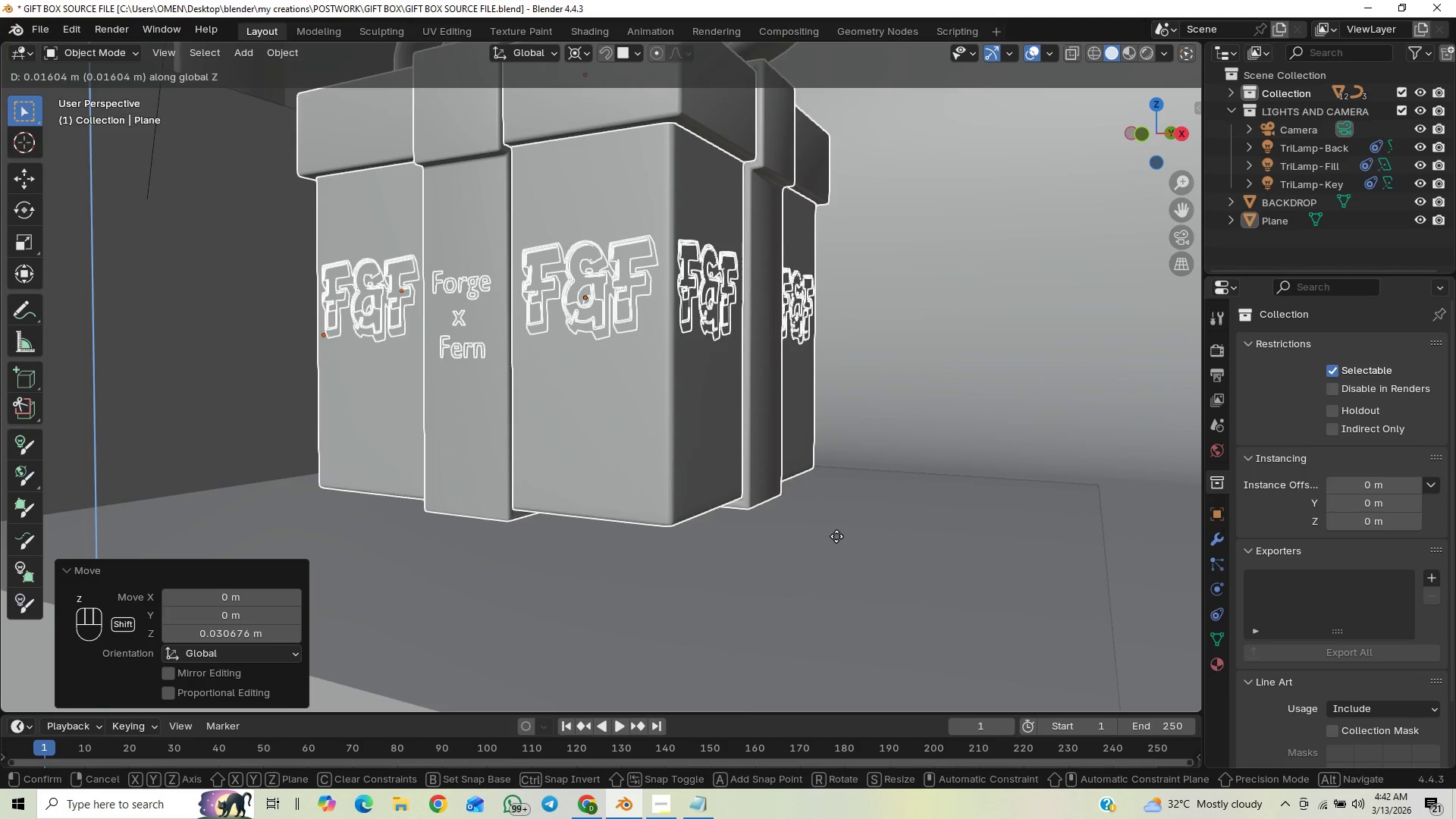 
hold_key(key=ControlLeft, duration=1.17)
 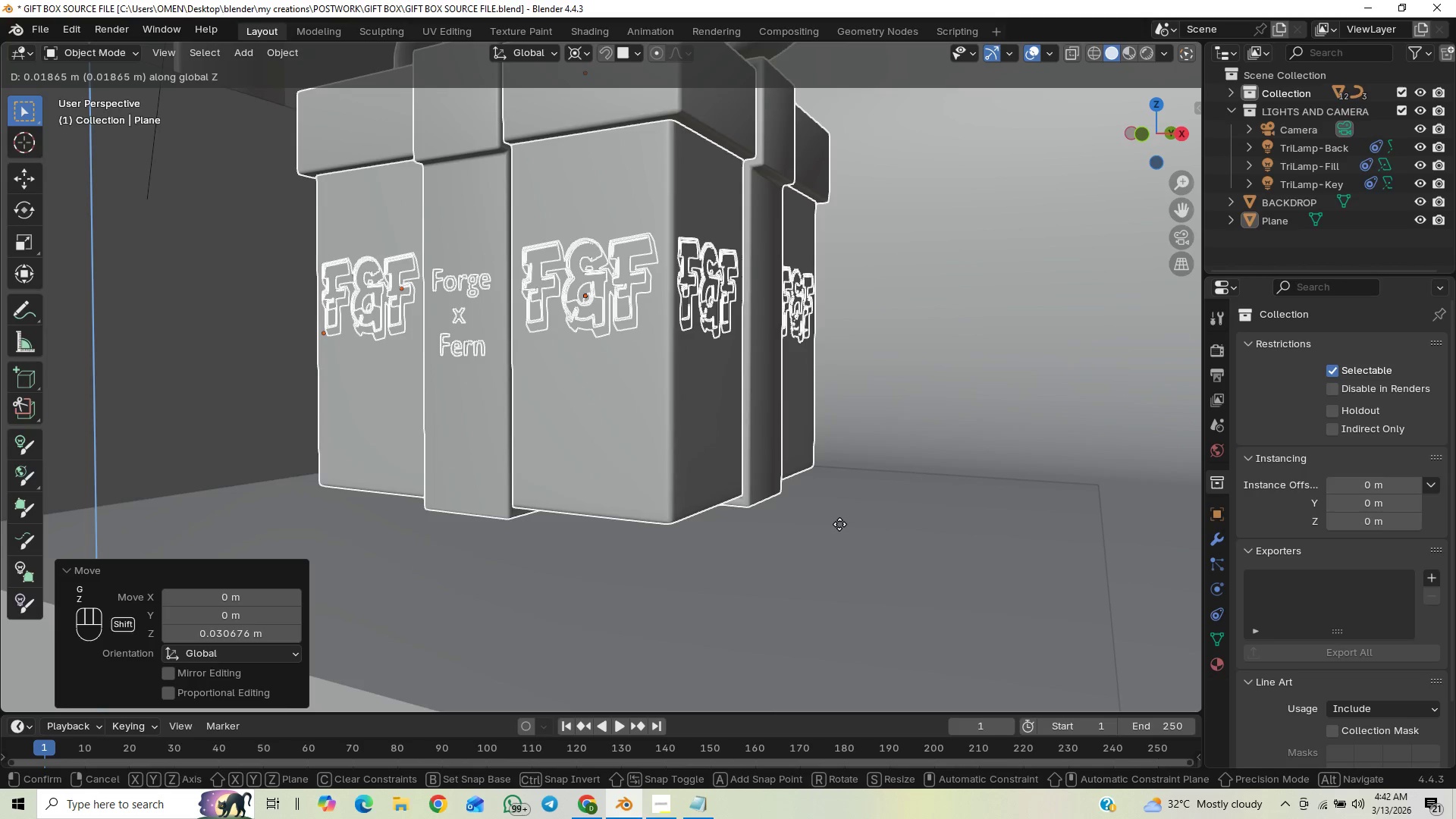 
hold_key(key=ShiftLeft, duration=1.5)
 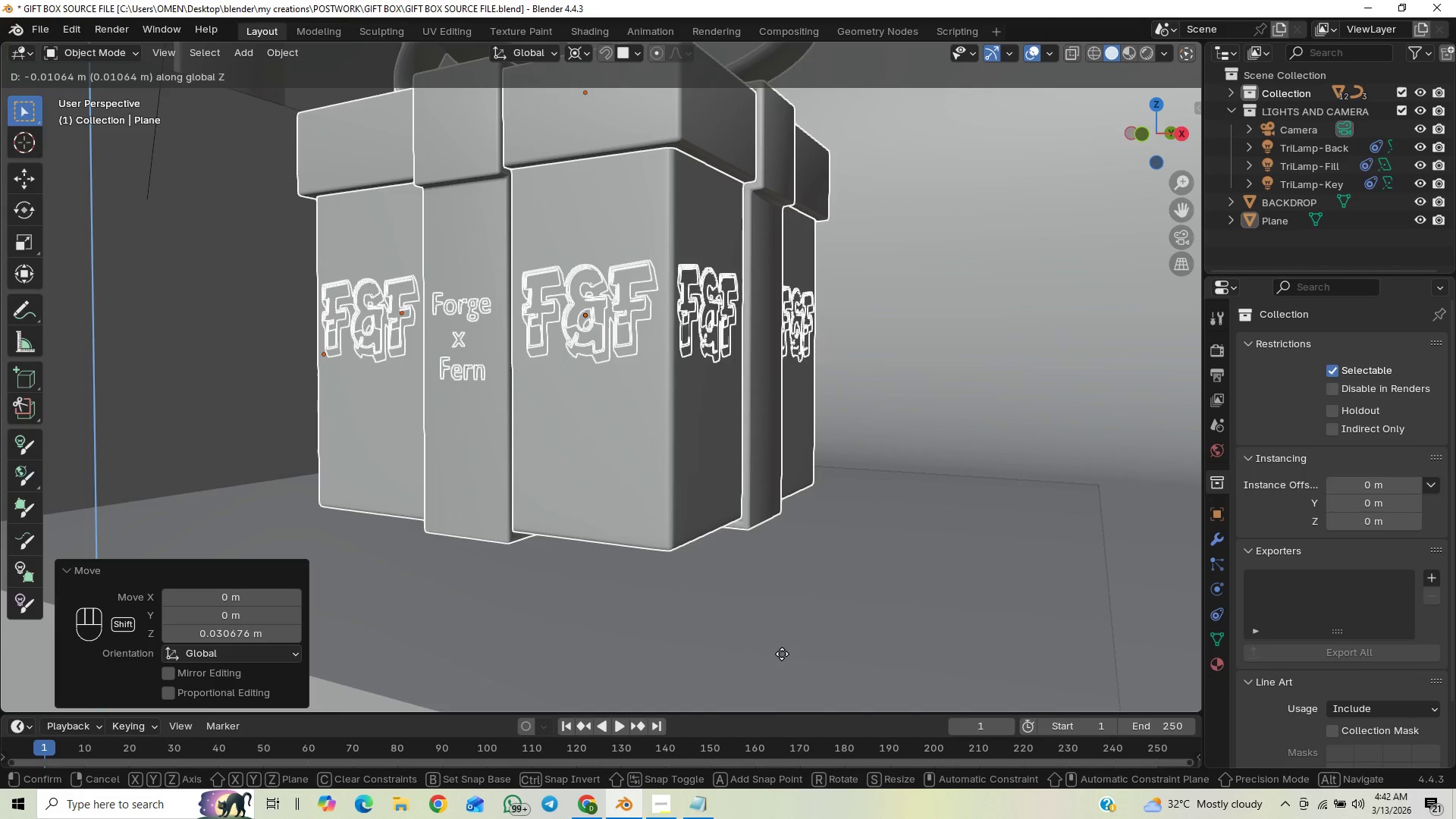 
hold_key(key=ShiftLeft, duration=1.51)
 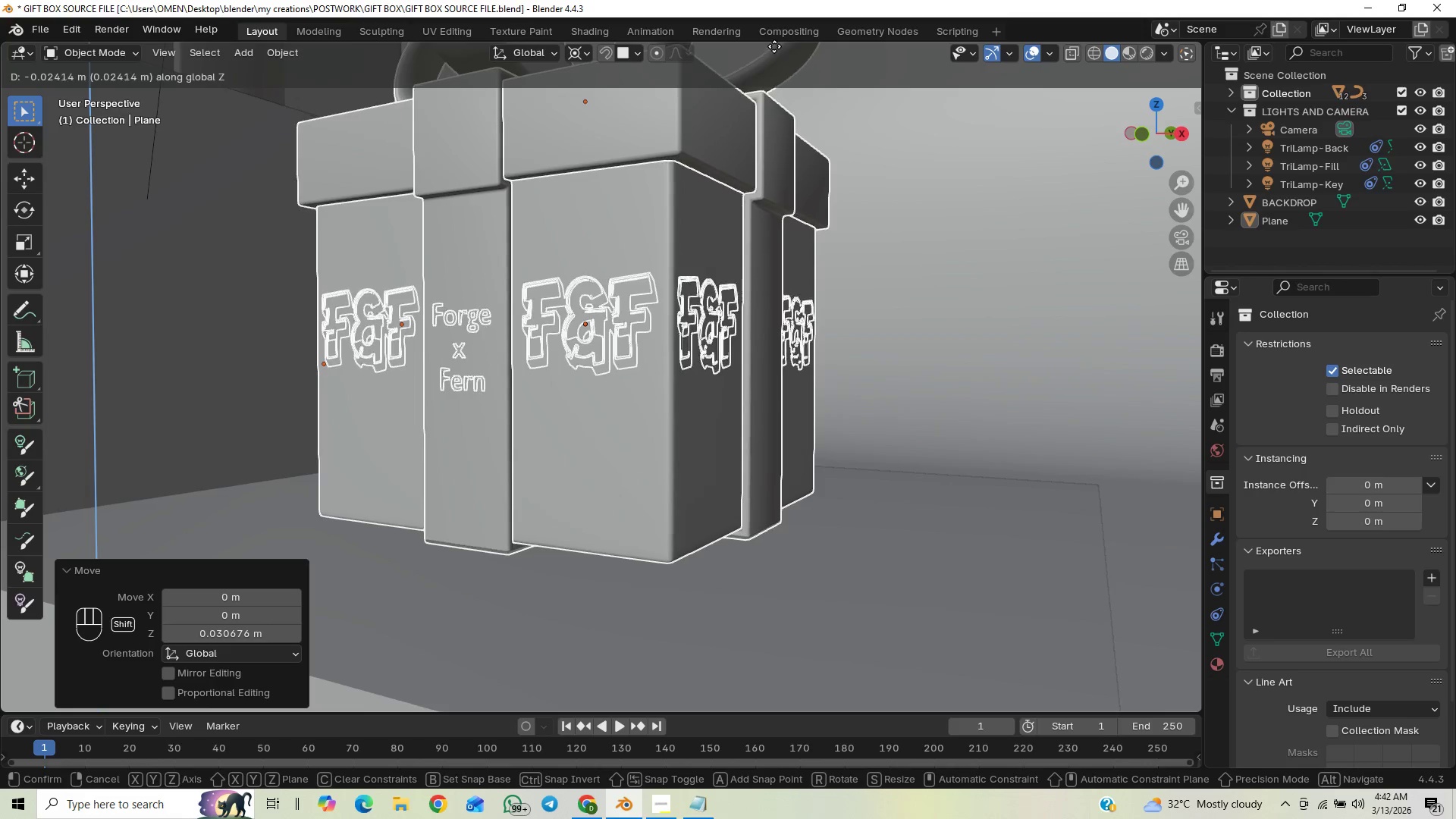 
hold_key(key=ShiftLeft, duration=1.53)
 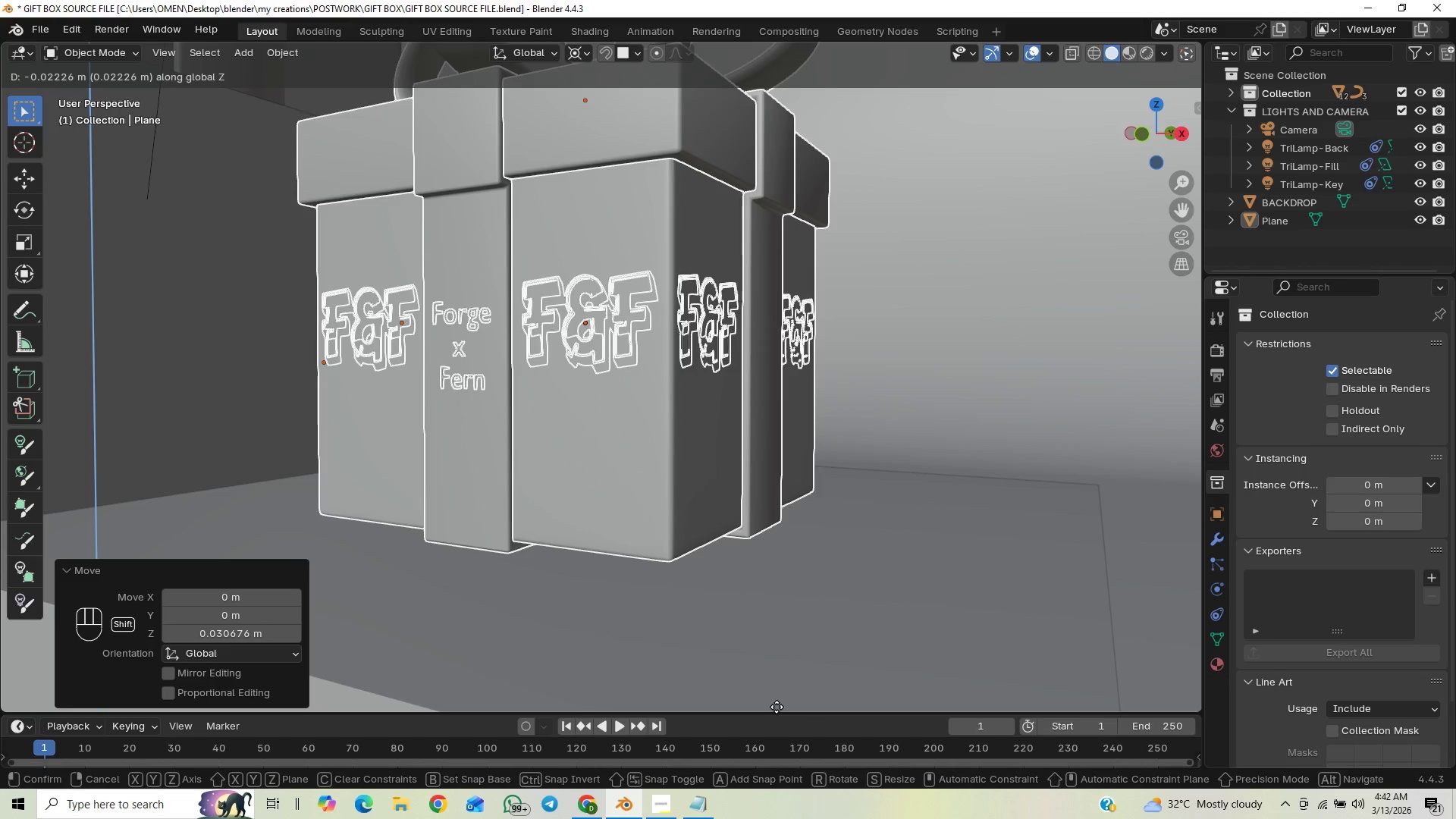 
hold_key(key=ShiftLeft, duration=1.51)
 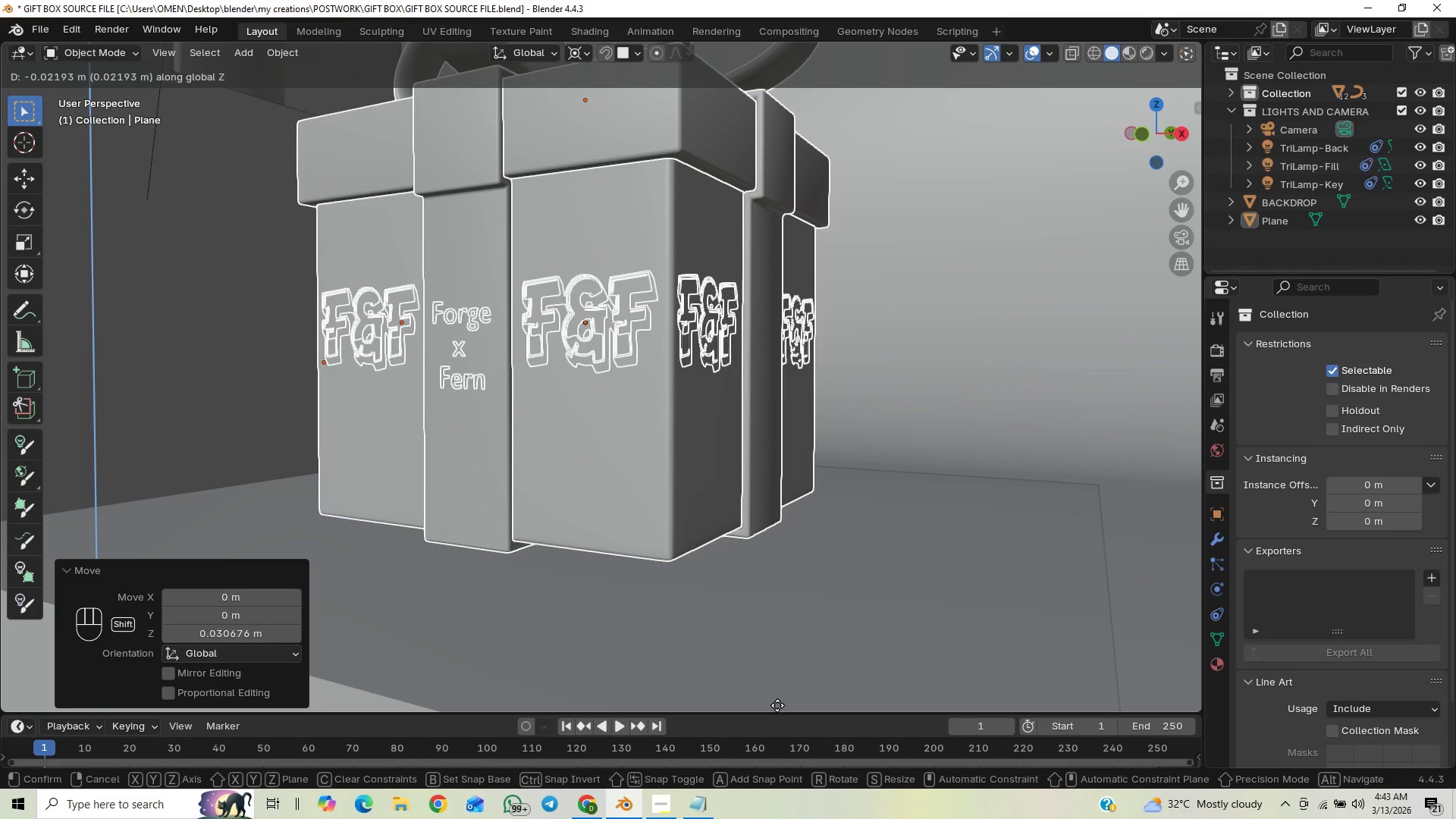 
hold_key(key=ShiftLeft, duration=1.31)
left_click([777, 704])
 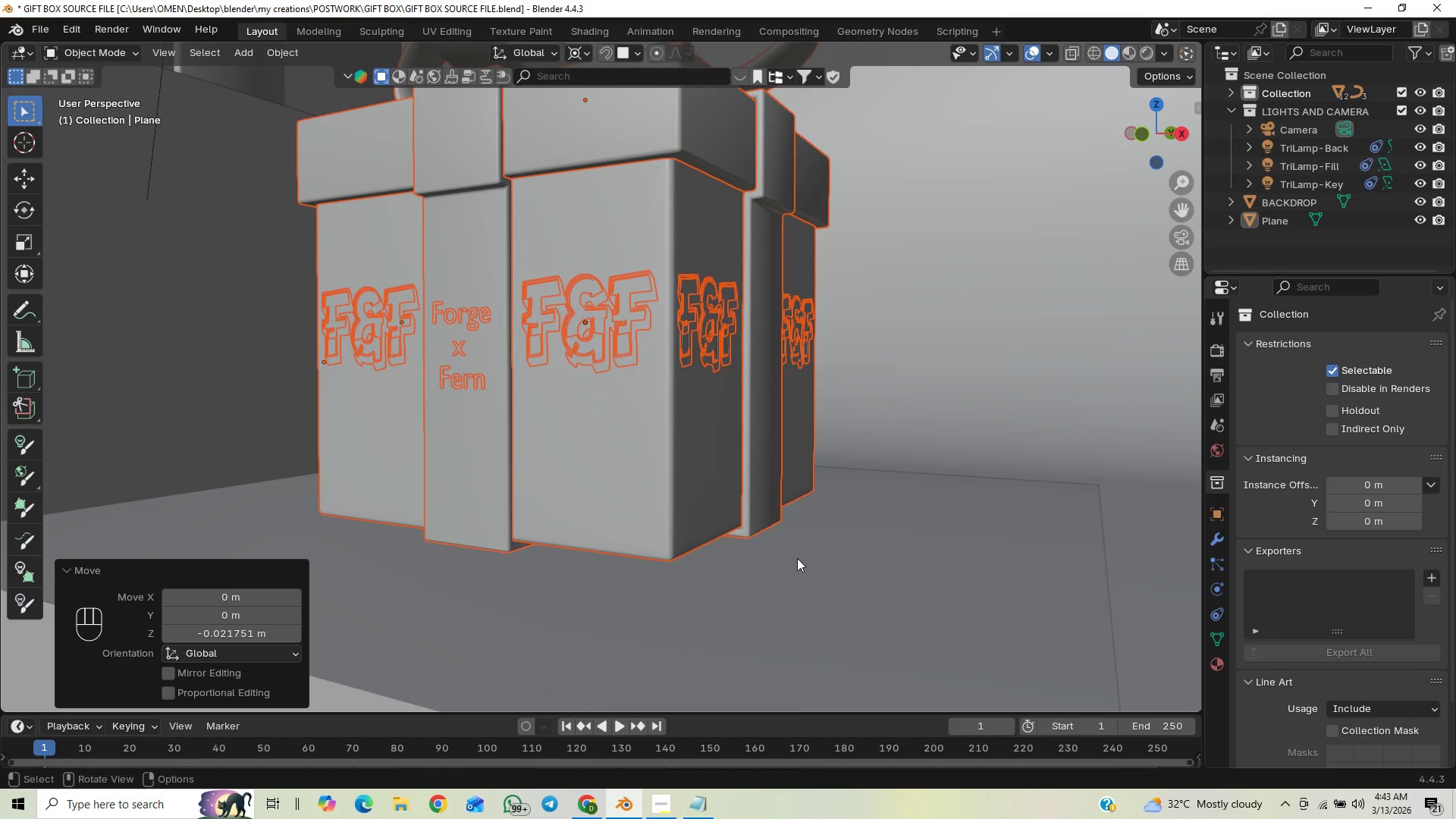 
scroll: coordinate [815, 536], scroll_direction: down, amount: 5.0
 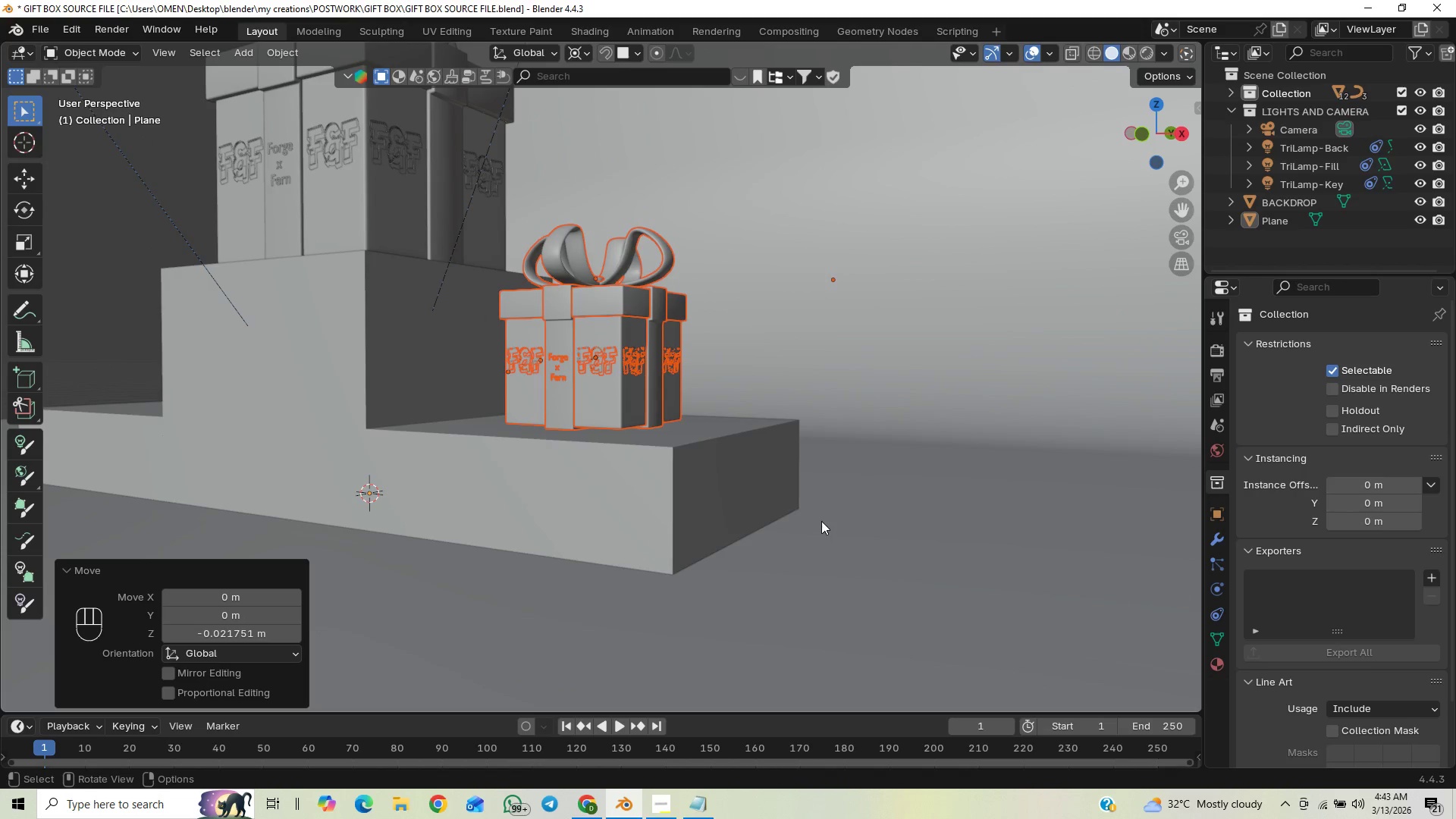 
key(Control+S)
 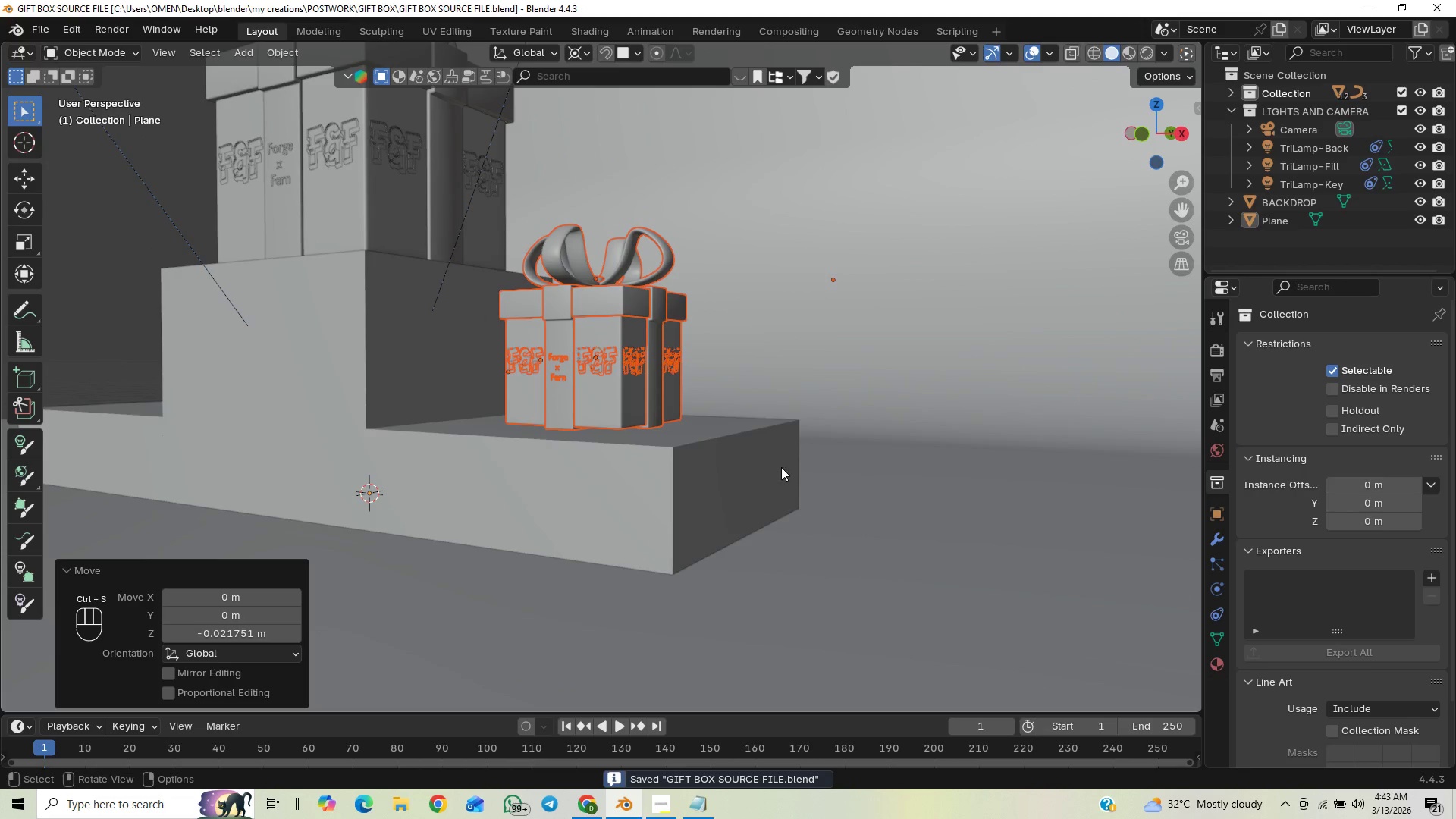 
scroll: coordinate [763, 420], scroll_direction: down, amount: 3.0
 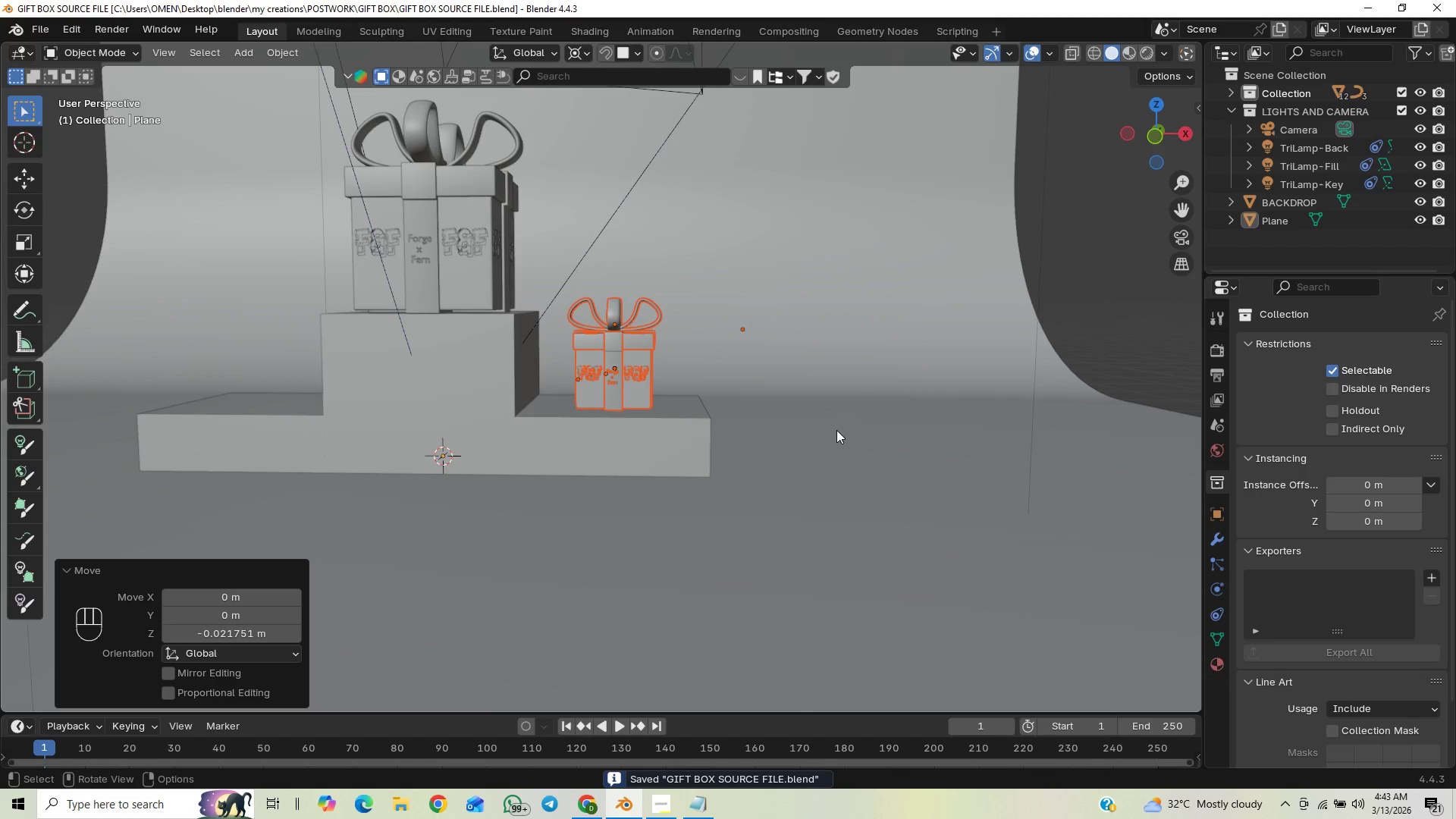 
key(Tab)
 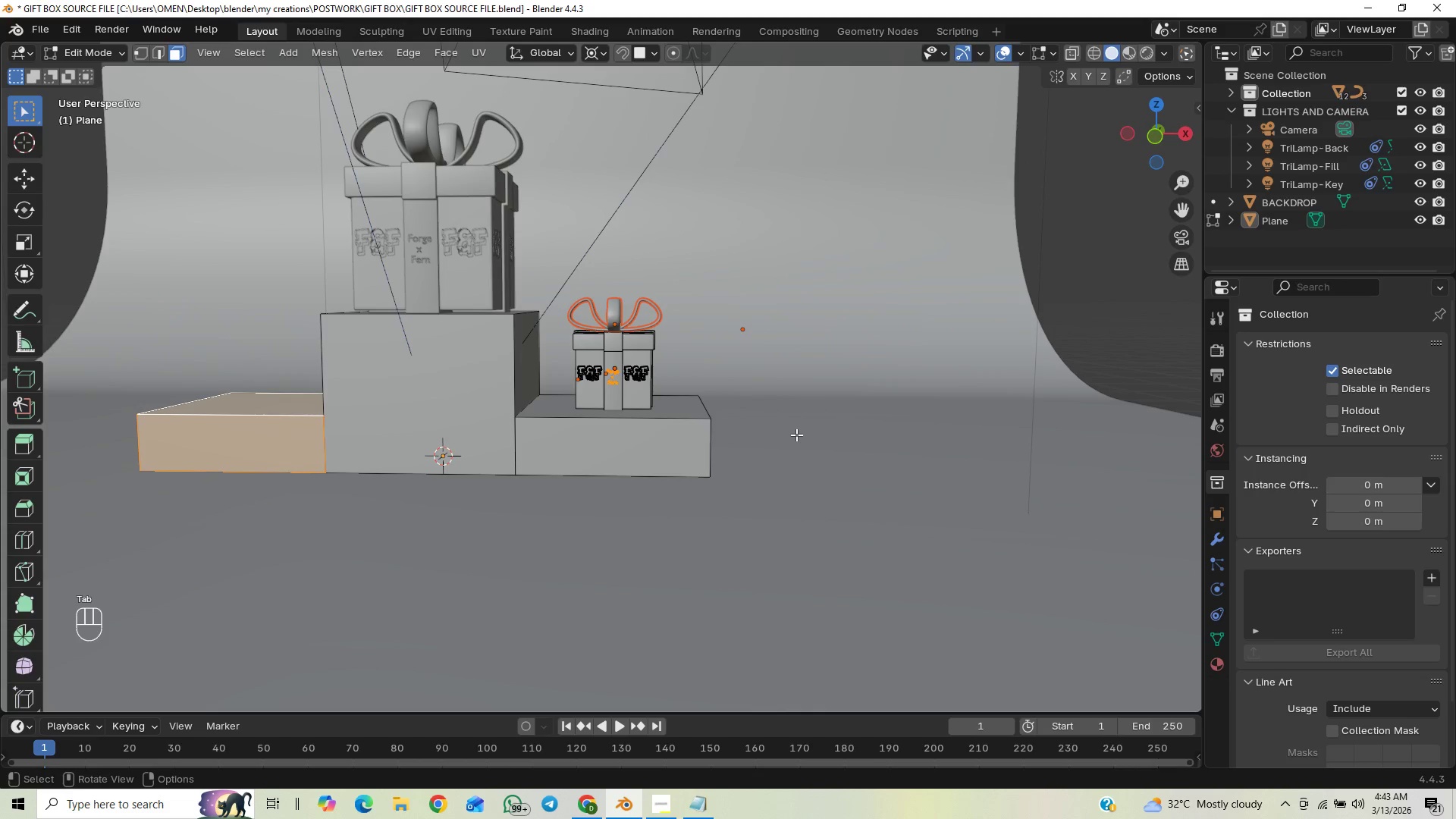 
key(A)
 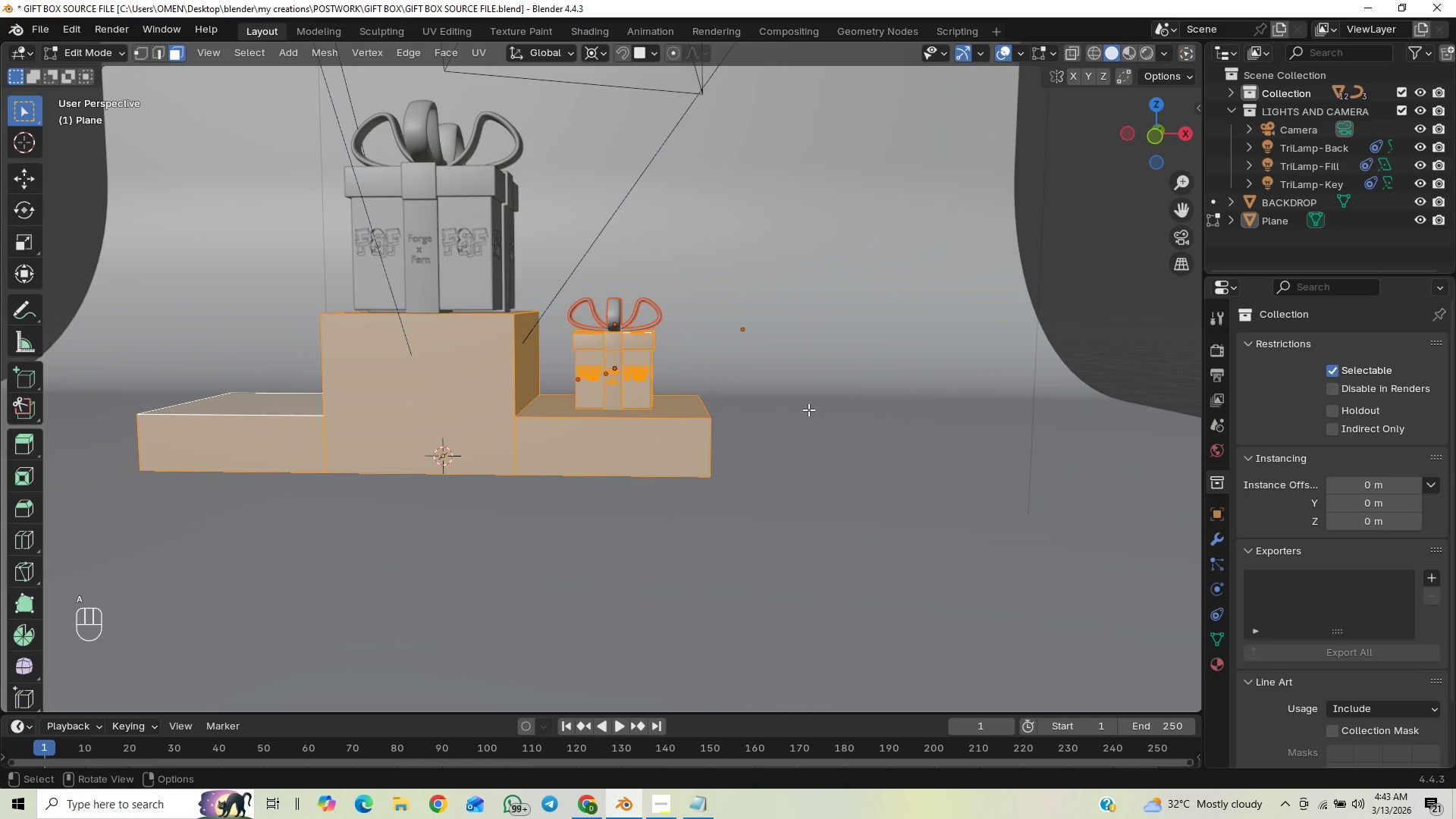 
key(A)
 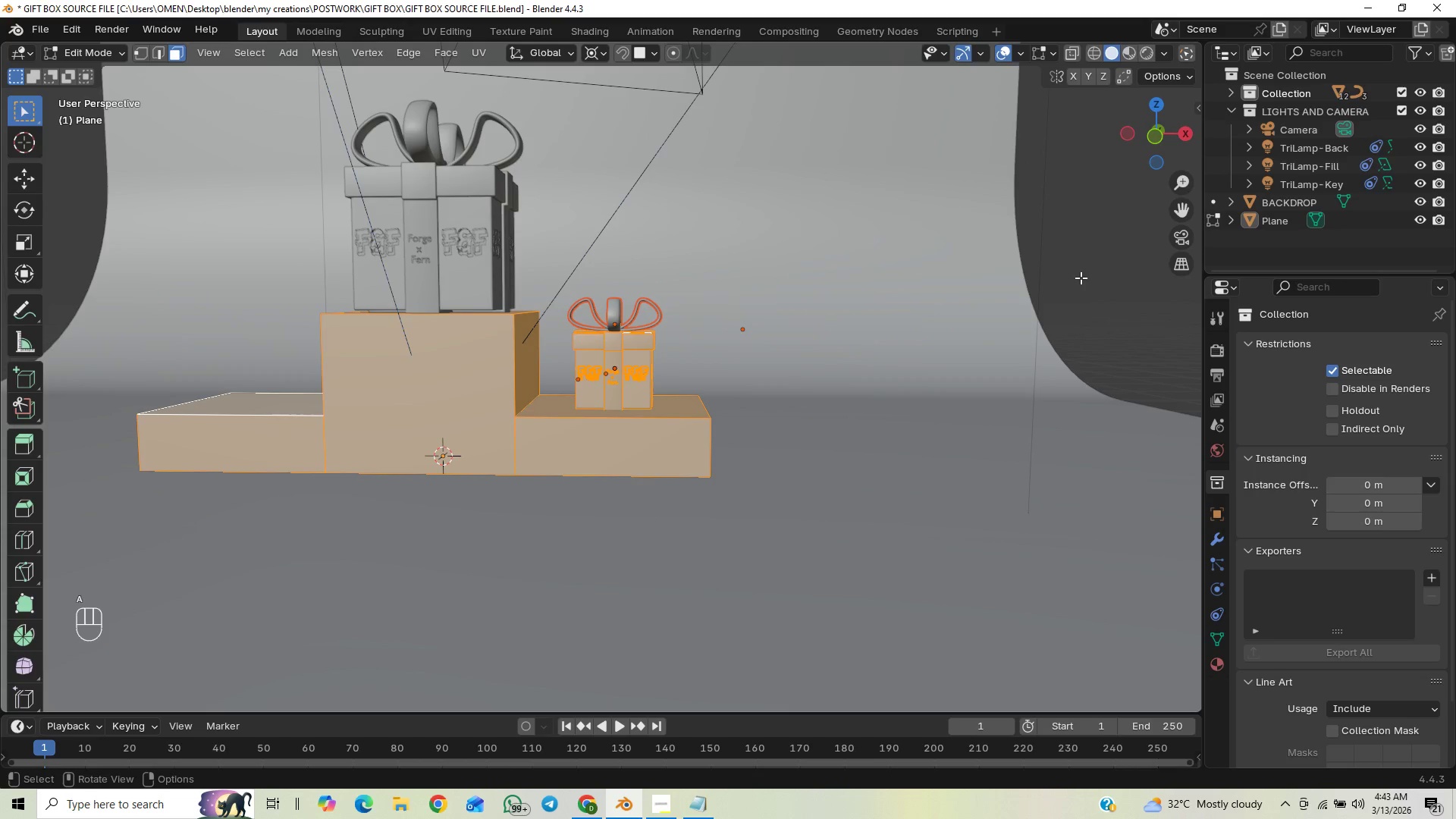 
key(Tab)
 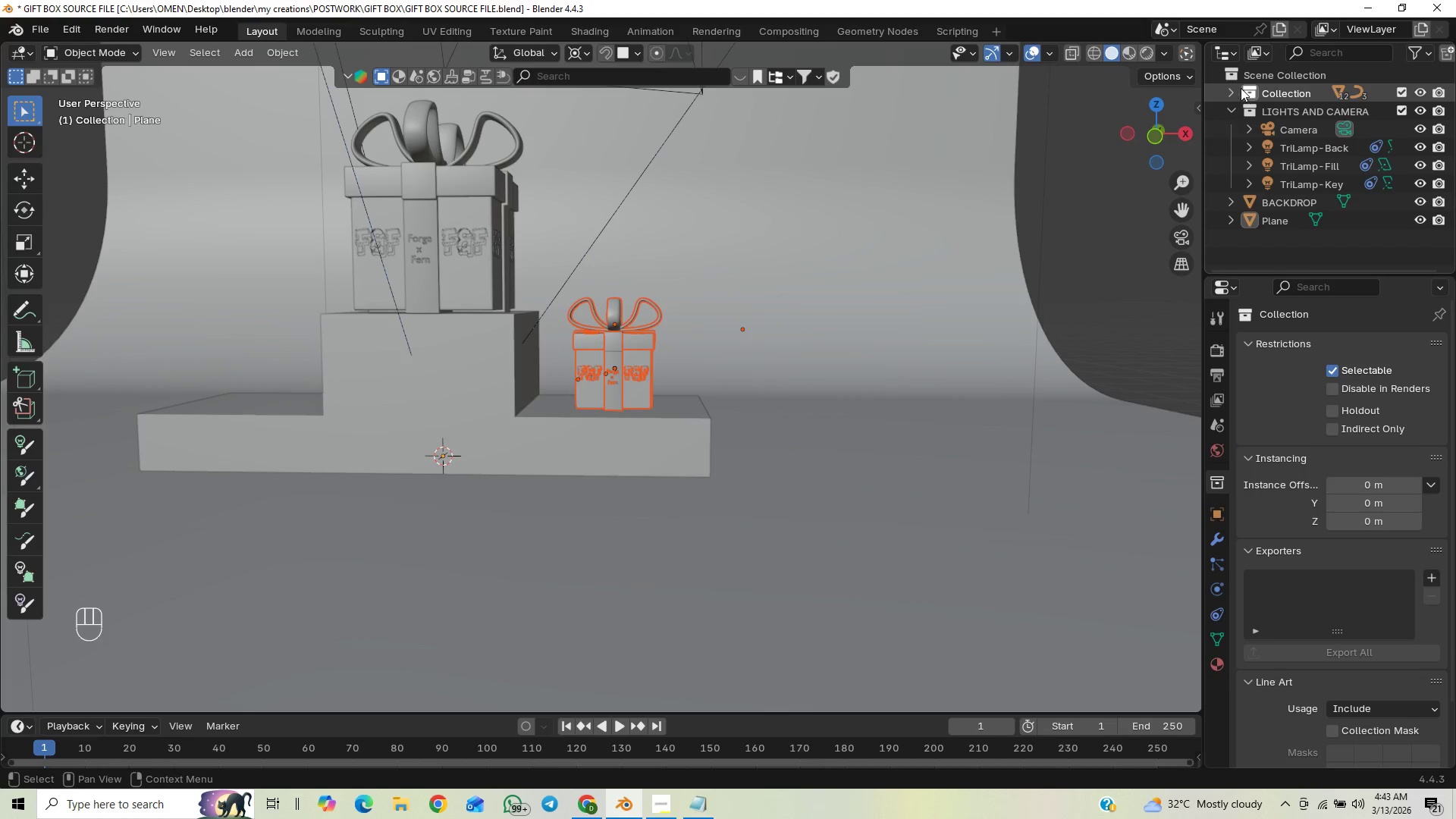 
scroll: coordinate [1235, 177], scroll_direction: down, amount: 6.0
 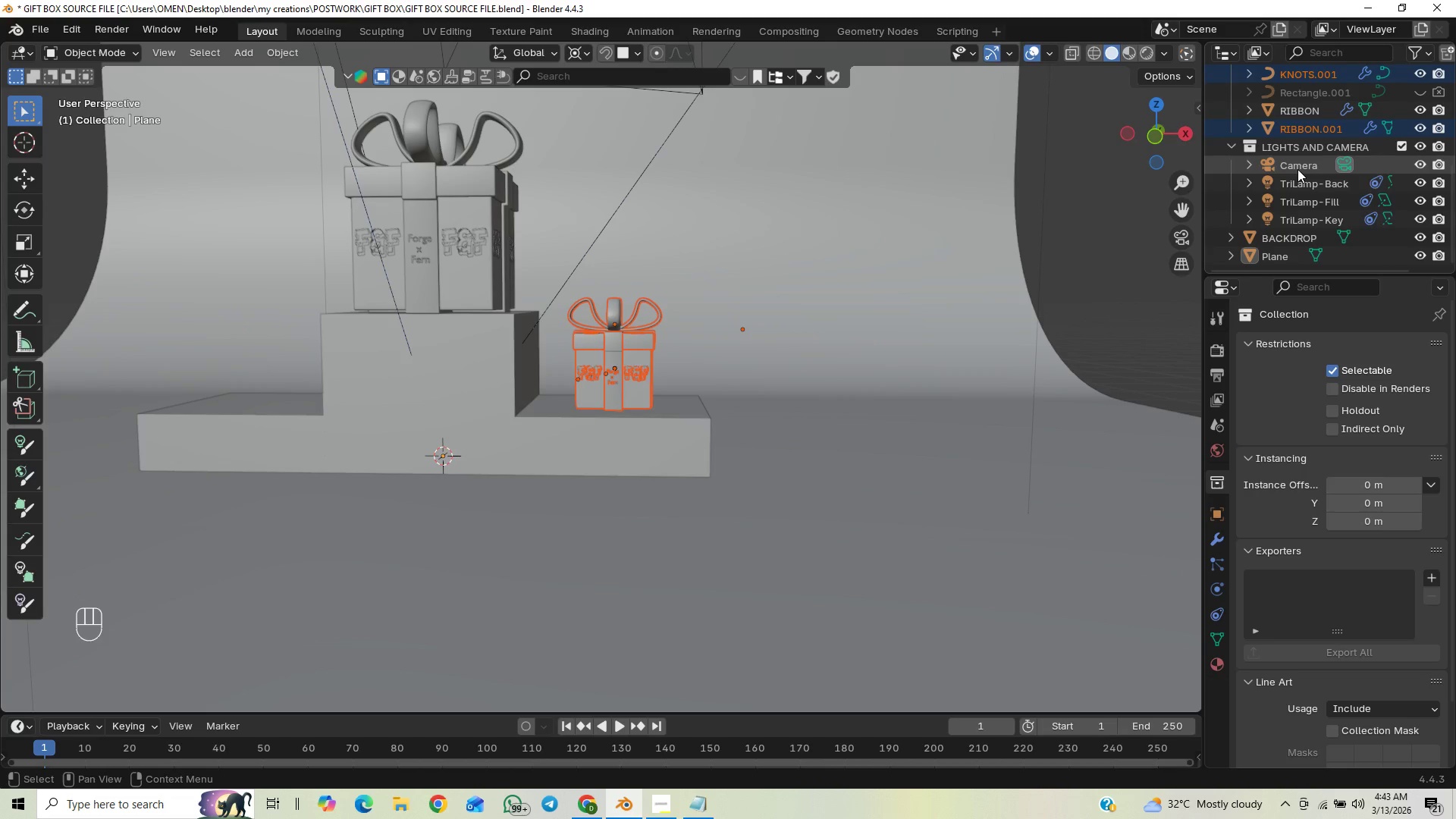 
scroll: coordinate [1307, 169], scroll_direction: up, amount: 7.0
 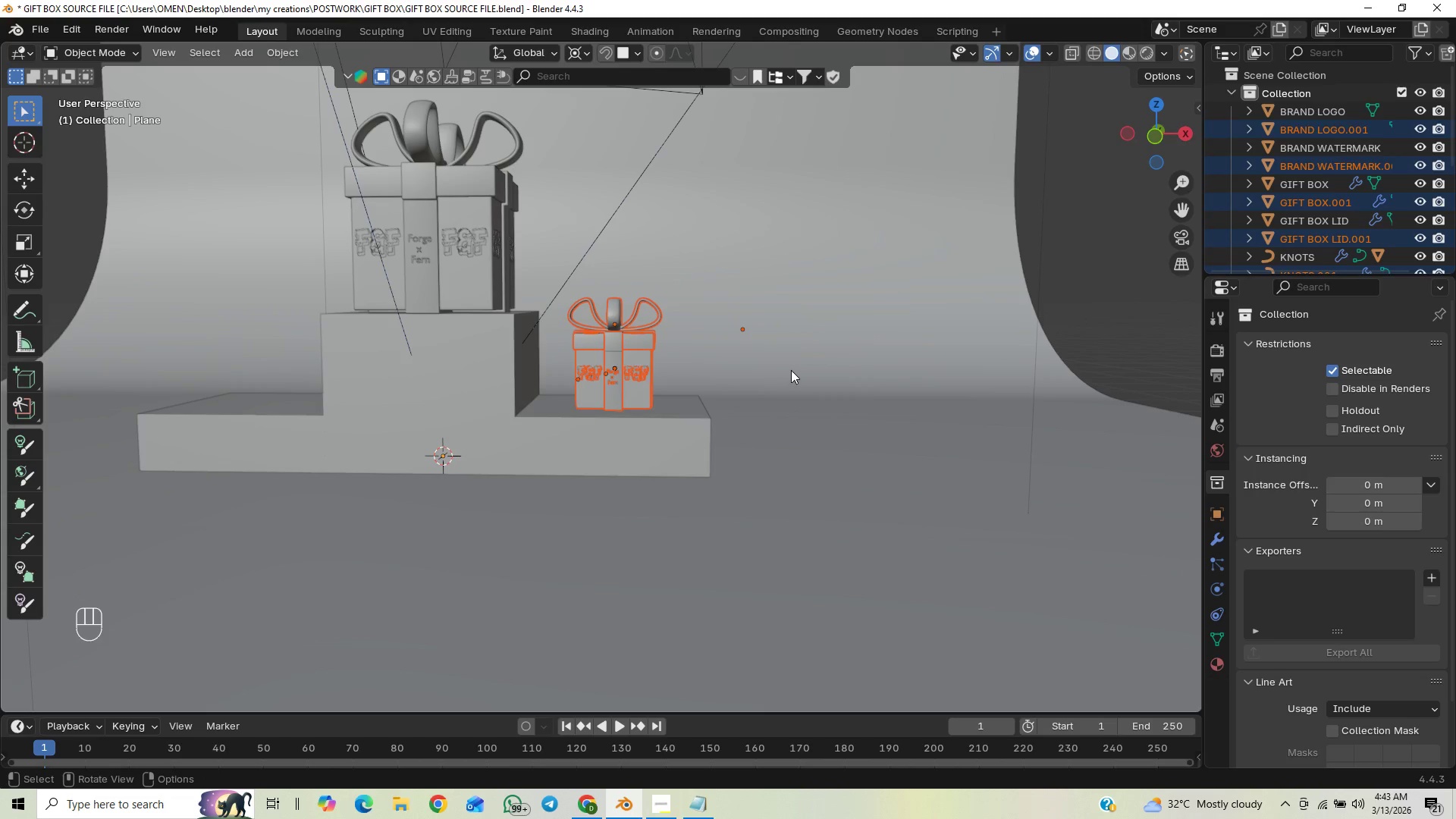 
key(Tab)
 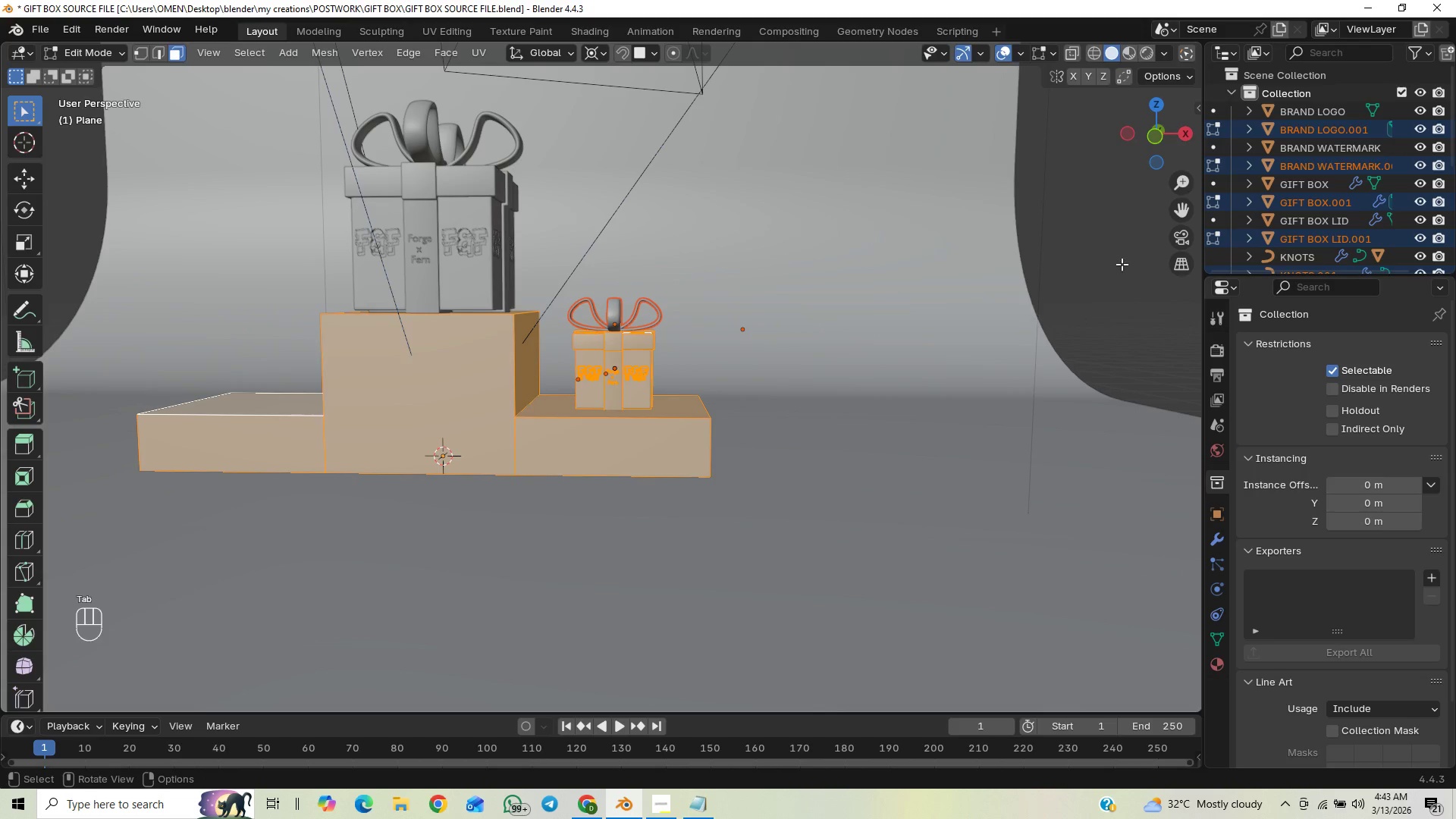 
scroll: coordinate [1235, 208], scroll_direction: down, amount: 9.0
 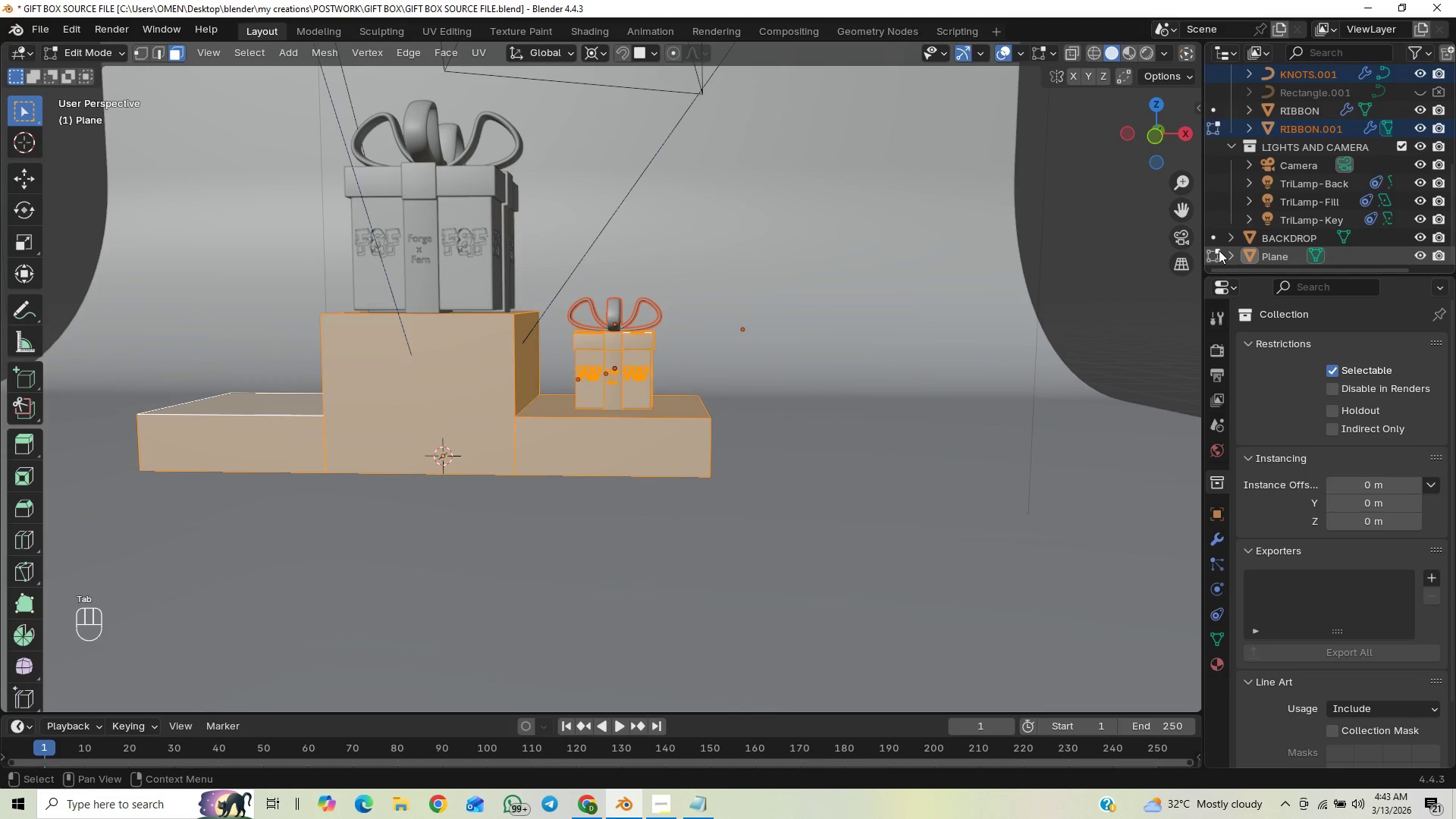 
hold_key(key=ControlLeft, duration=1.36)
left_click([1219, 256])
 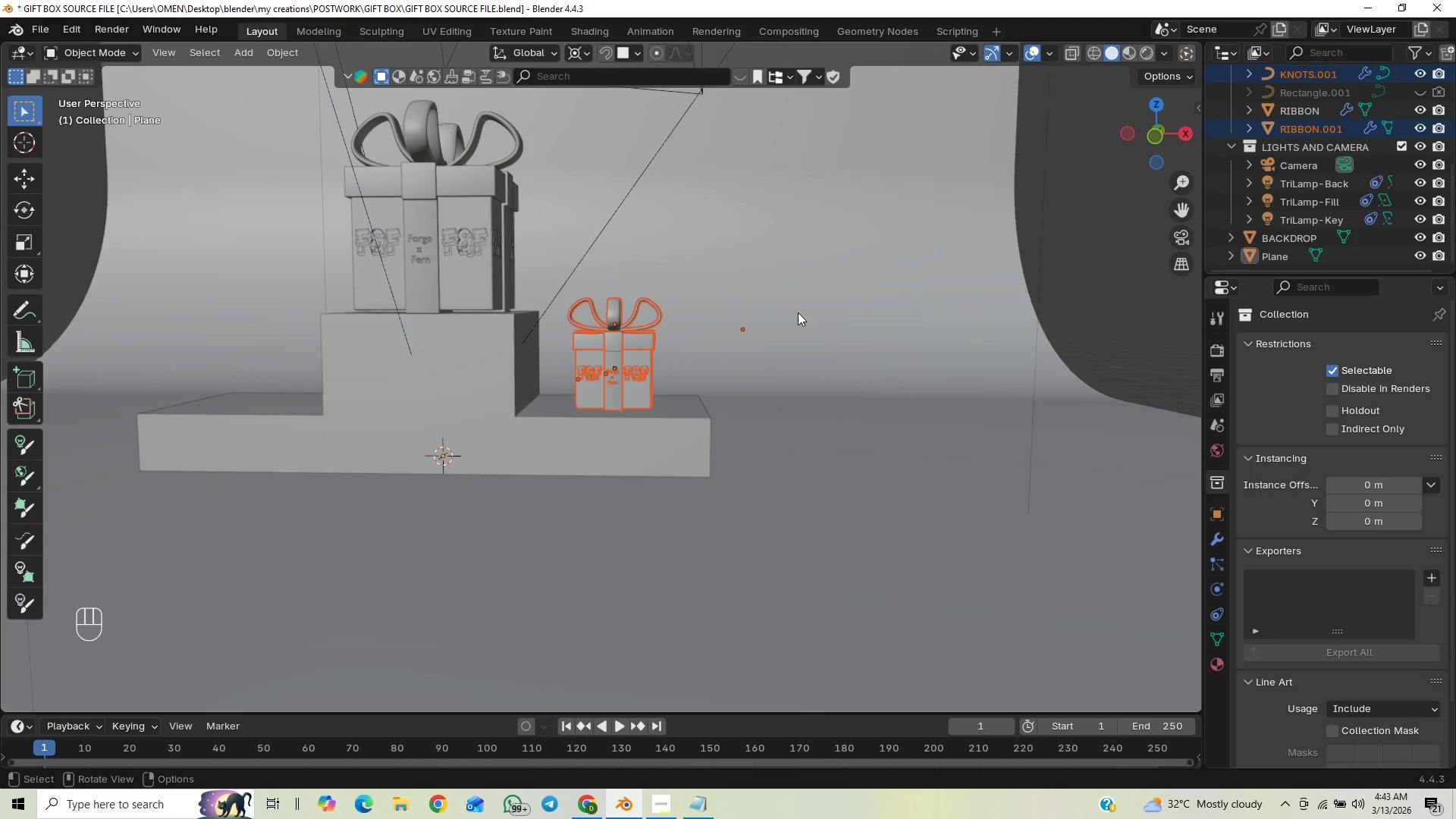 
key(Tab)
 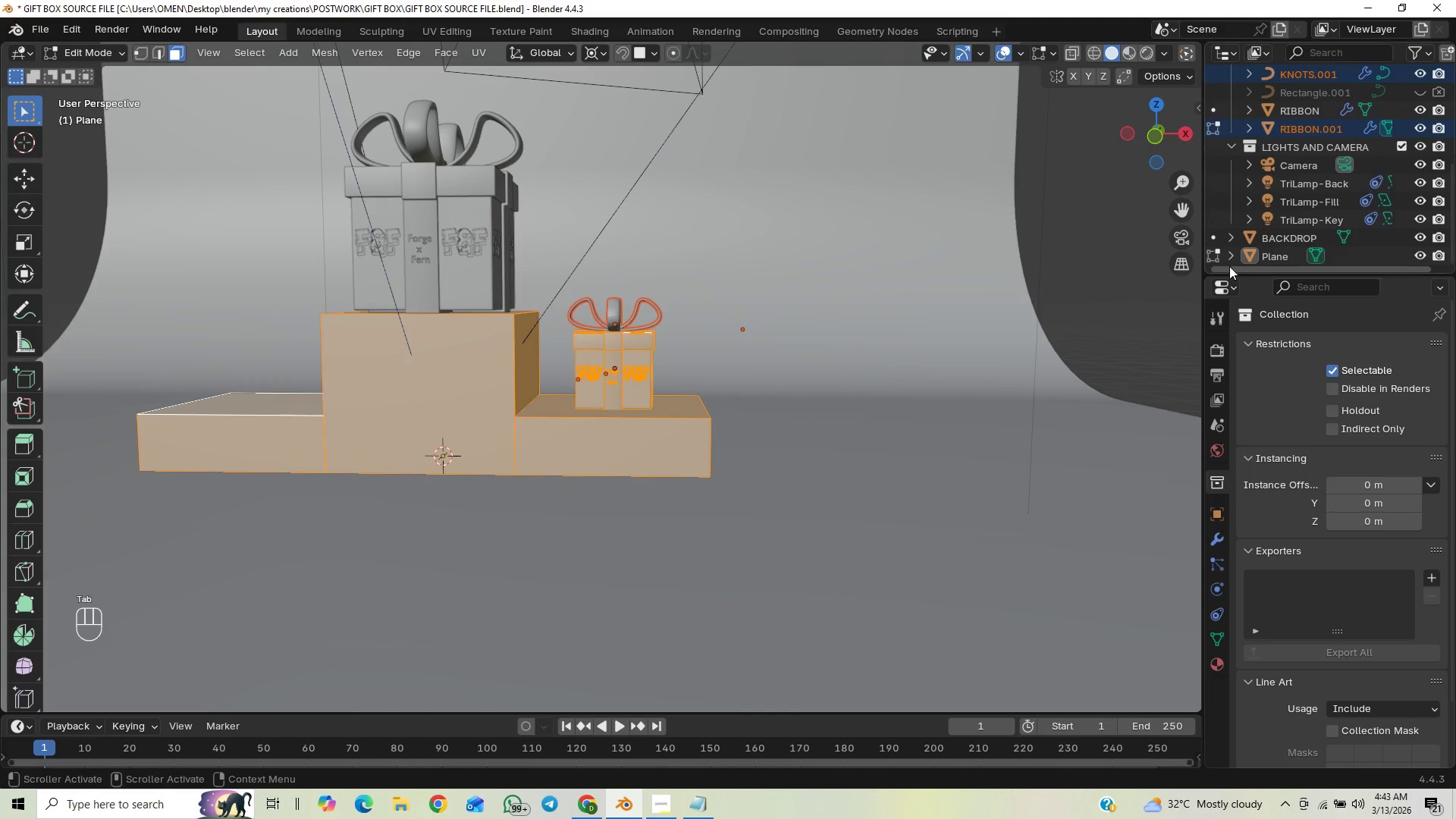 
left_click([1218, 253])
 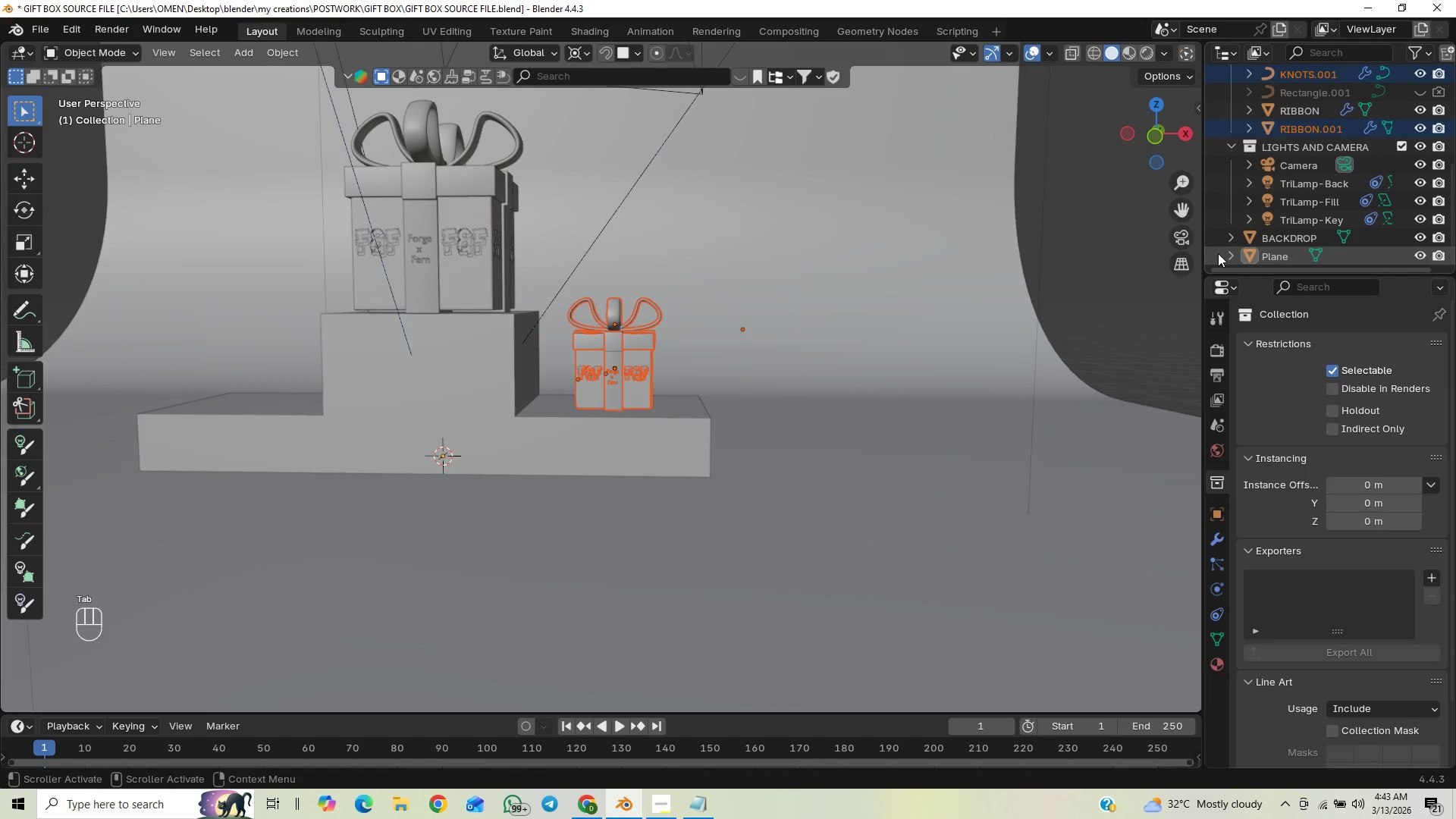 
left_click([1218, 253])
 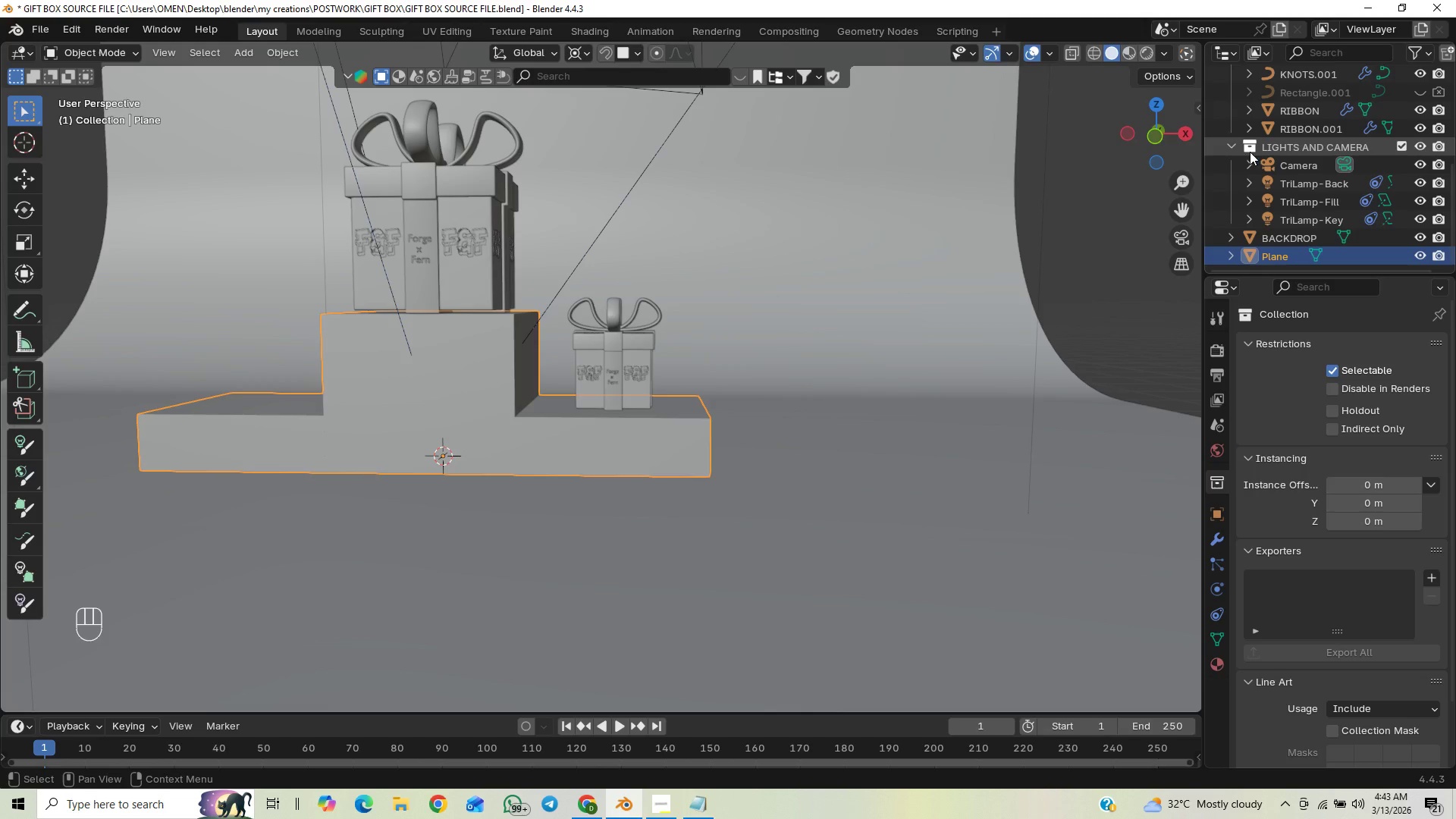 
scroll: coordinate [1296, 166], scroll_direction: none, amount: 0.0
 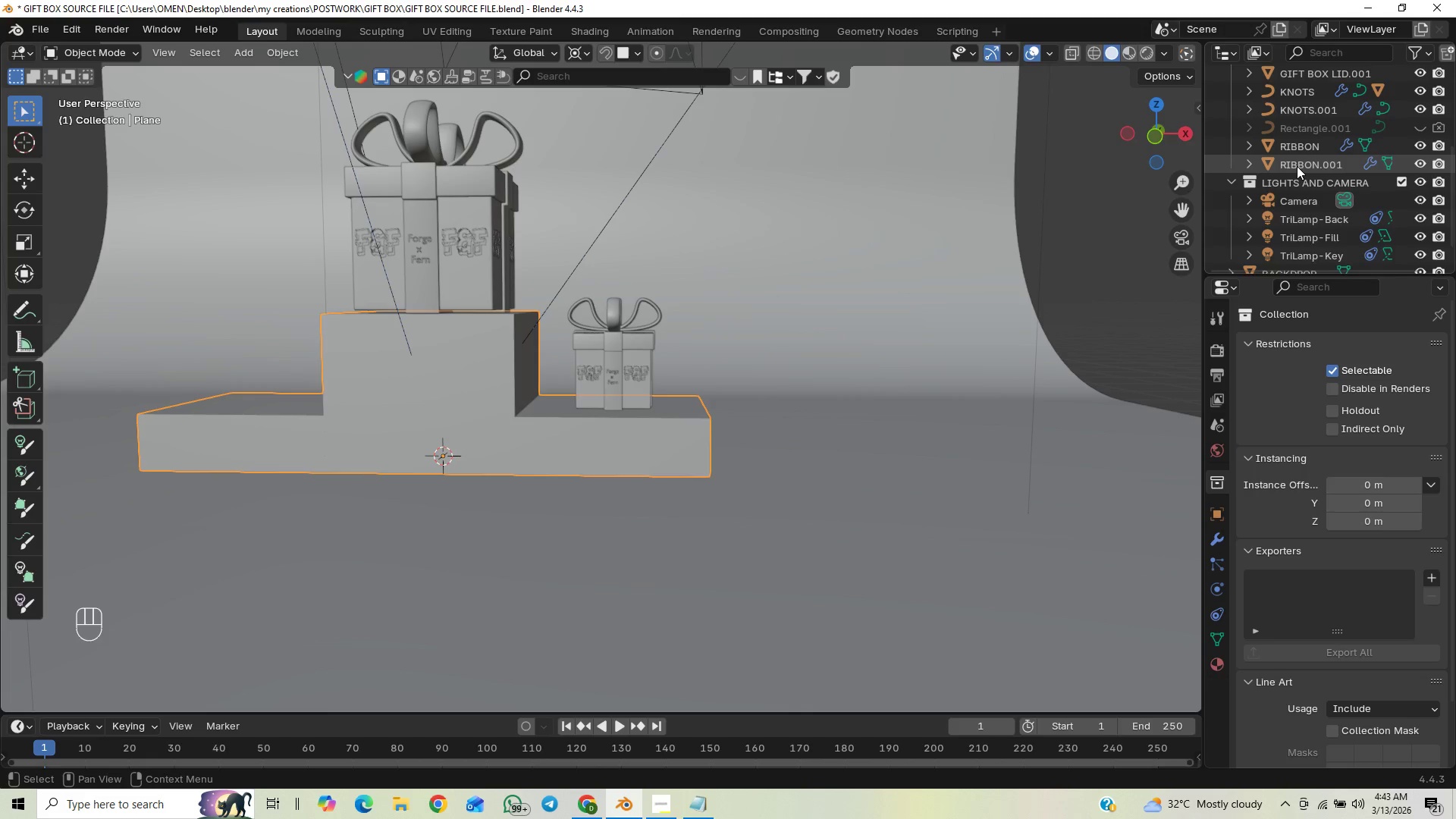 
left_click([1297, 167])
 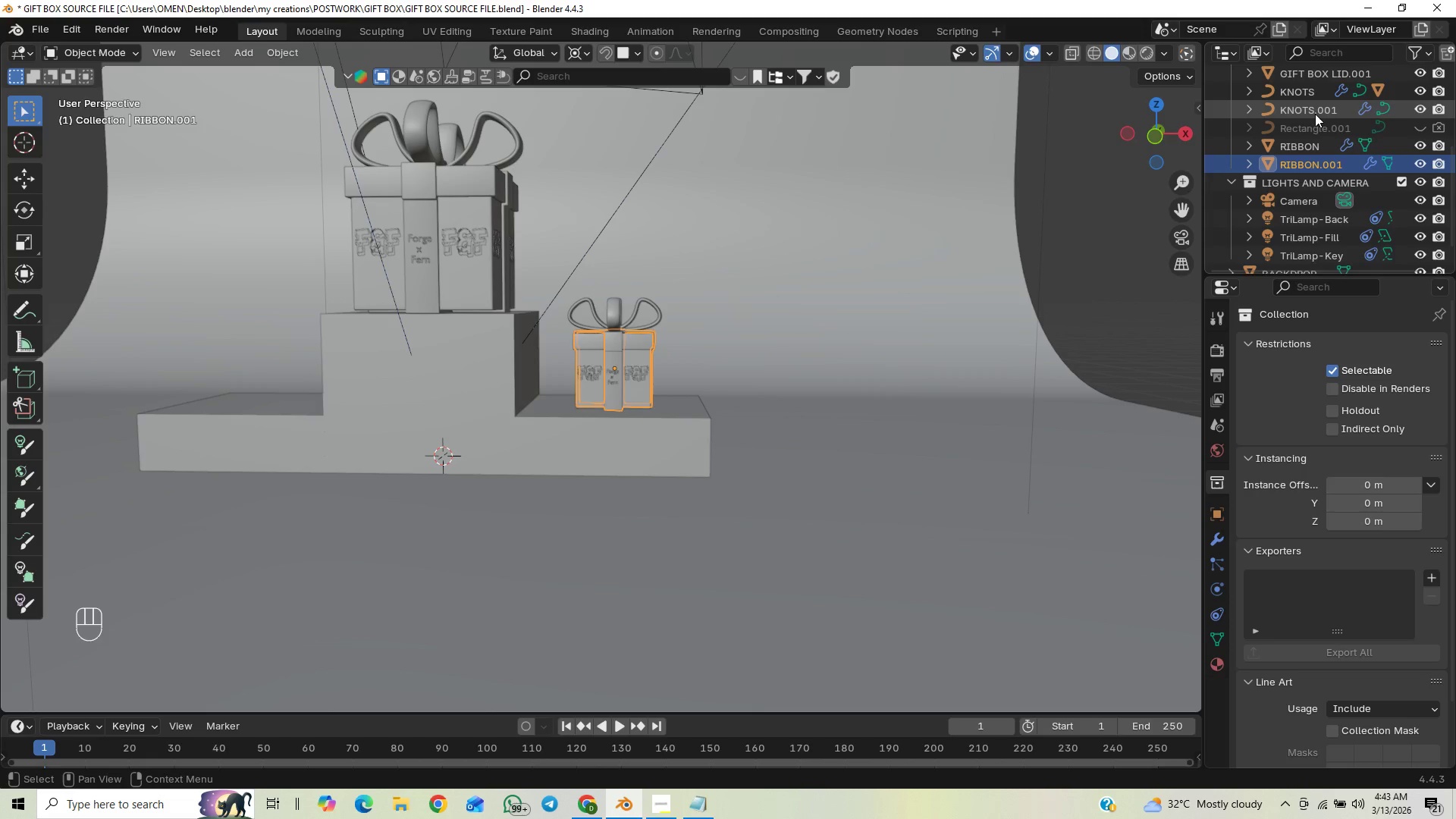 
hold_key(key=ShiftLeft, duration=0.36)
 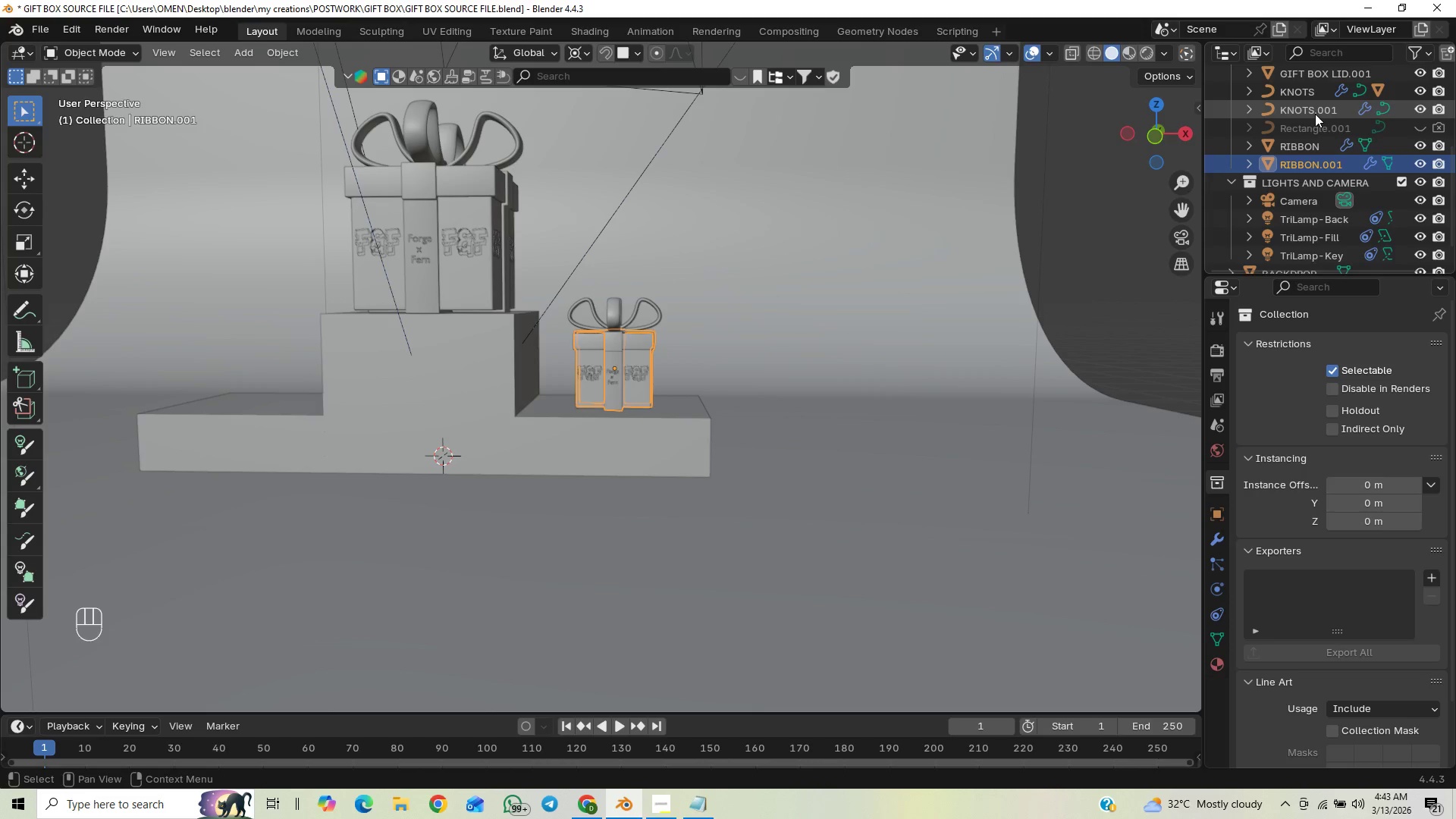 
hold_key(key=ControlLeft, duration=0.84)
left_click([1316, 107])
 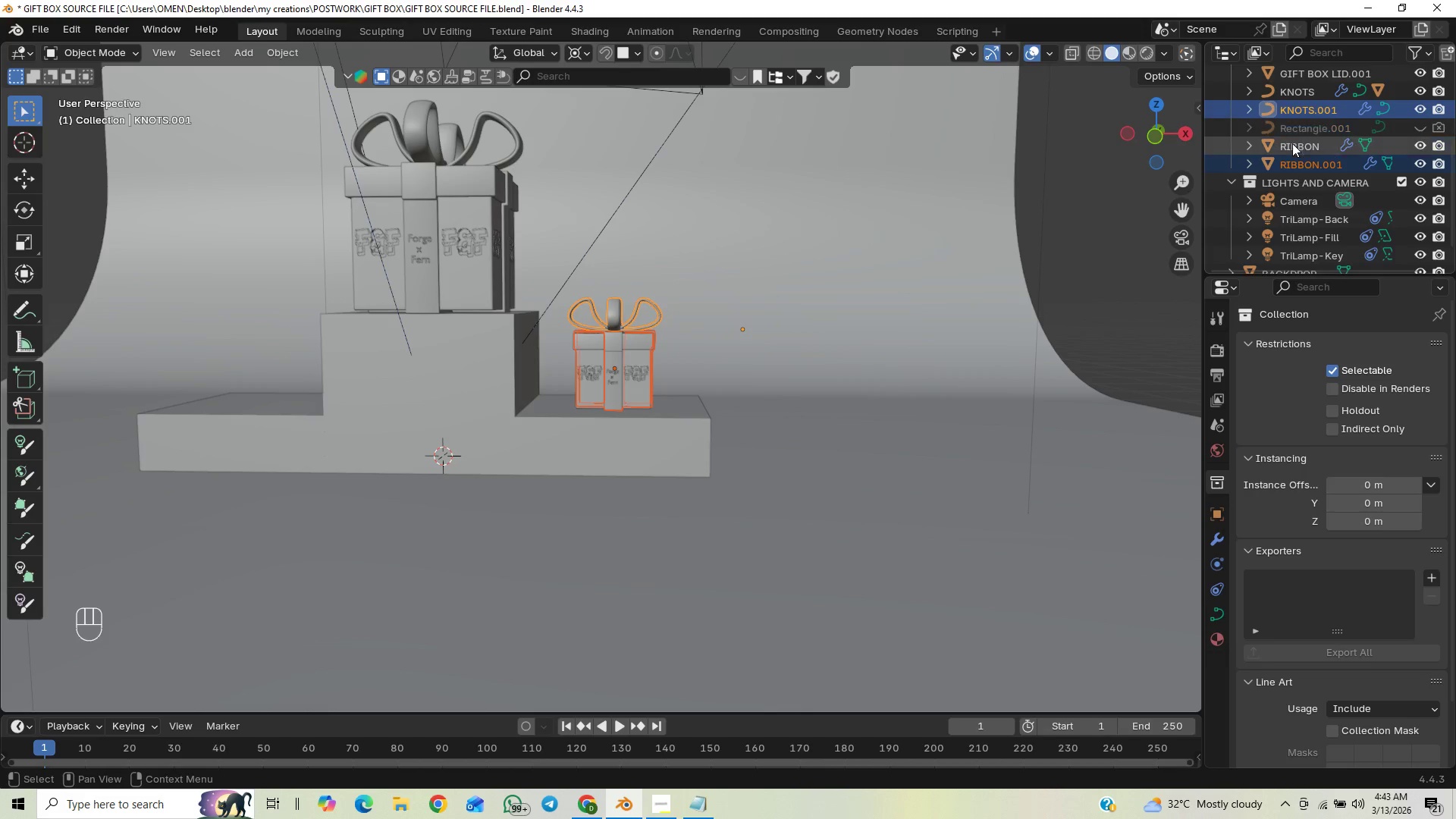 
hold_key(key=ControlLeft, duration=1.5)
 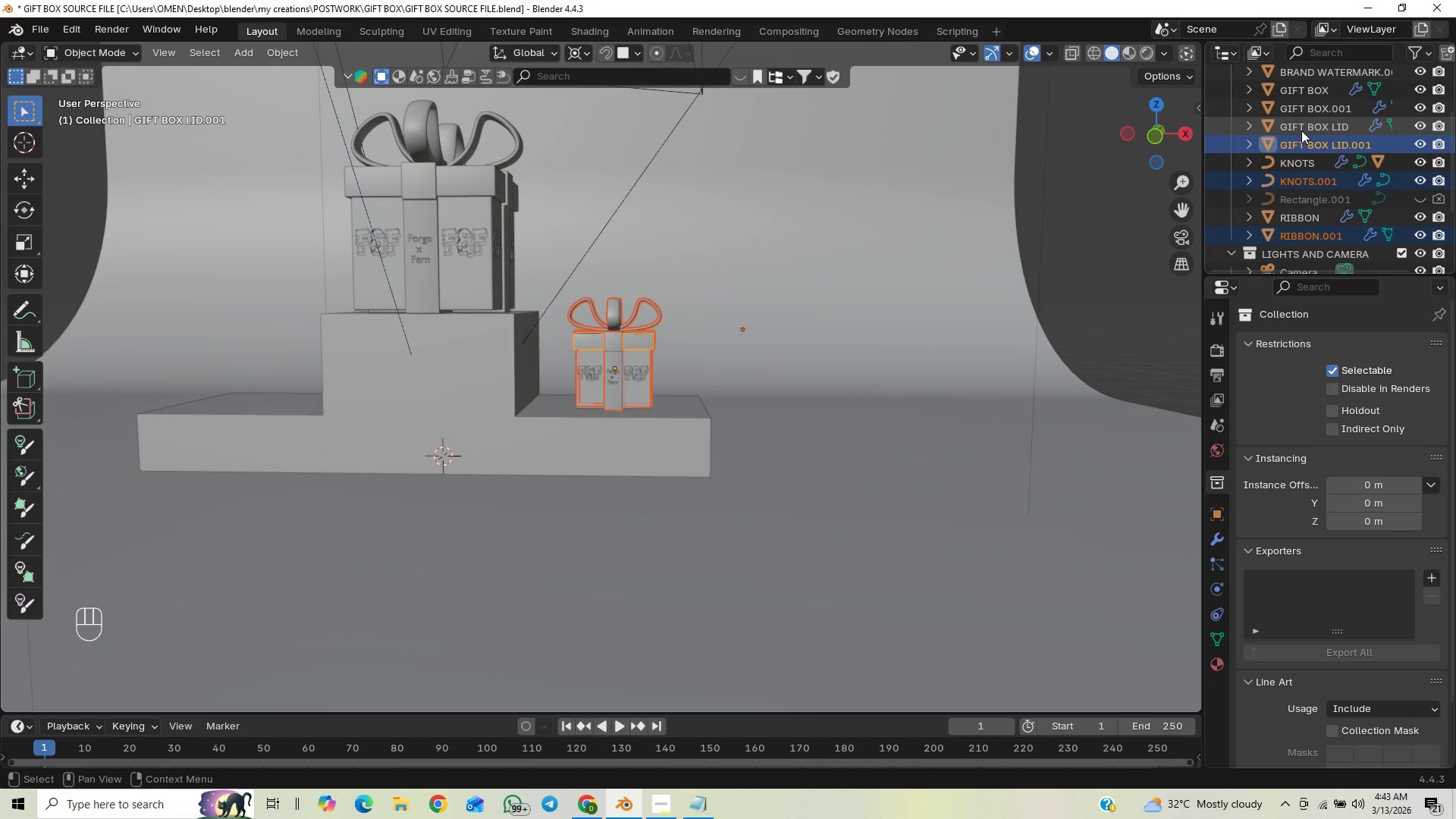 
scroll: coordinate [1291, 147], scroll_direction: up, amount: 1.0
 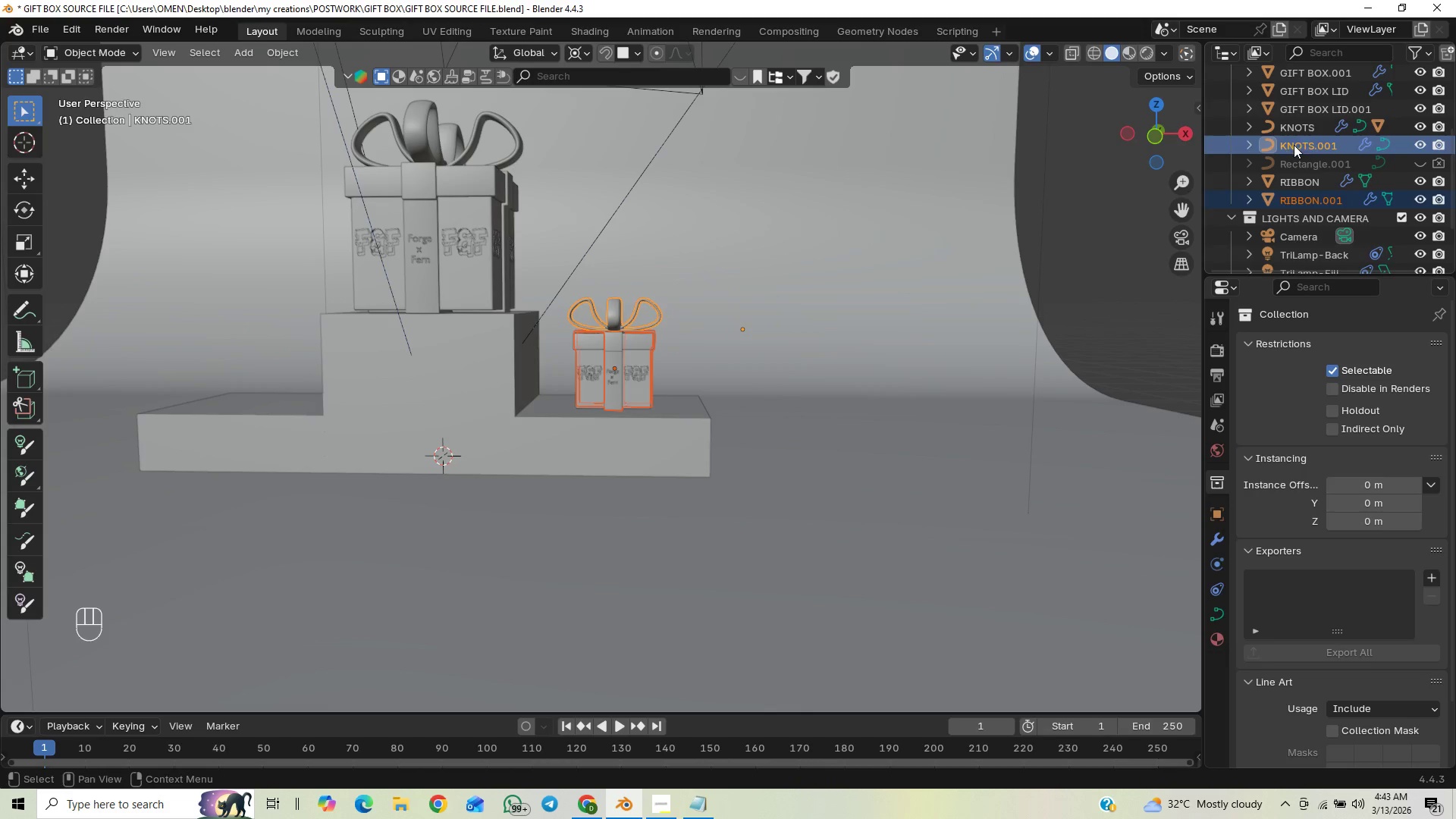 
left_click([1309, 113])
 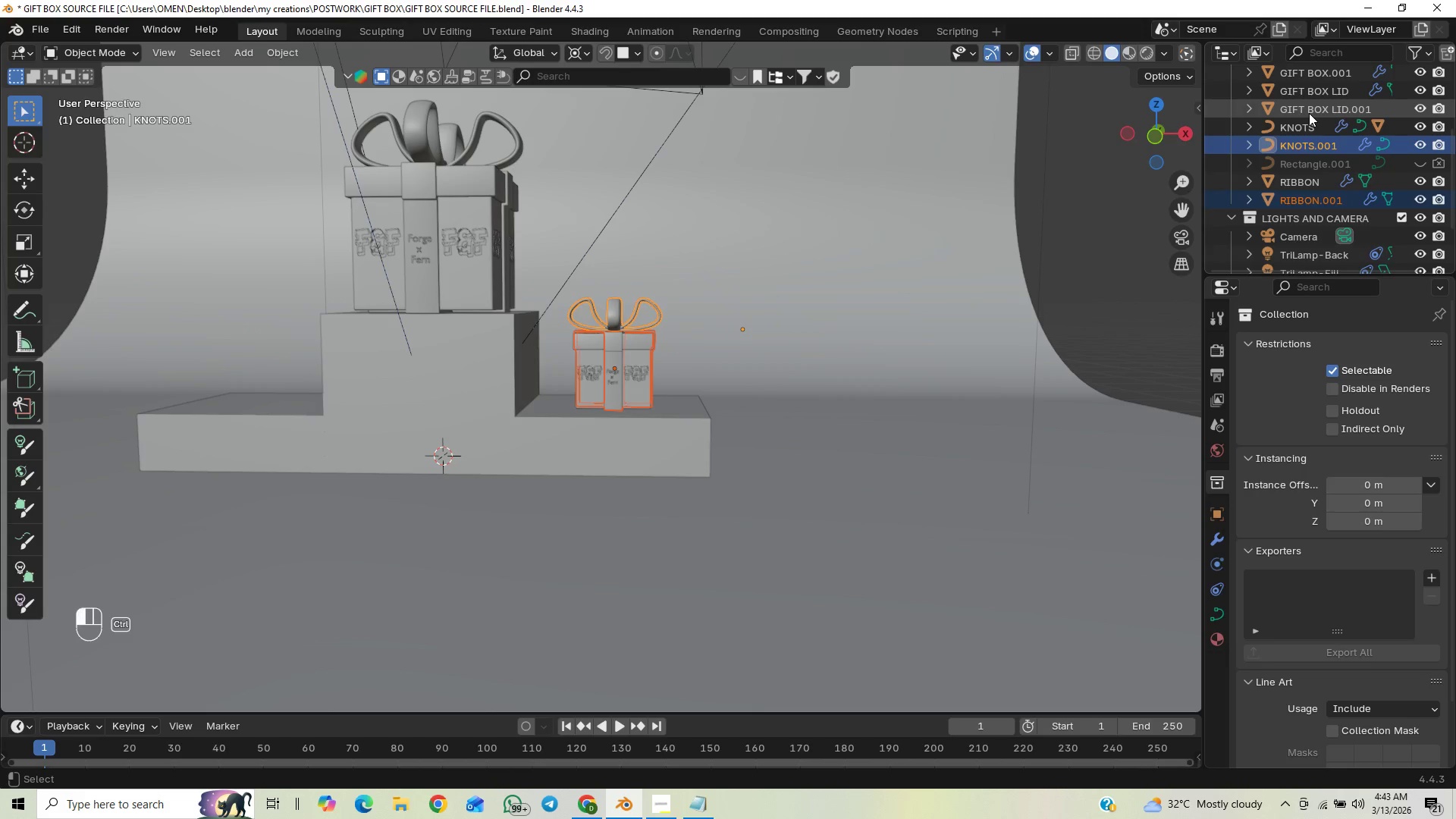 
hold_key(key=ControlLeft, duration=1.51)
scroll: coordinate [1301, 130], scroll_direction: up, amount: 1.0
 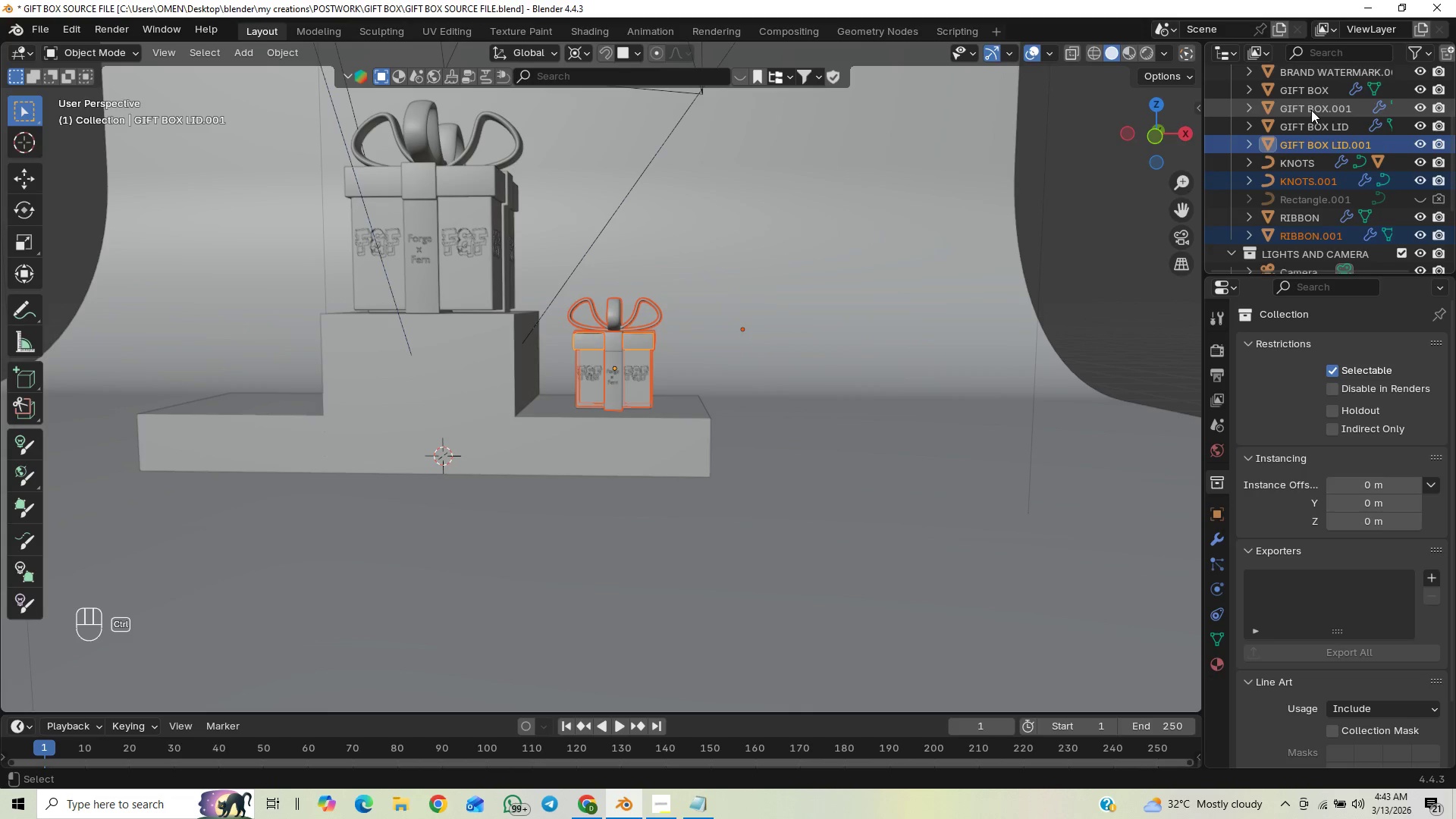 
left_click([1311, 110])
 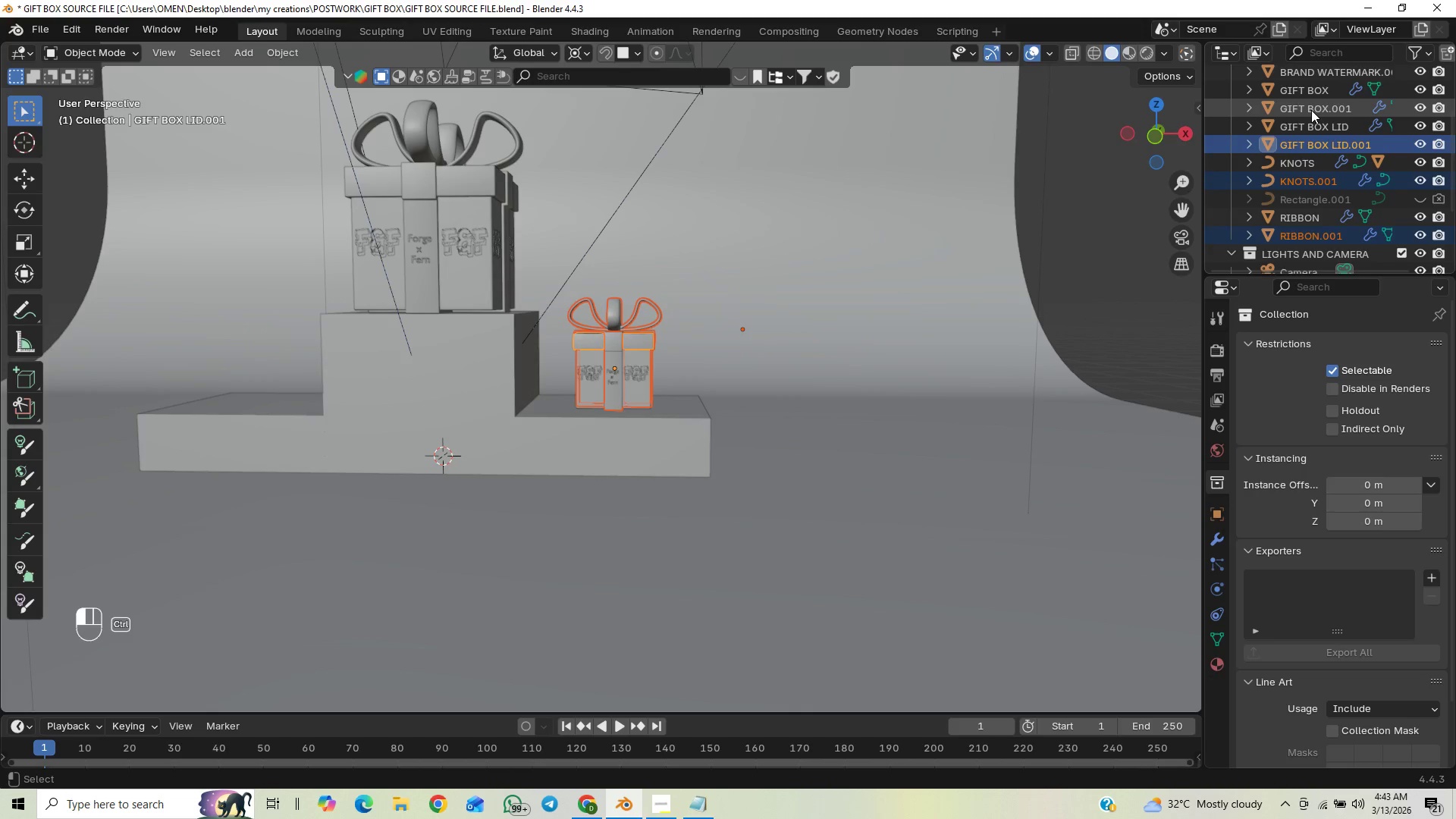 
key(Control+ControlLeft)
 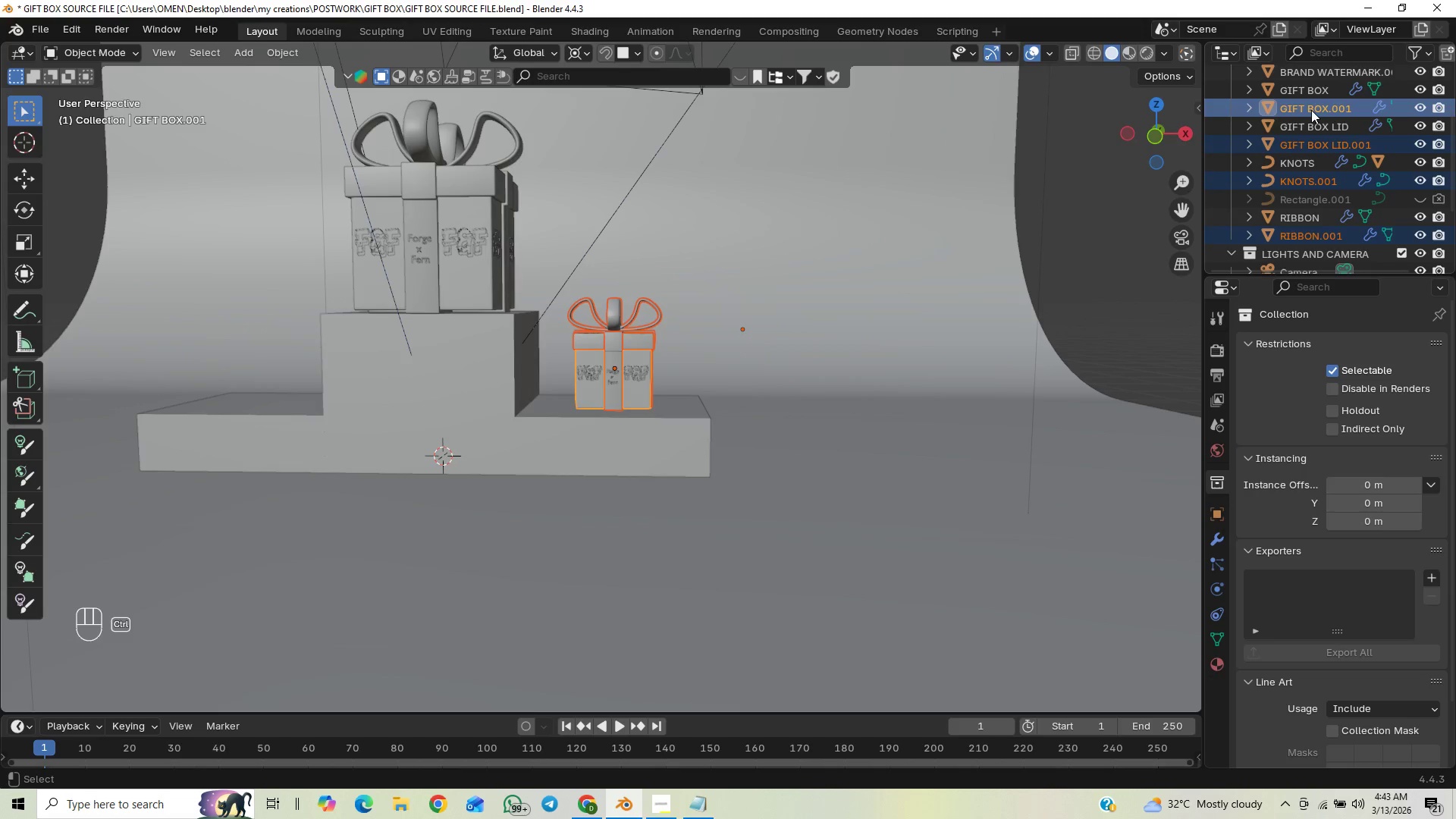 
key(Control+ControlLeft)
 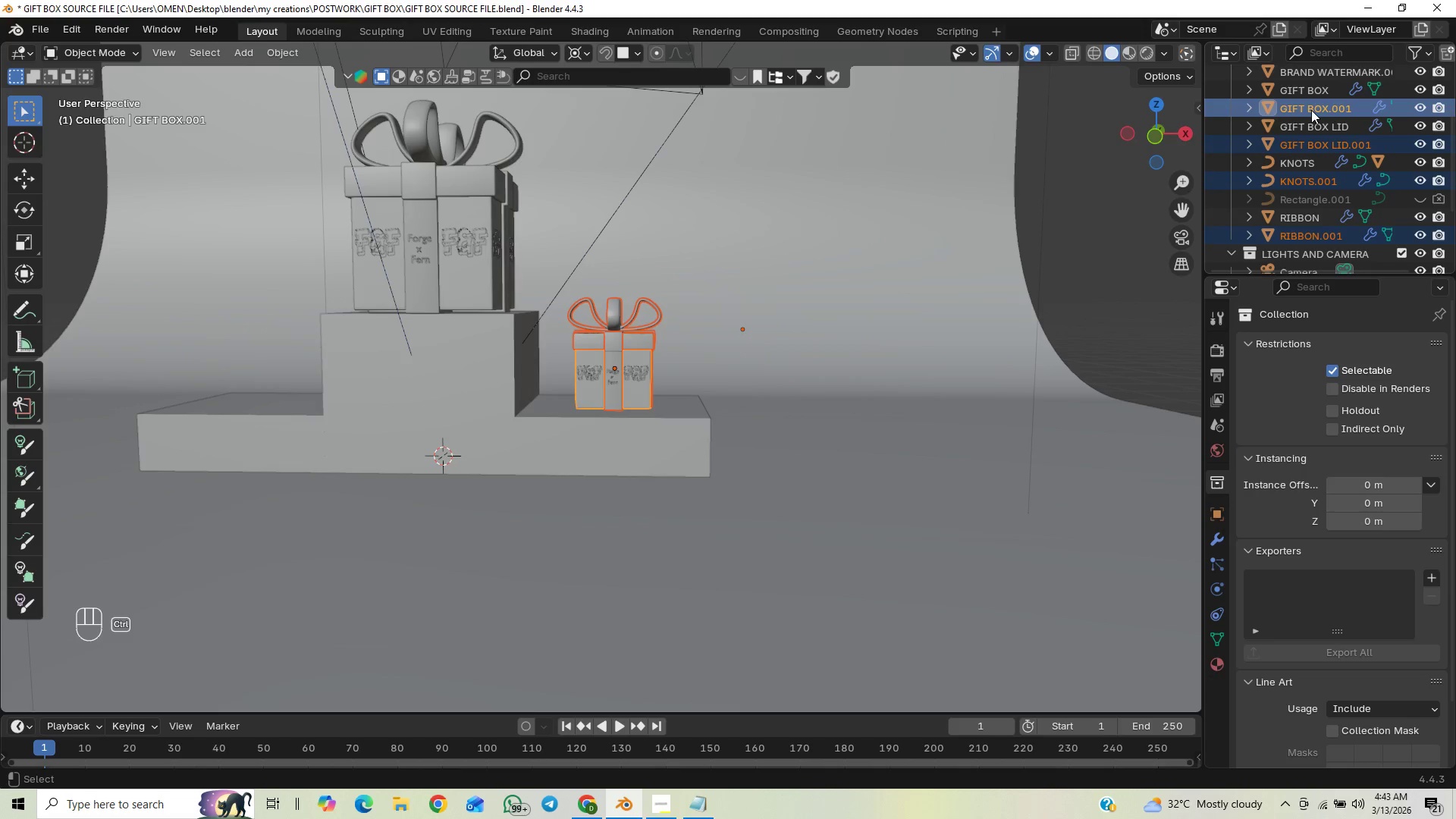 
key(Control+ControlLeft)
 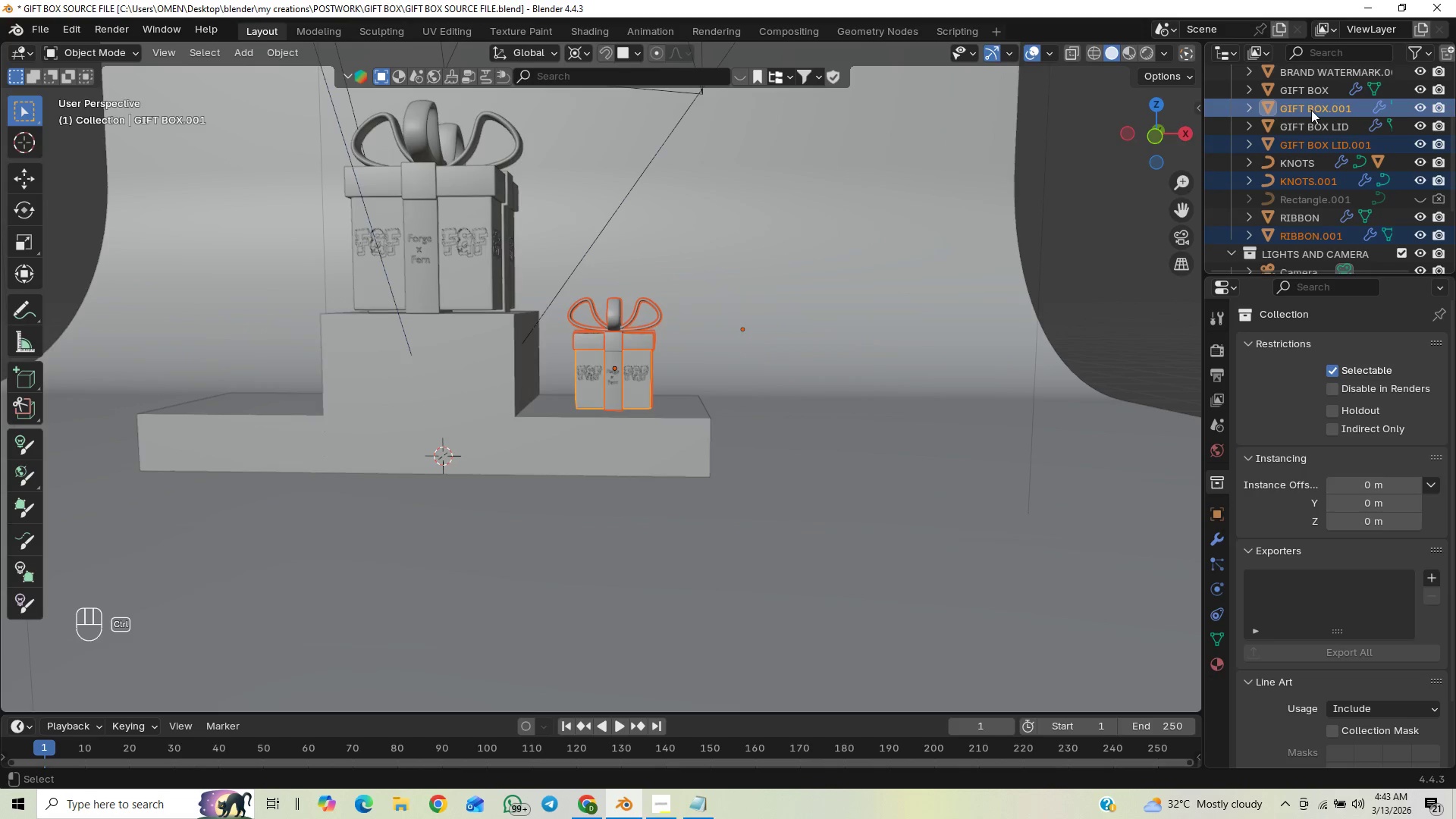 
key(Control+ControlLeft)
 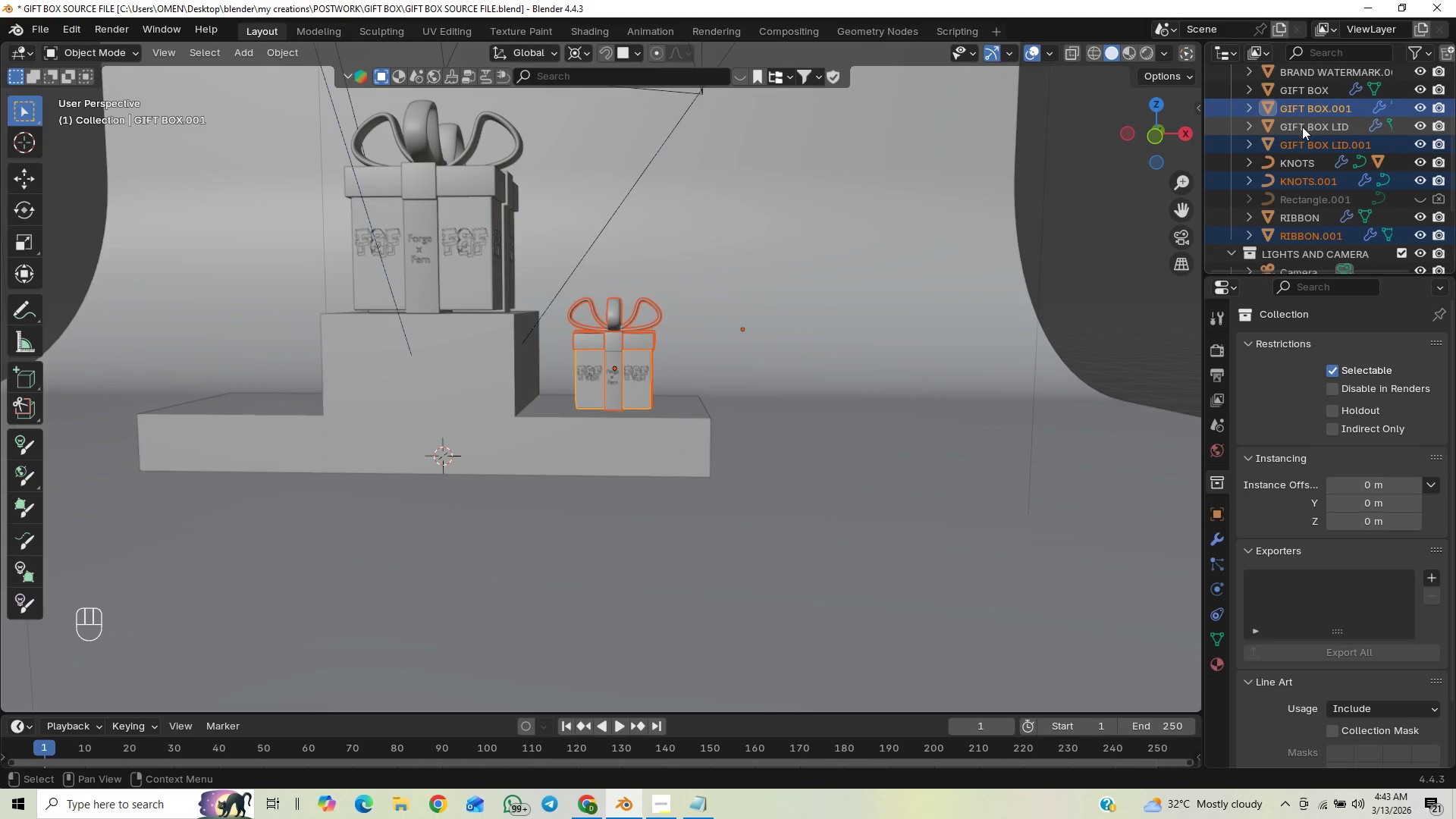 
hold_key(key=ControlLeft, duration=0.75)
 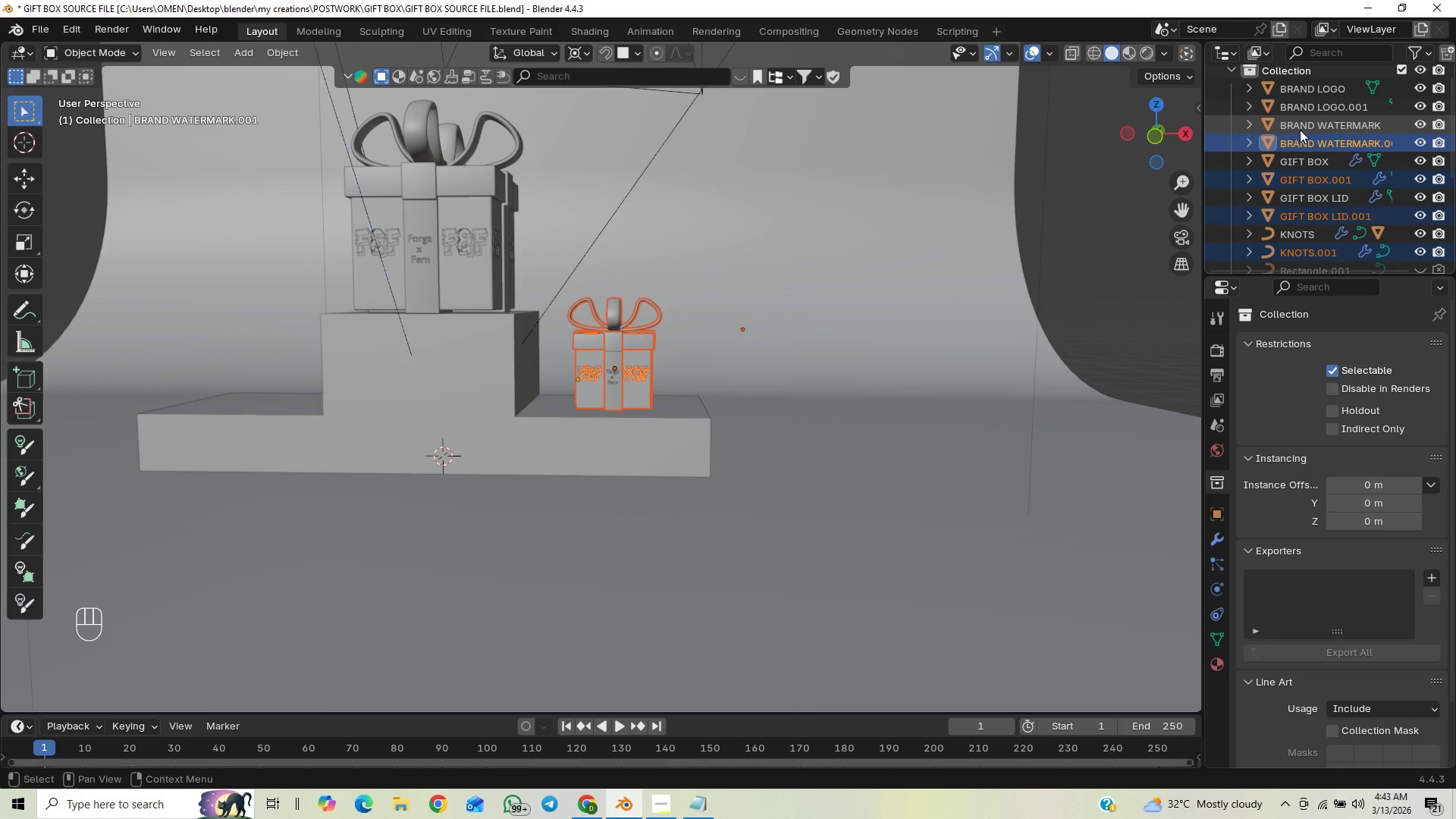 
scroll: coordinate [1301, 128], scroll_direction: up, amount: 1.0
 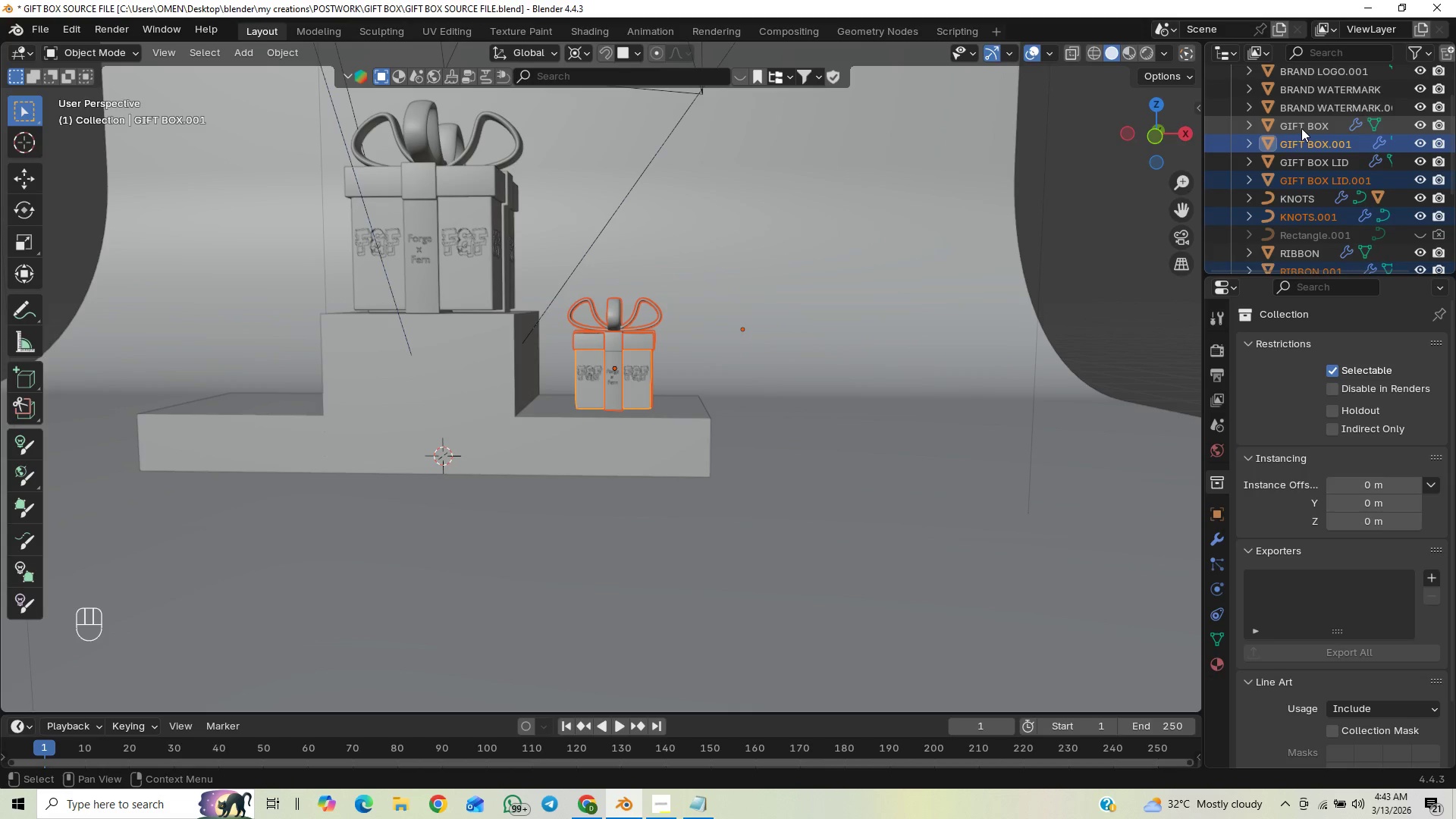 
left_click([1311, 107])
 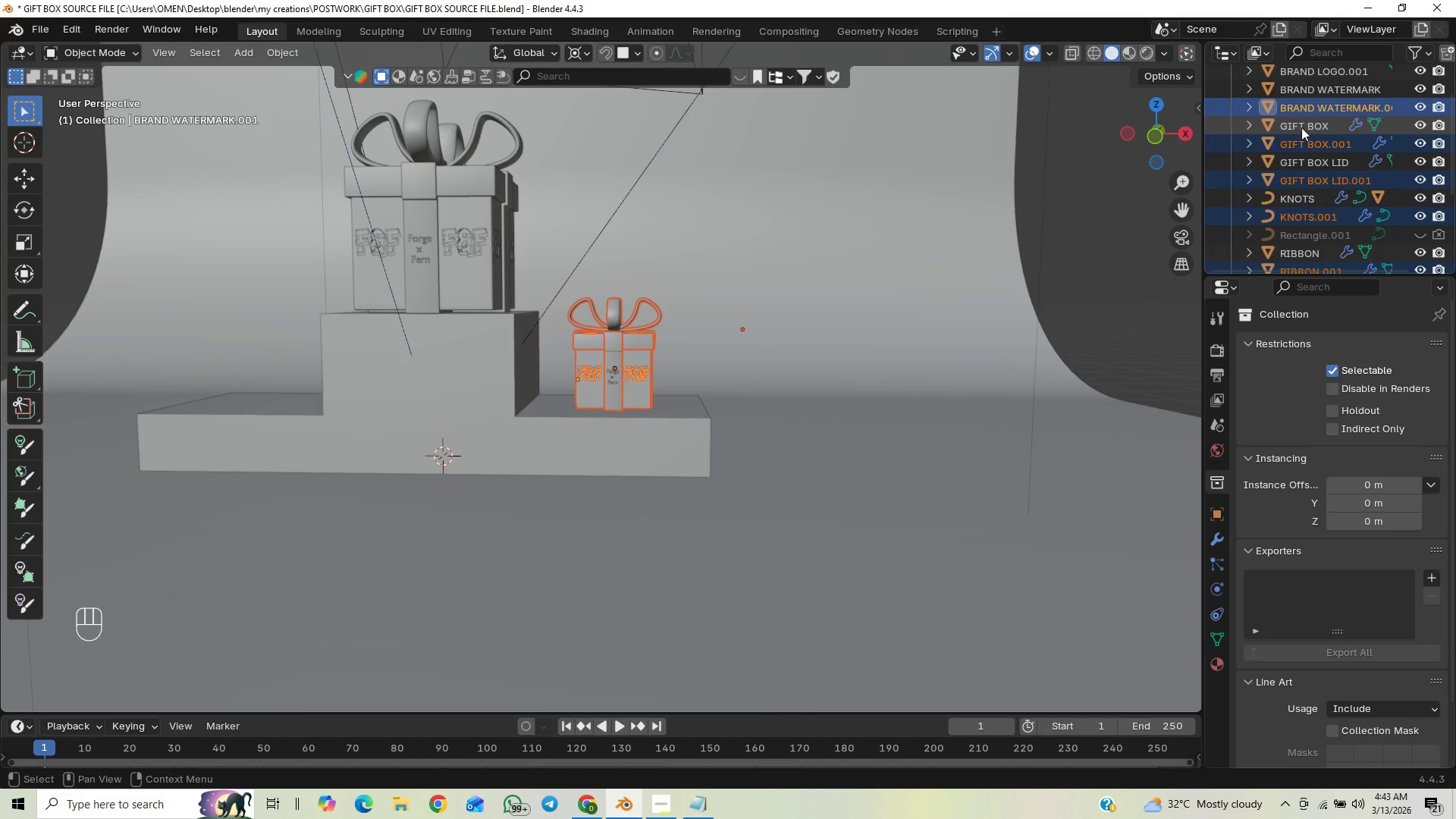 
hold_key(key=ControlLeft, duration=0.84)
 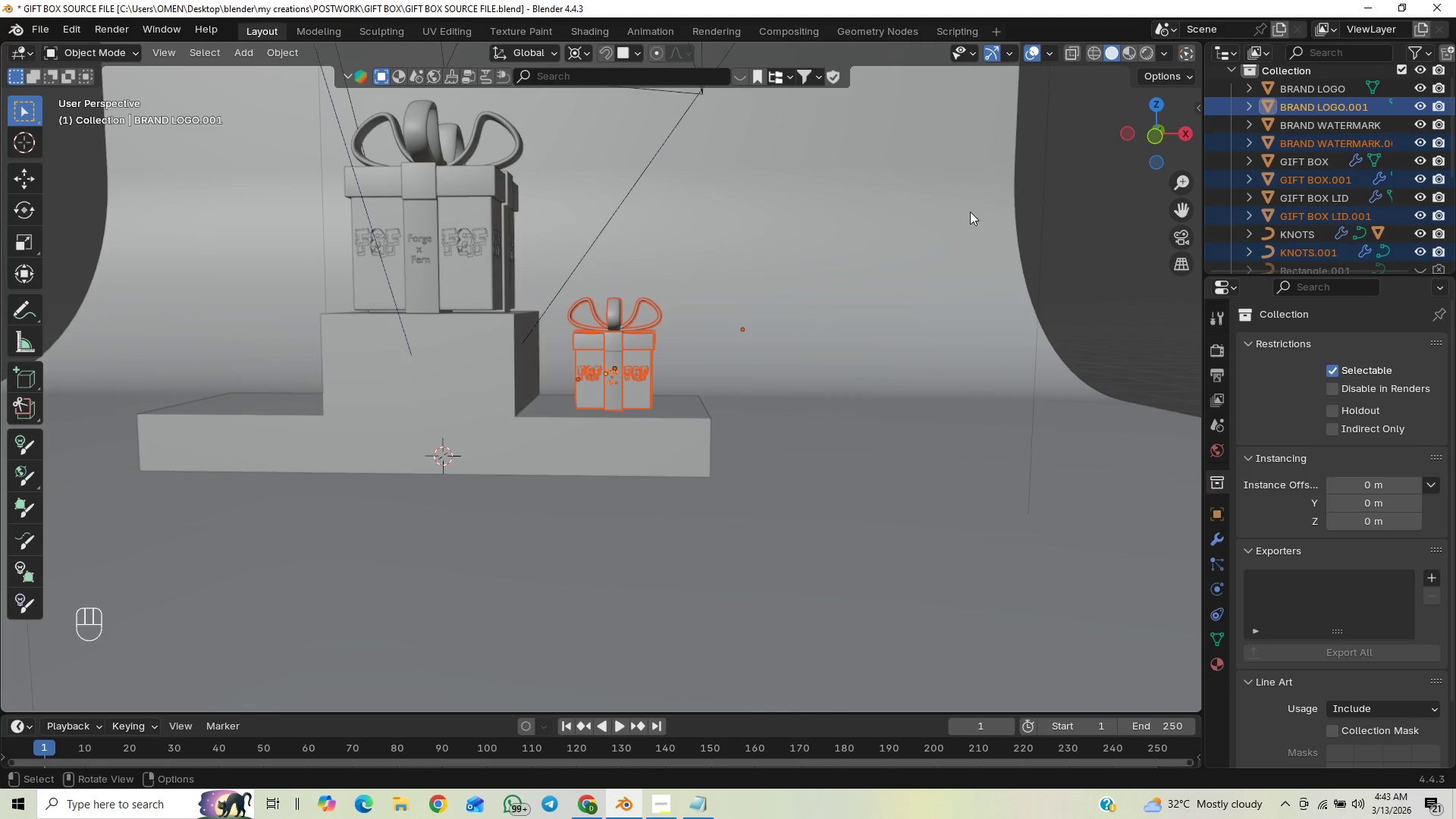 
scroll: coordinate [1300, 130], scroll_direction: up, amount: 1.0
 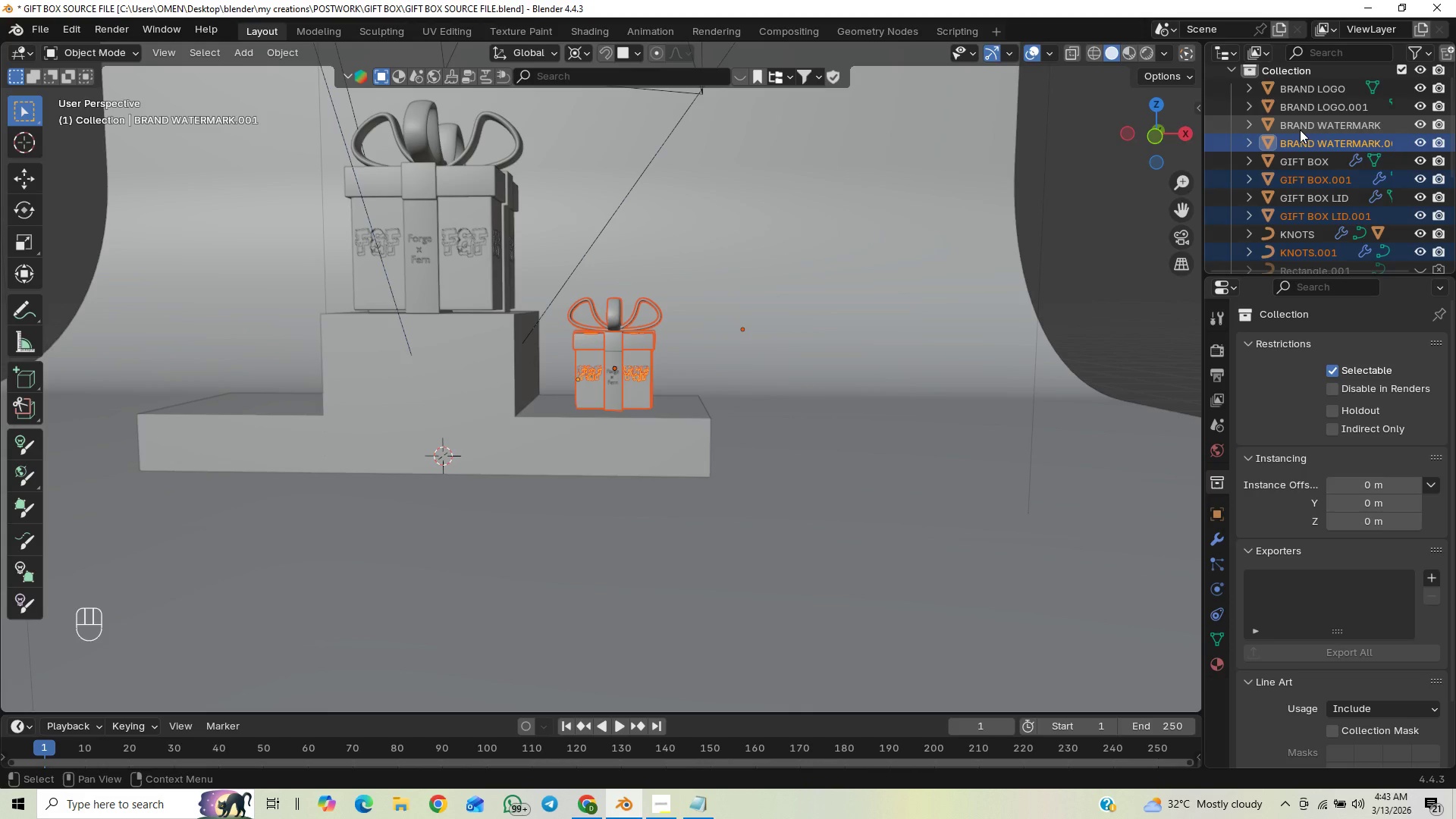 
left_click([1311, 108])
 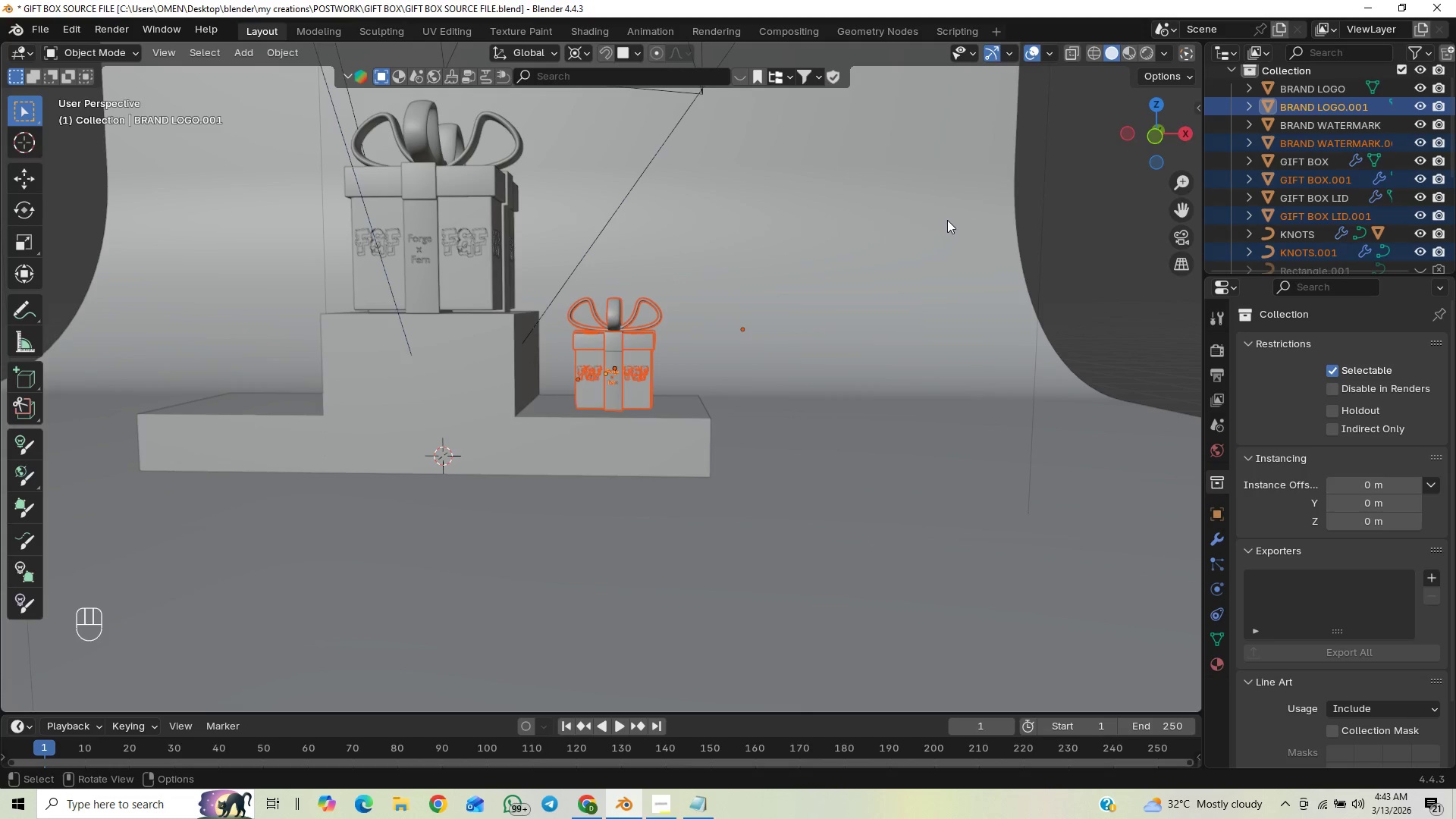 
key(G)
 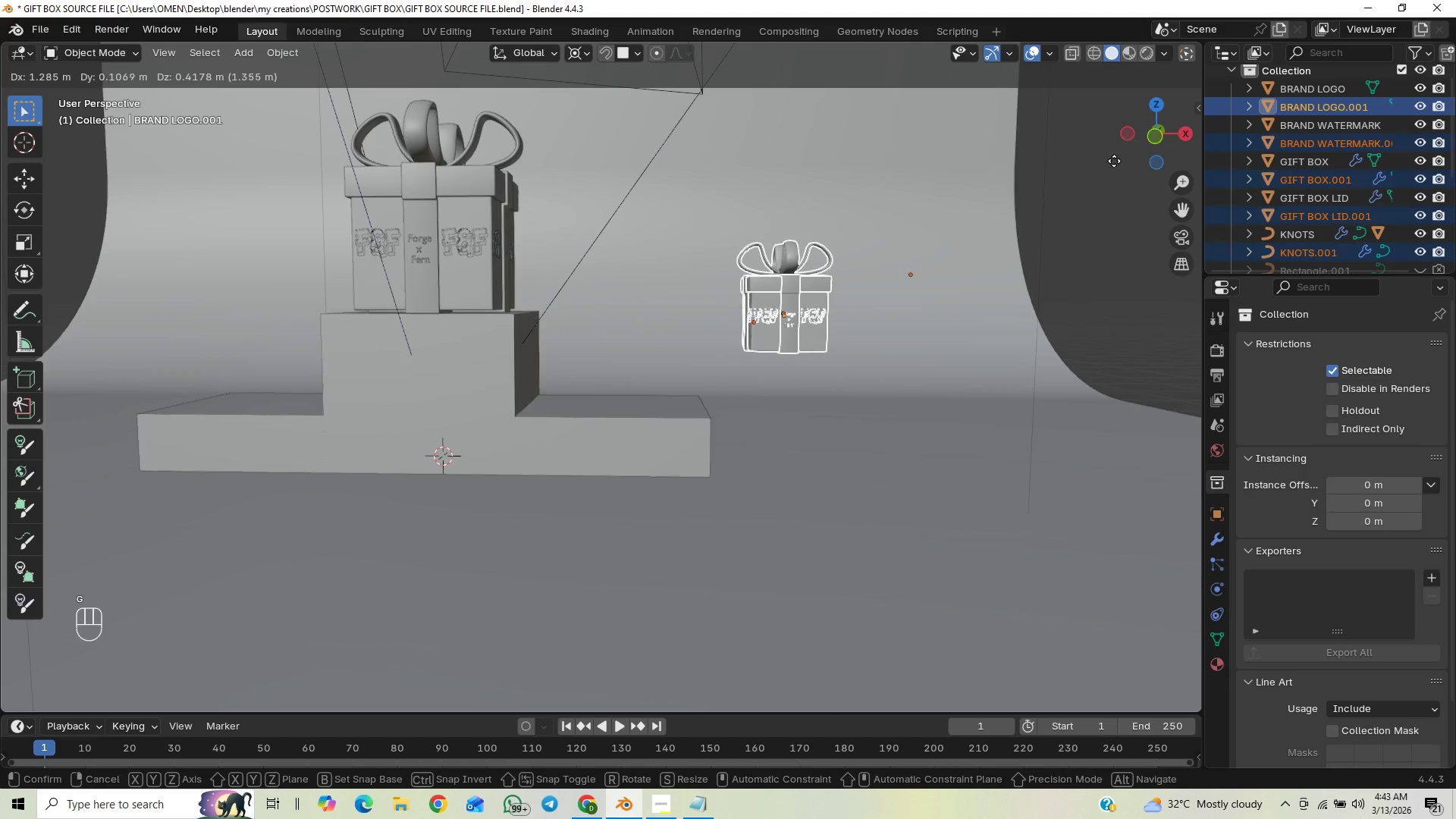 
left_click([1060, 176])
 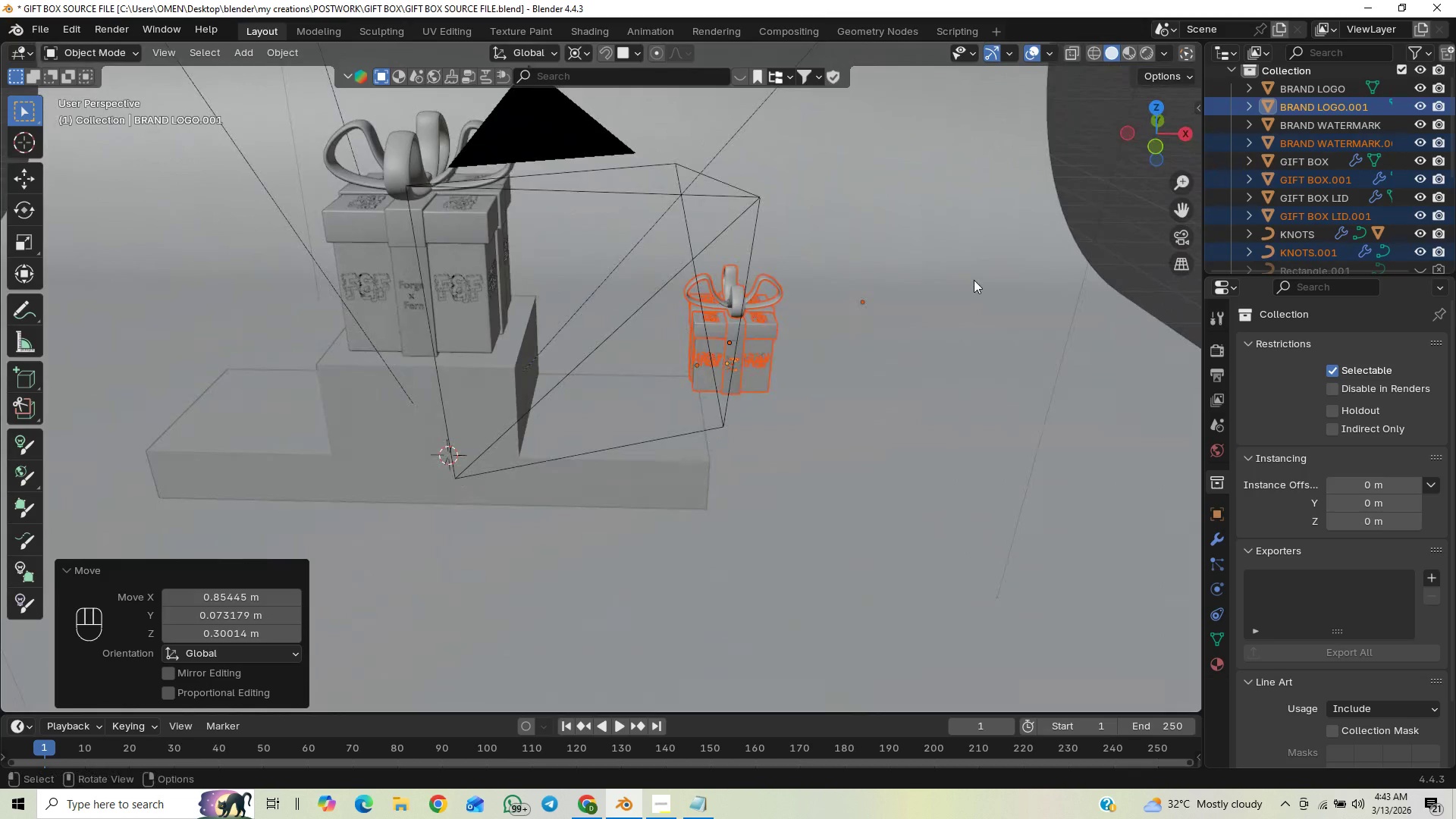 
hold_key(key=ControlLeft, duration=0.52)
 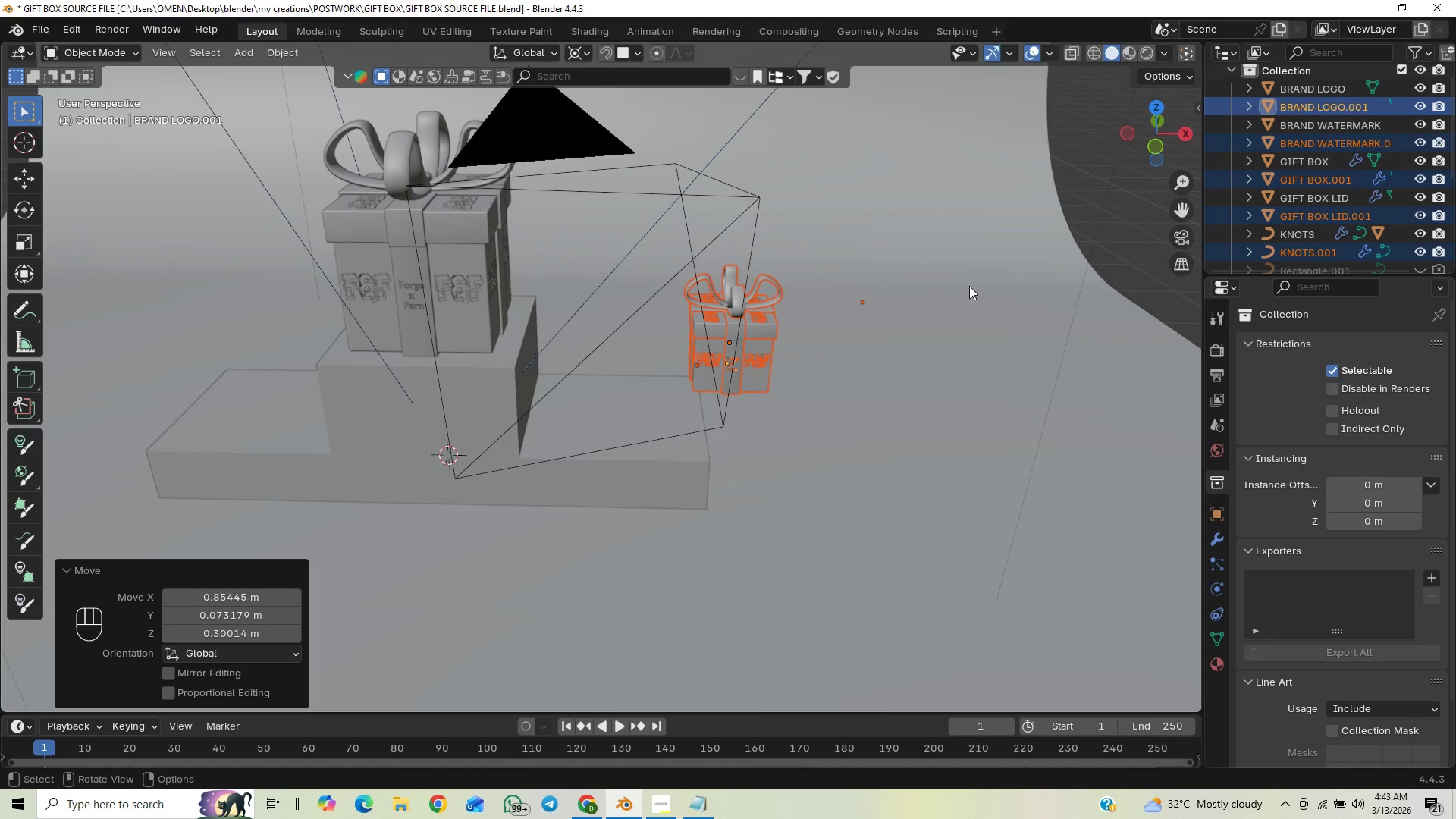 
key(Control+Z)
 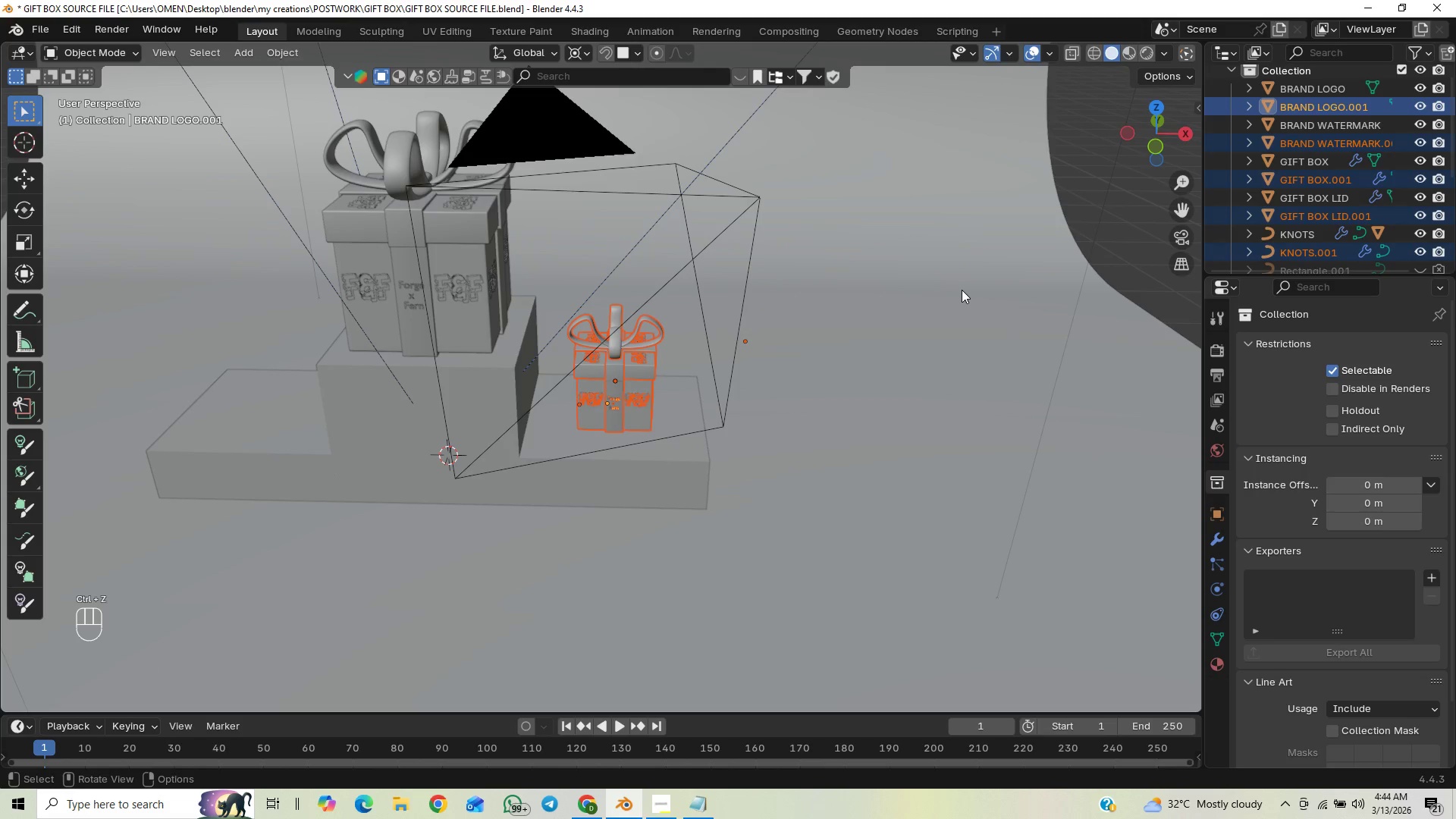 
key(Tab)
 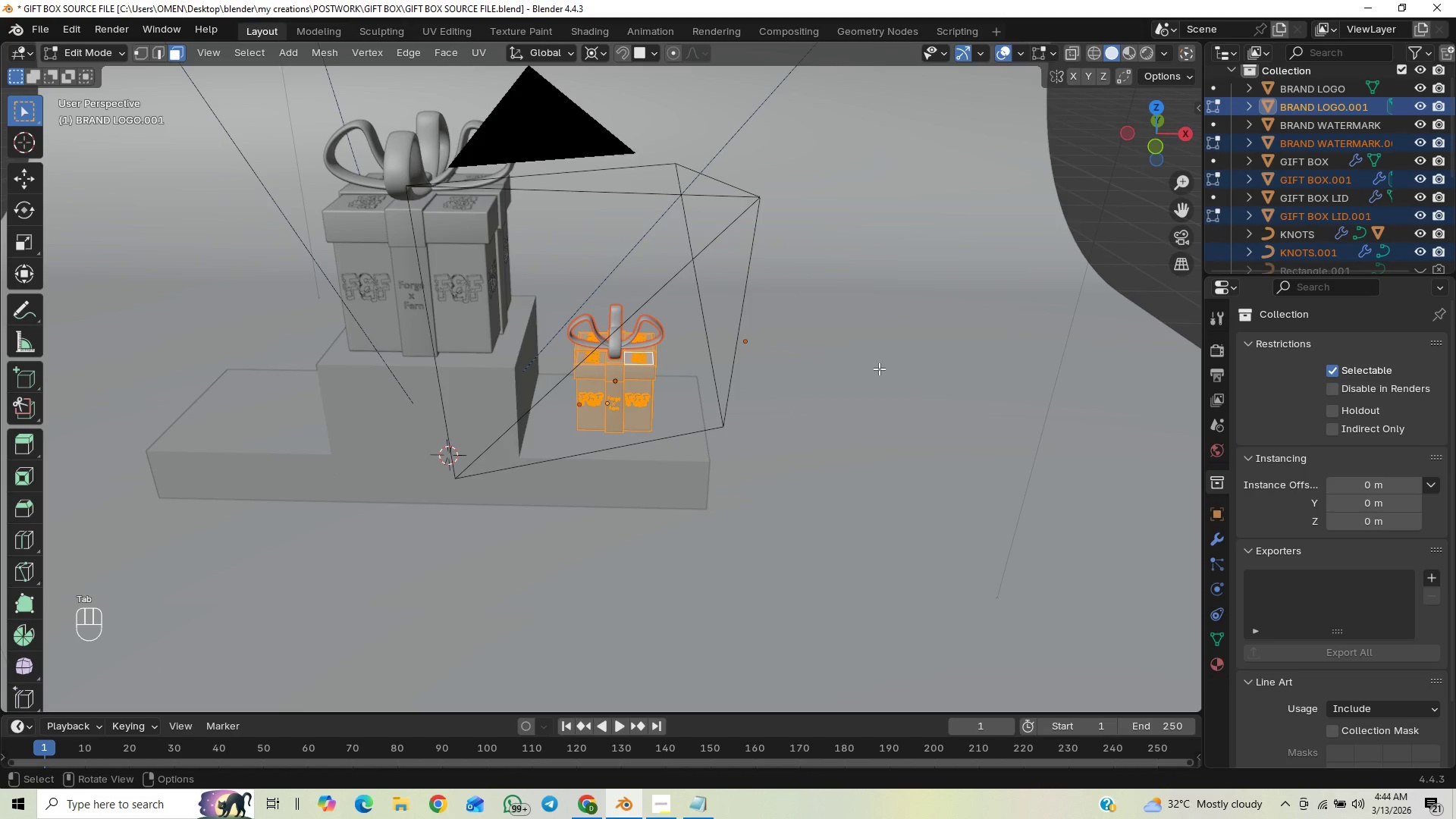 
key(G)
 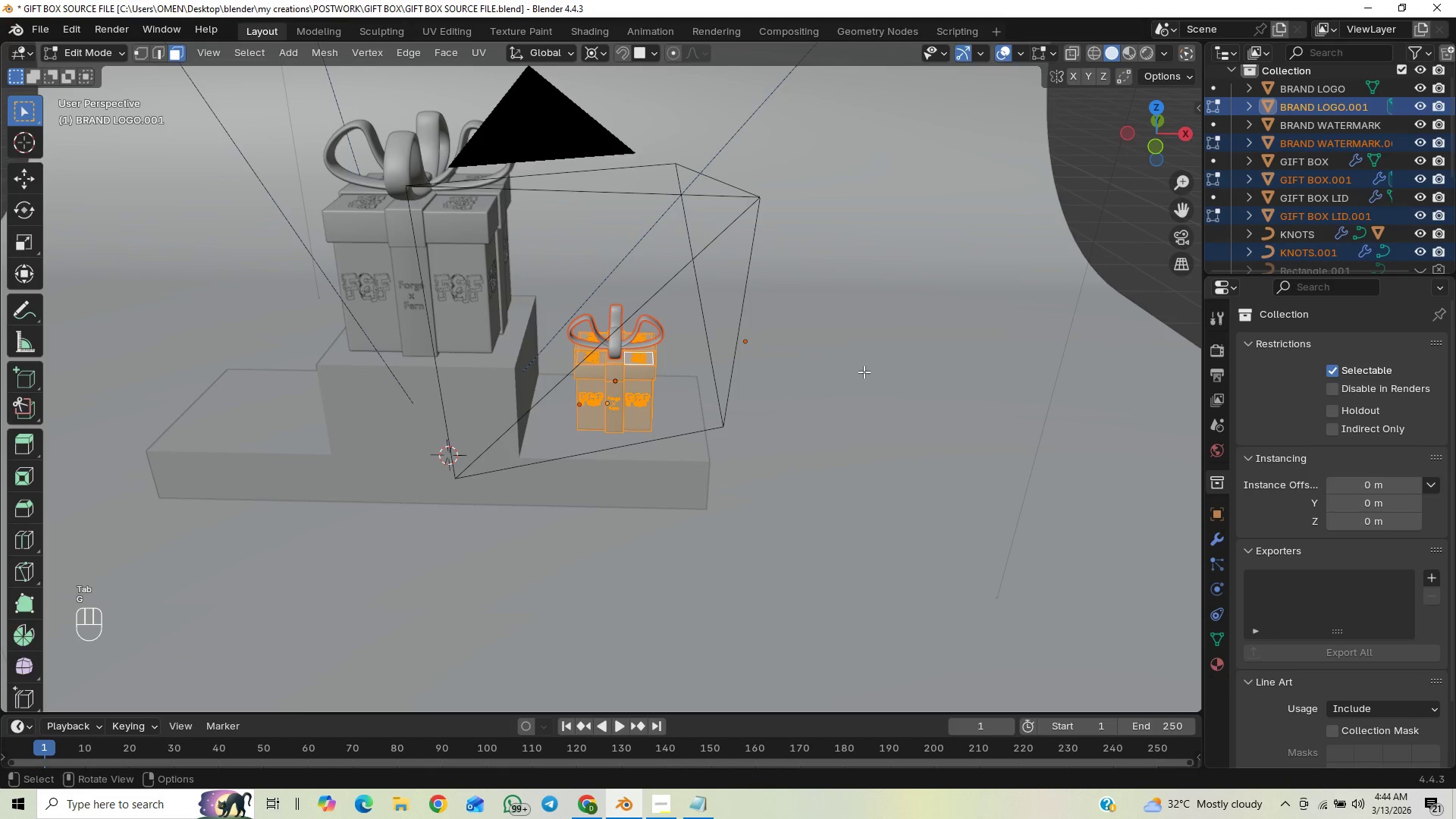 
type(AAG)
 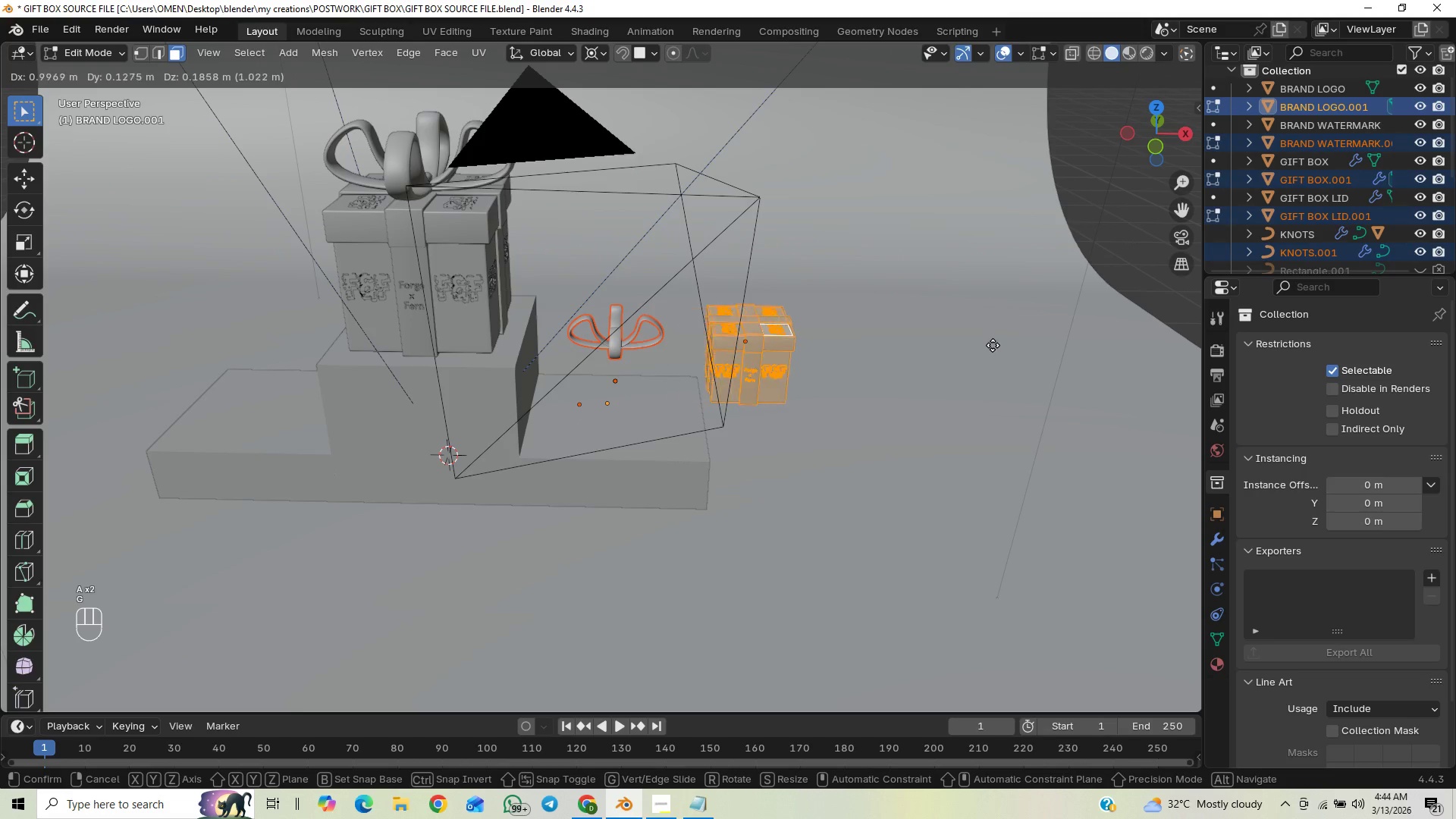 
right_click([1007, 344])
 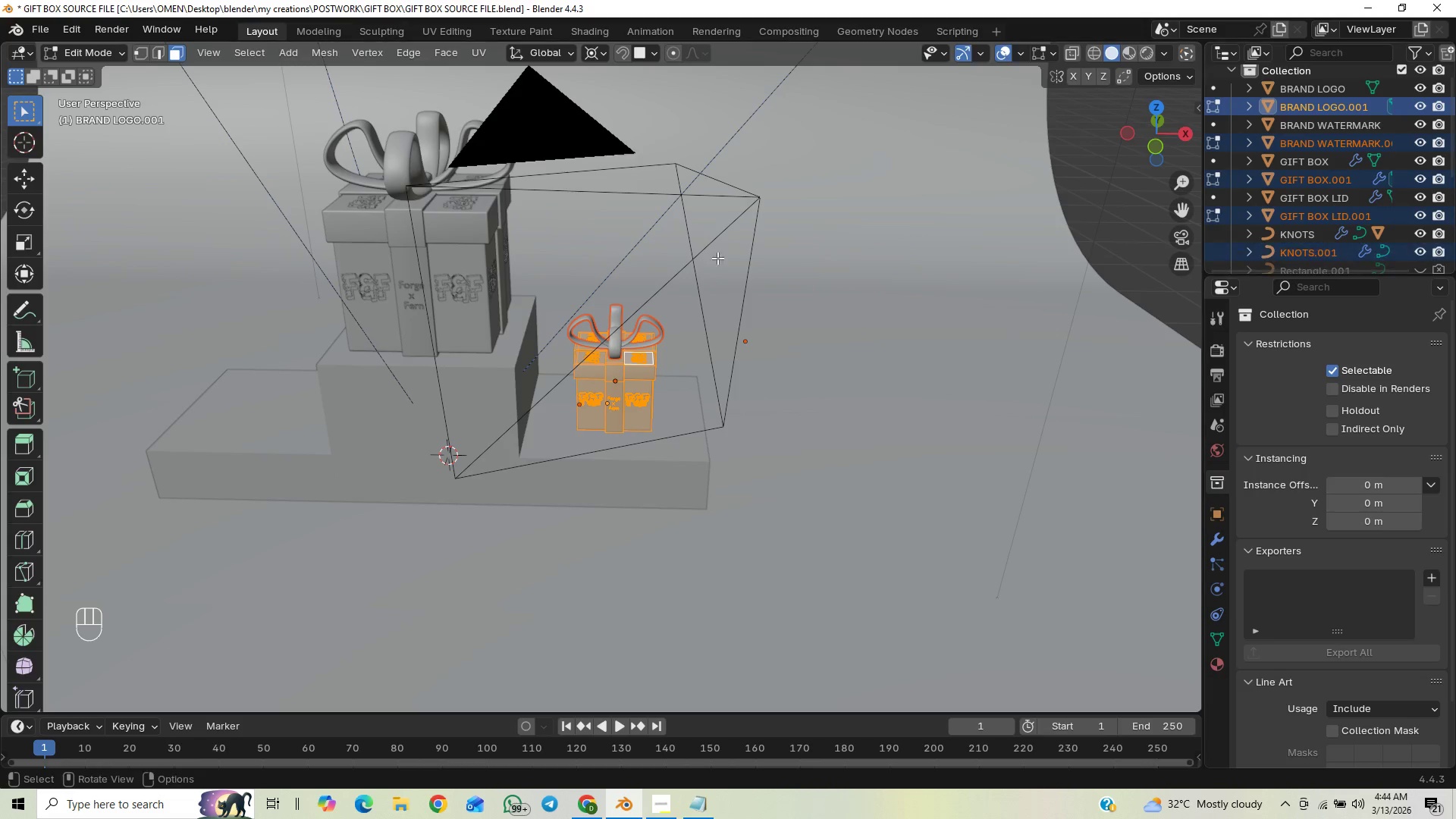 
wait(16.59)
 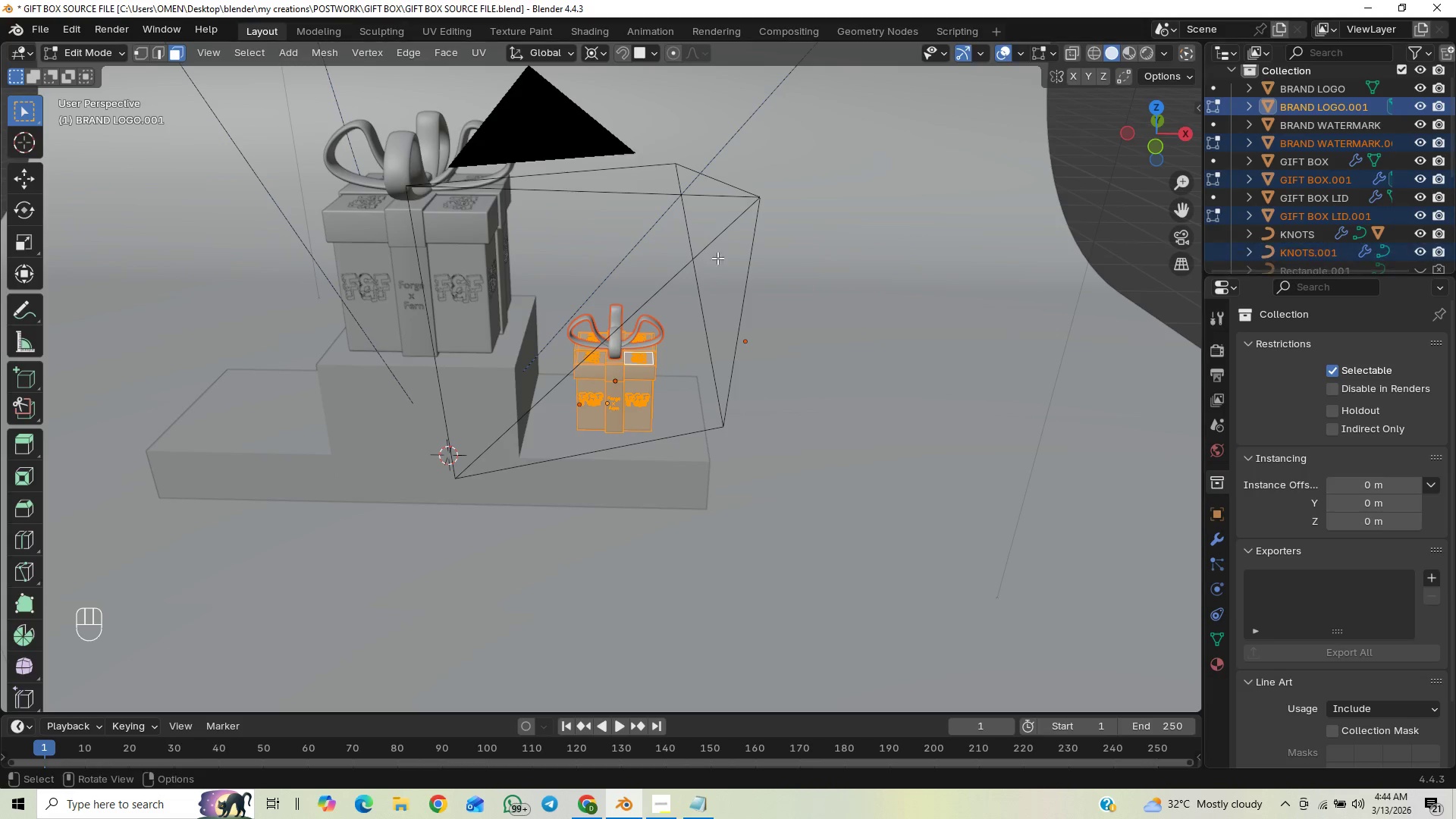 
key(L)
 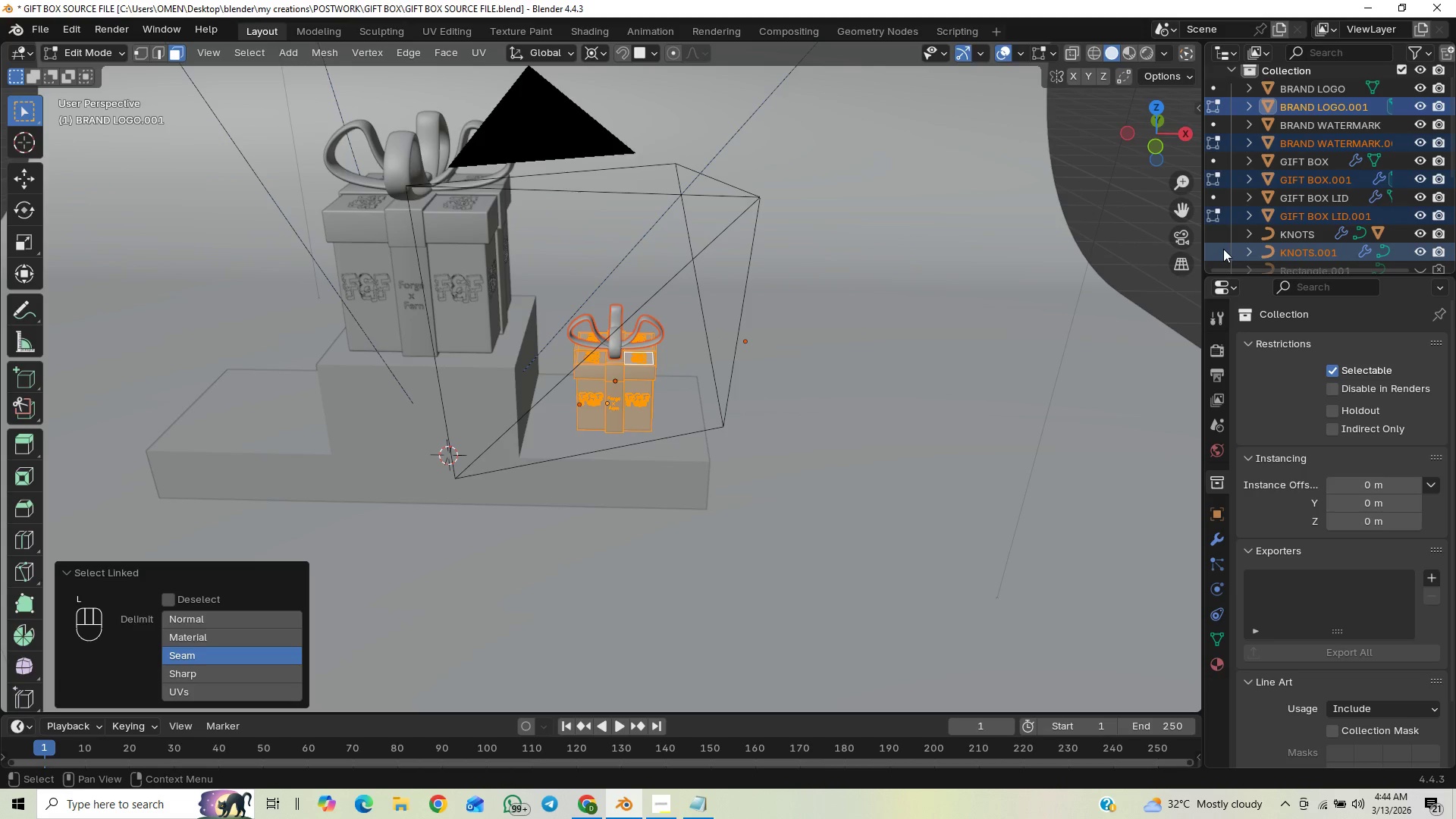 
hold_key(key=ControlLeft, duration=0.86)
left_click([1221, 252])
 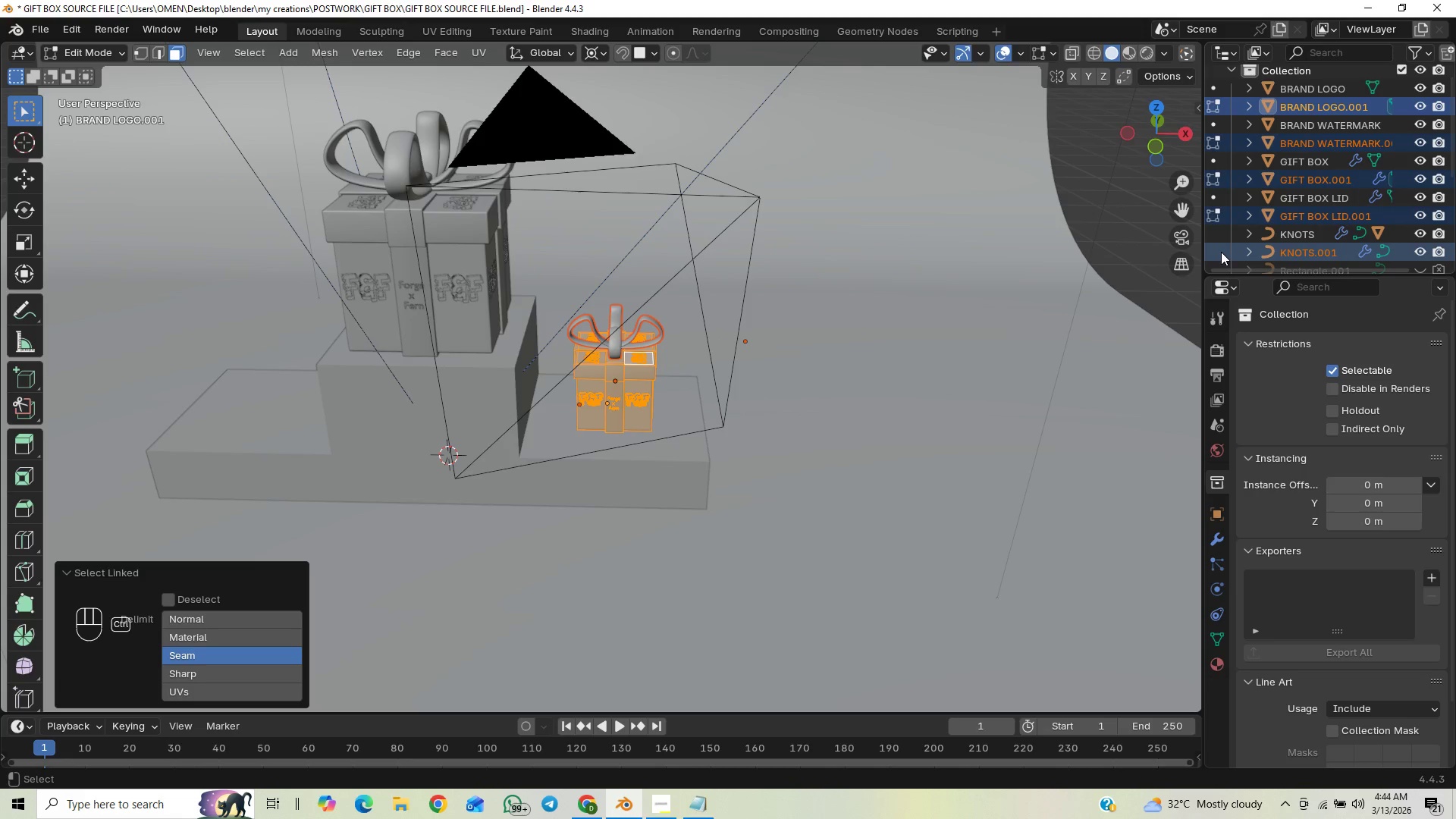 
hold_key(key=ShiftLeft, duration=1.5)
left_click([1221, 252])
 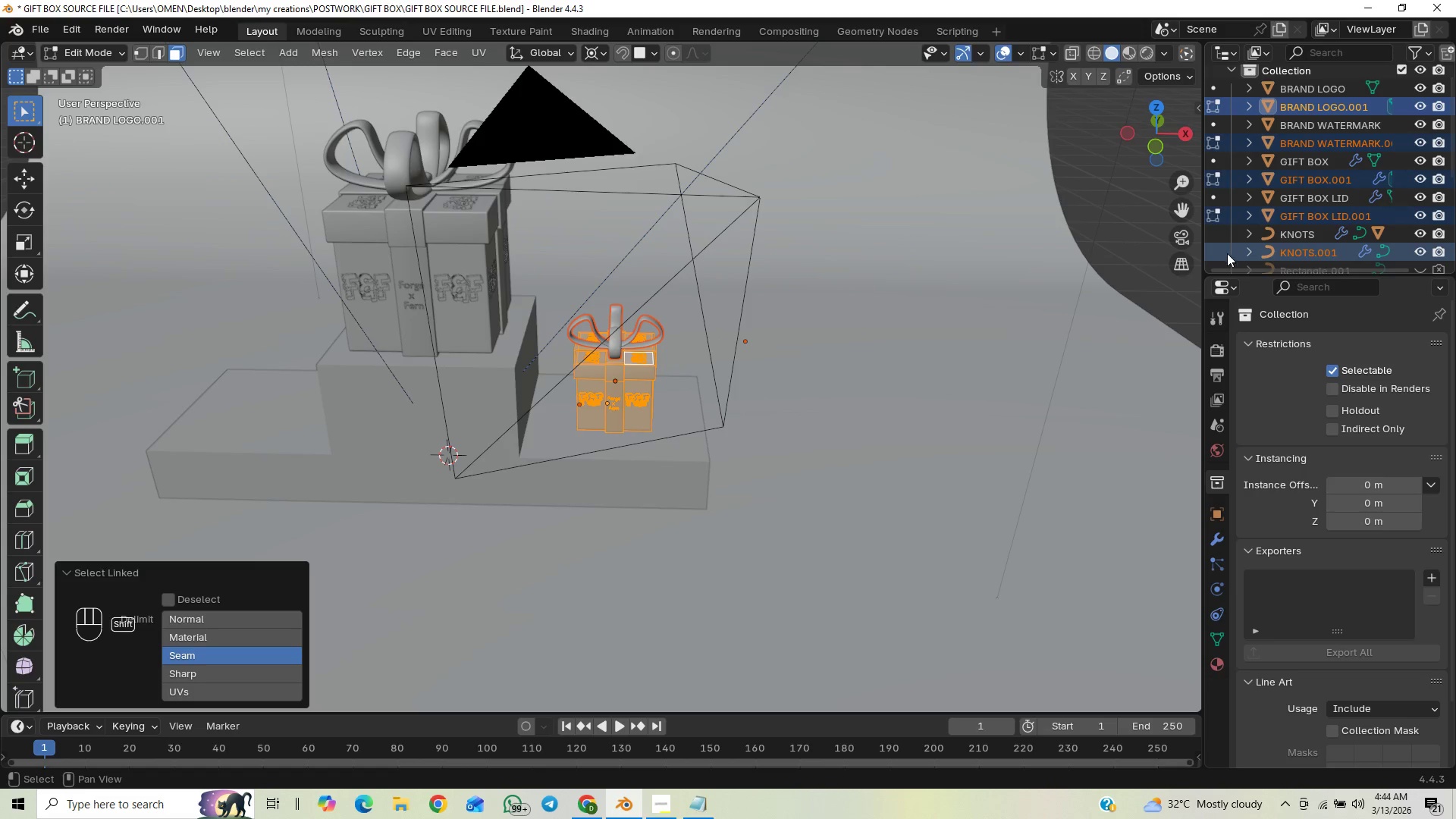 
left_click([1276, 254])
 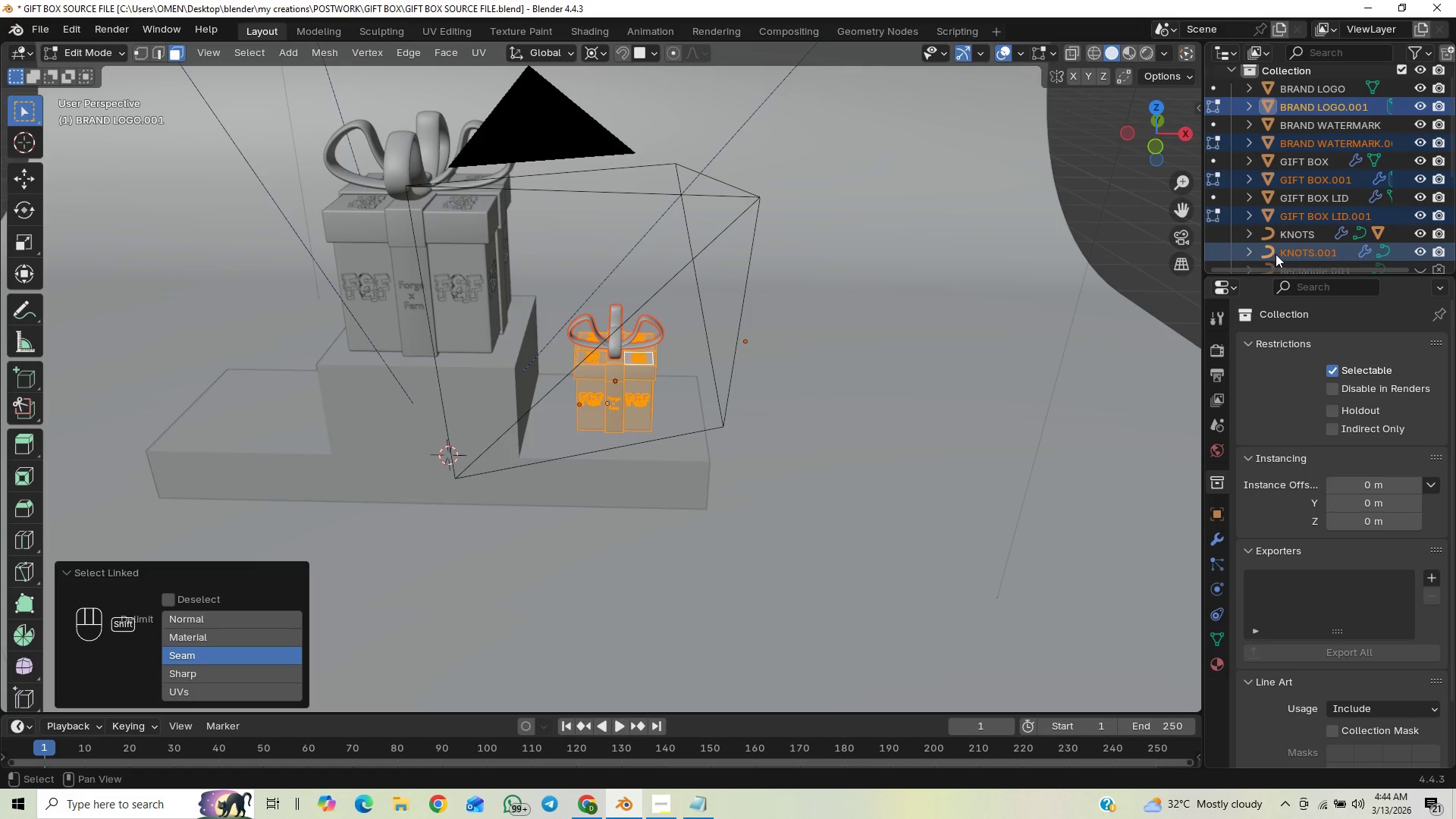 
key(Shift+ShiftLeft)
 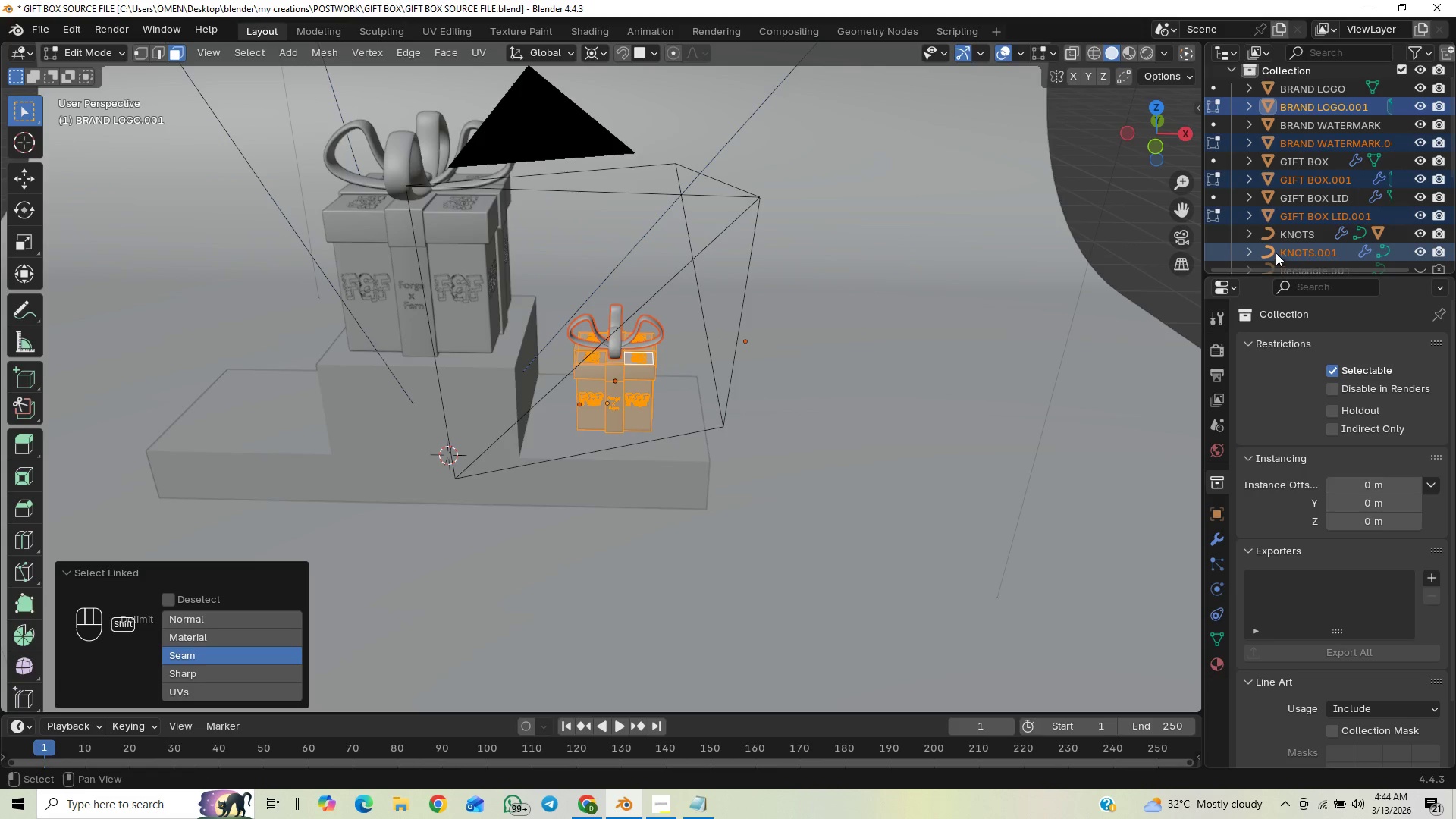 
key(Shift+ShiftLeft)
 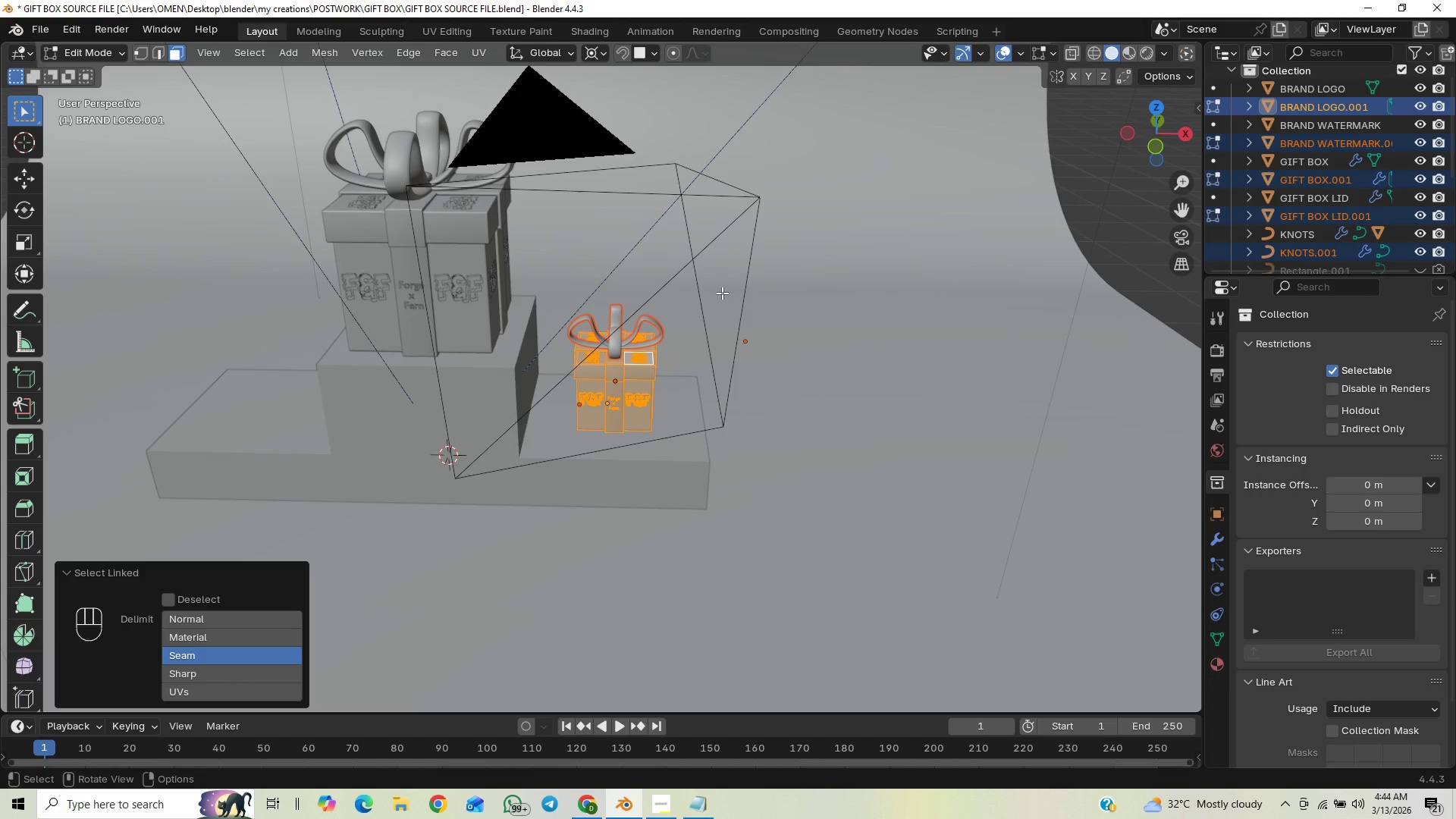 
left_click([622, 324])
 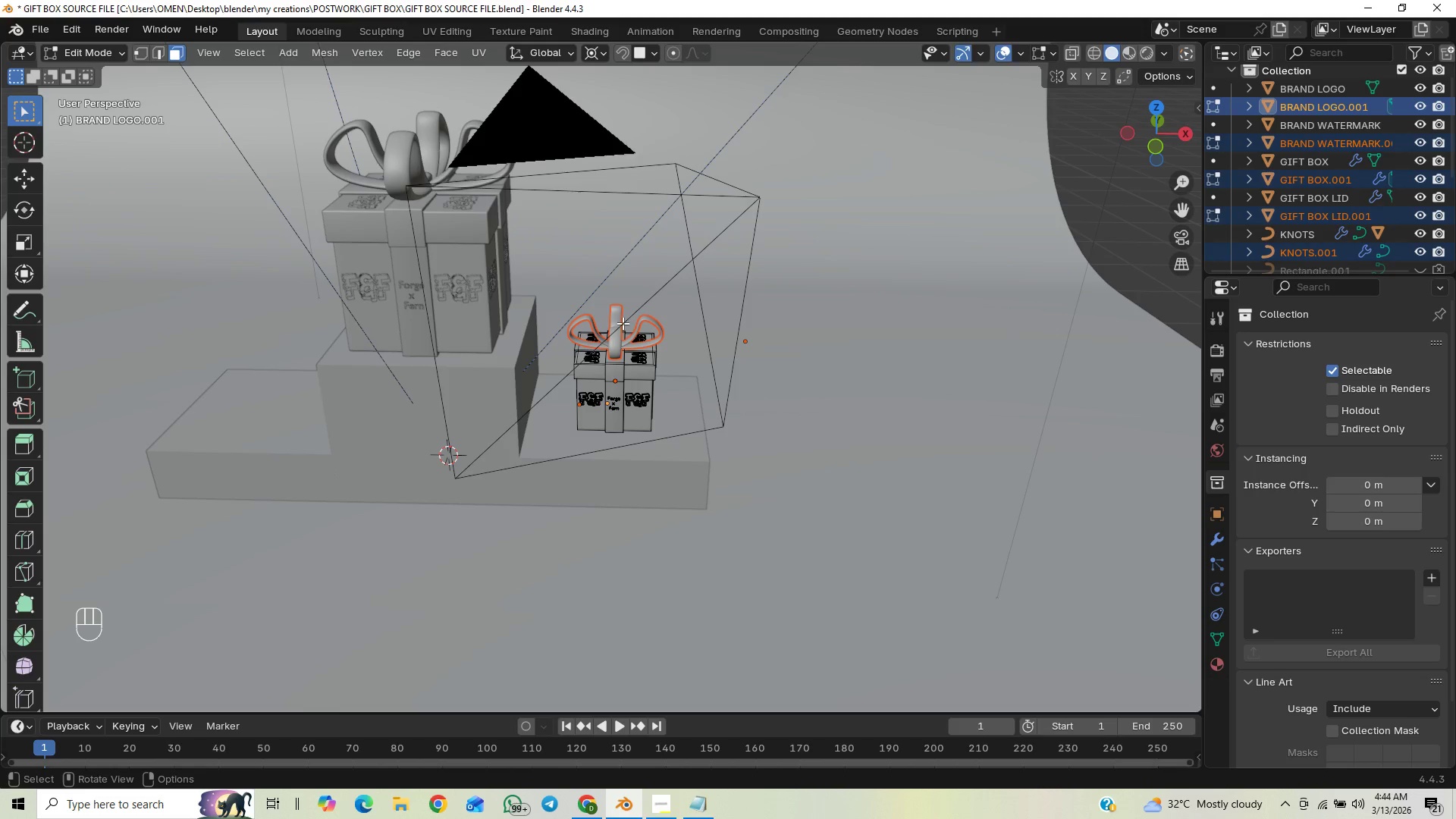 
key(Tab)
 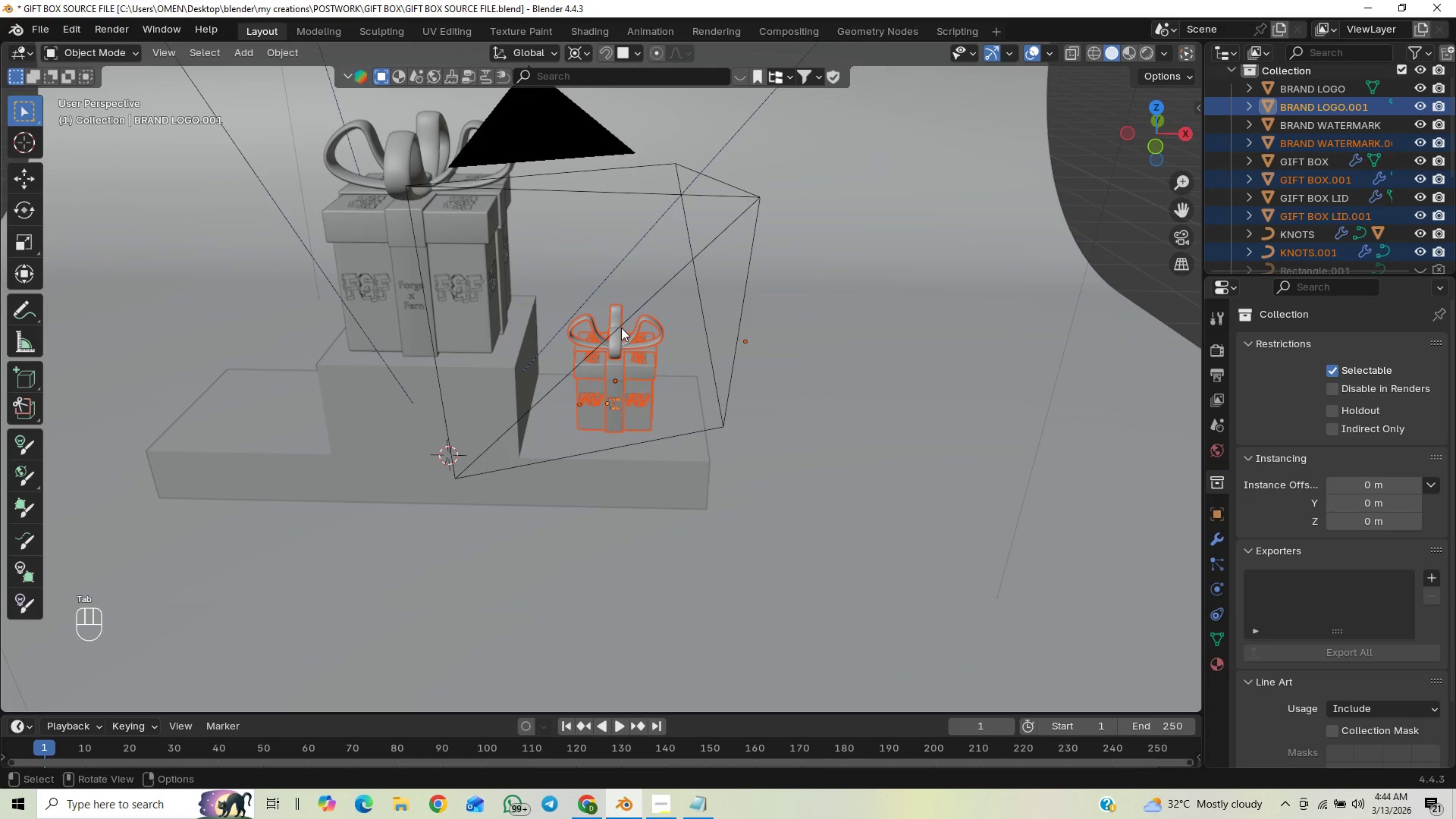 
left_click([616, 330])
 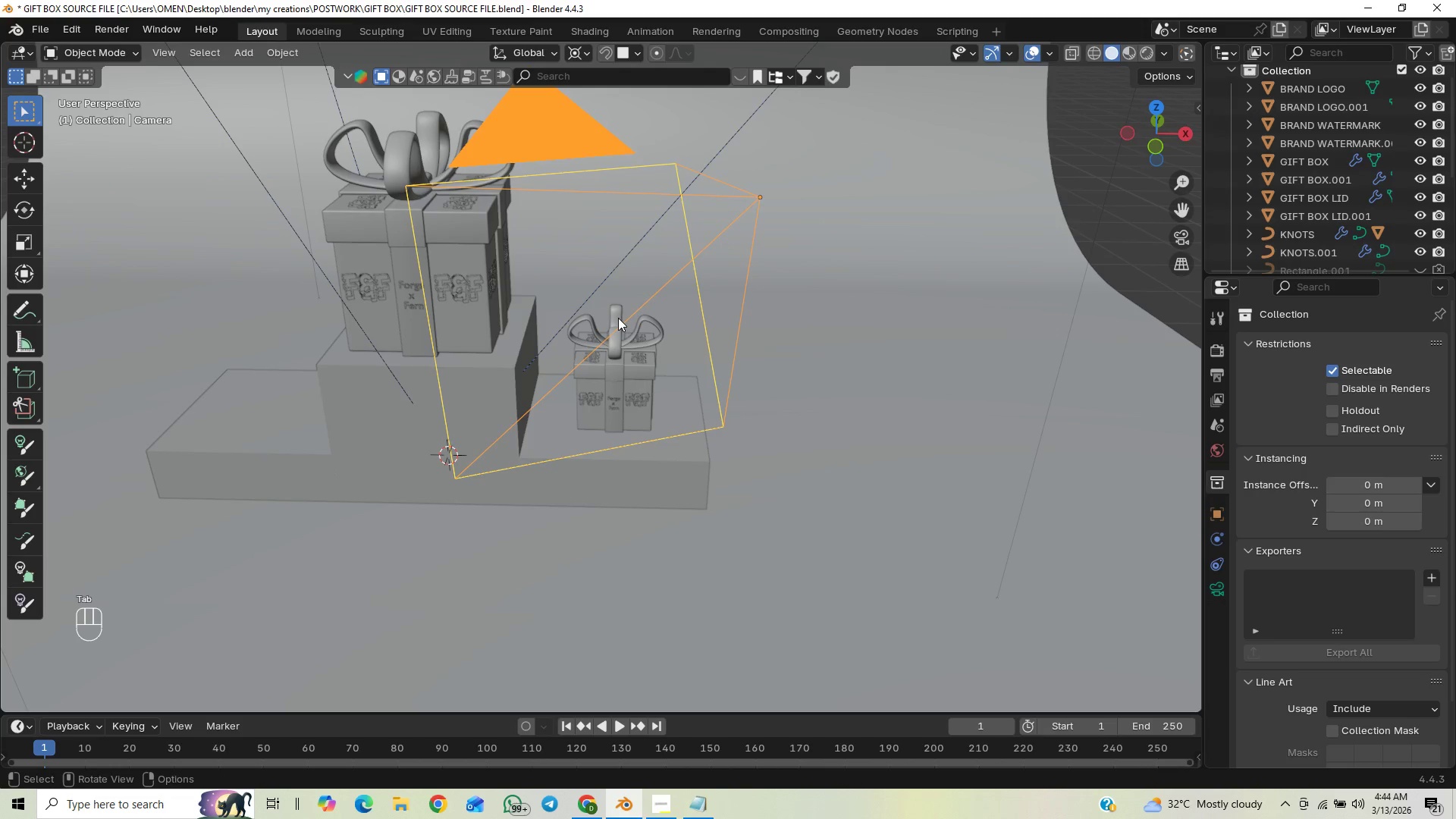 
left_click([618, 318])
 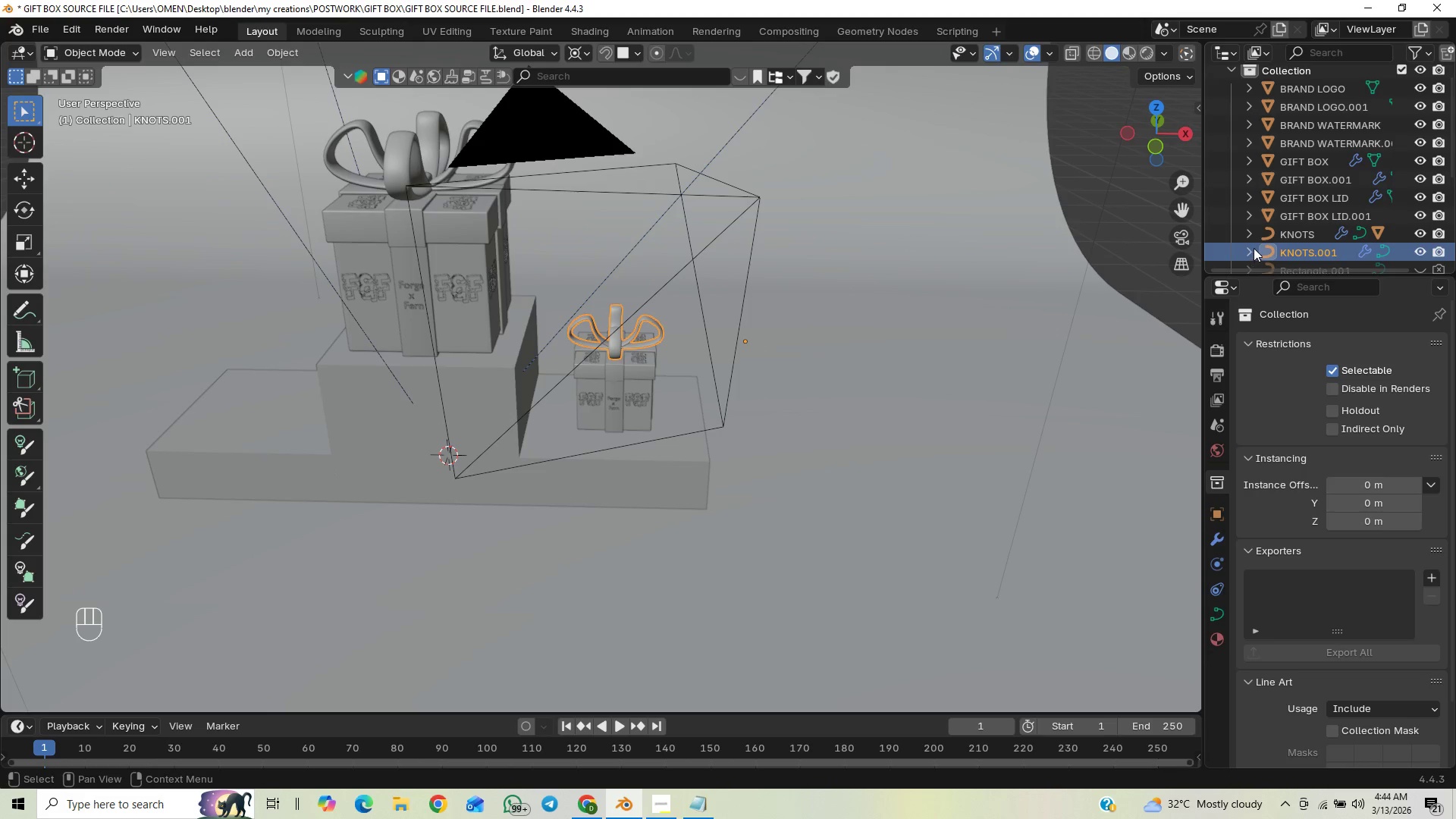 
hold_key(key=ShiftLeft, duration=1.49)
left_click([1298, 217])
 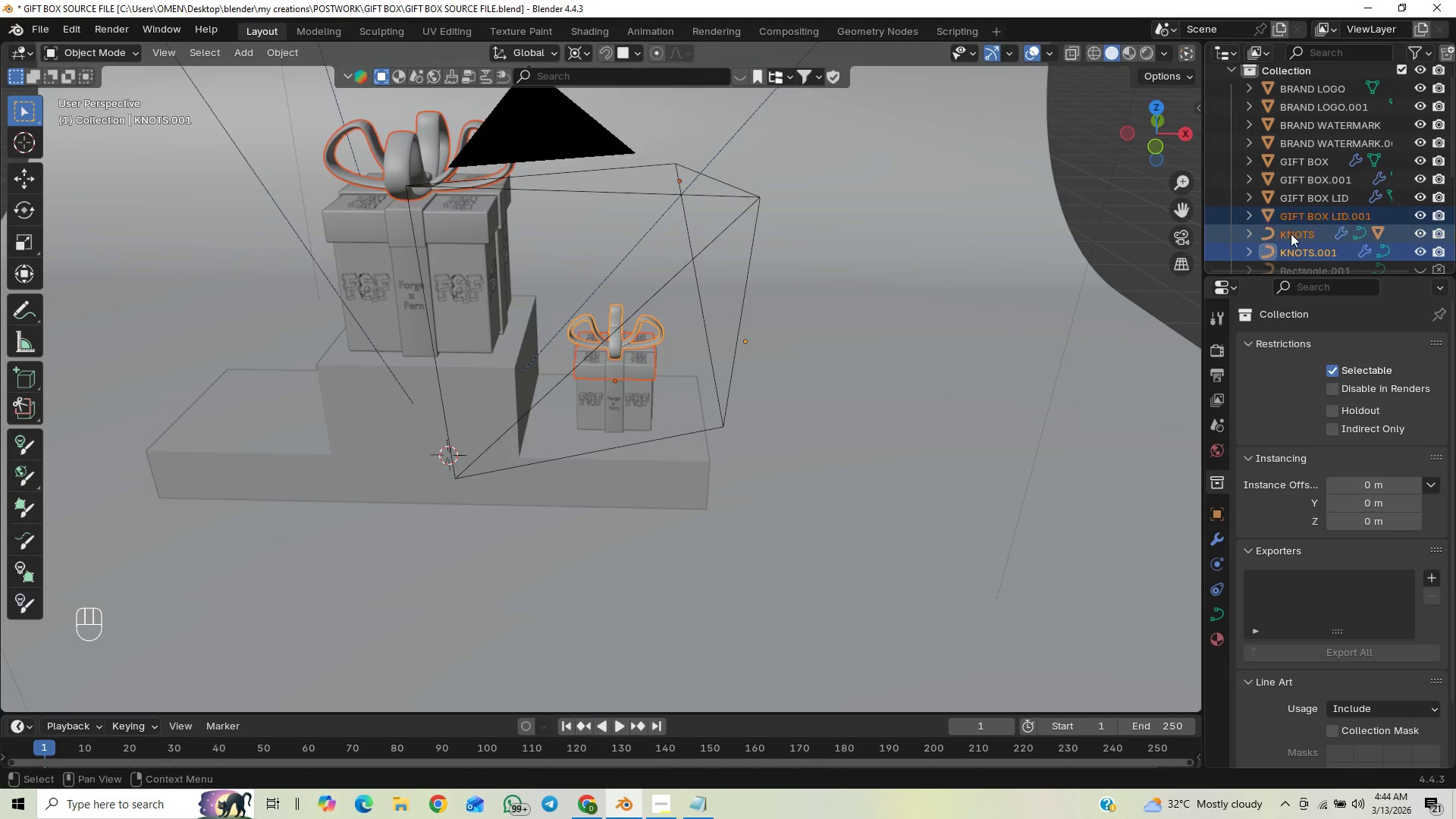 
left_click([1289, 89])
 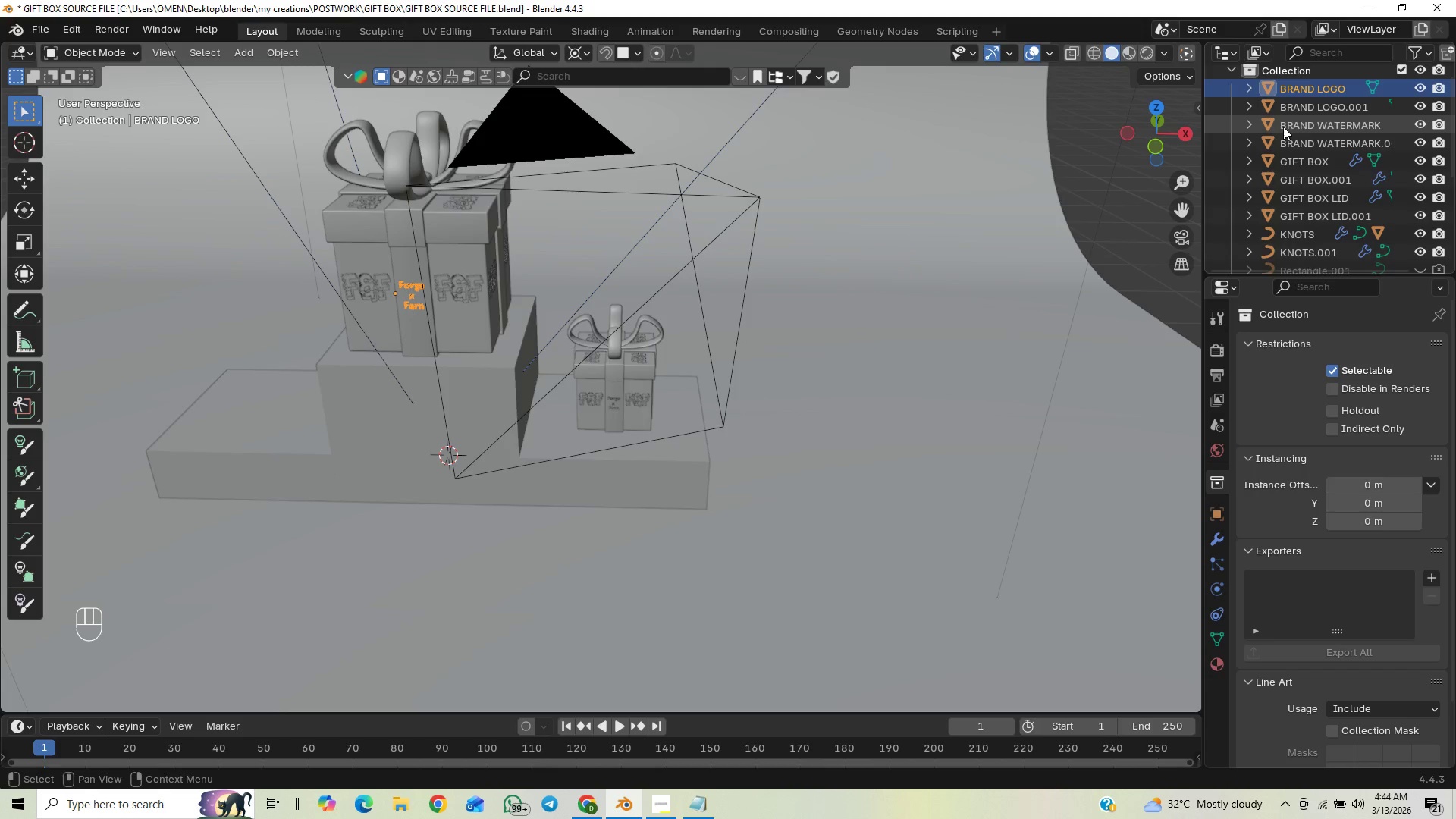 
left_click([1310, 112])
 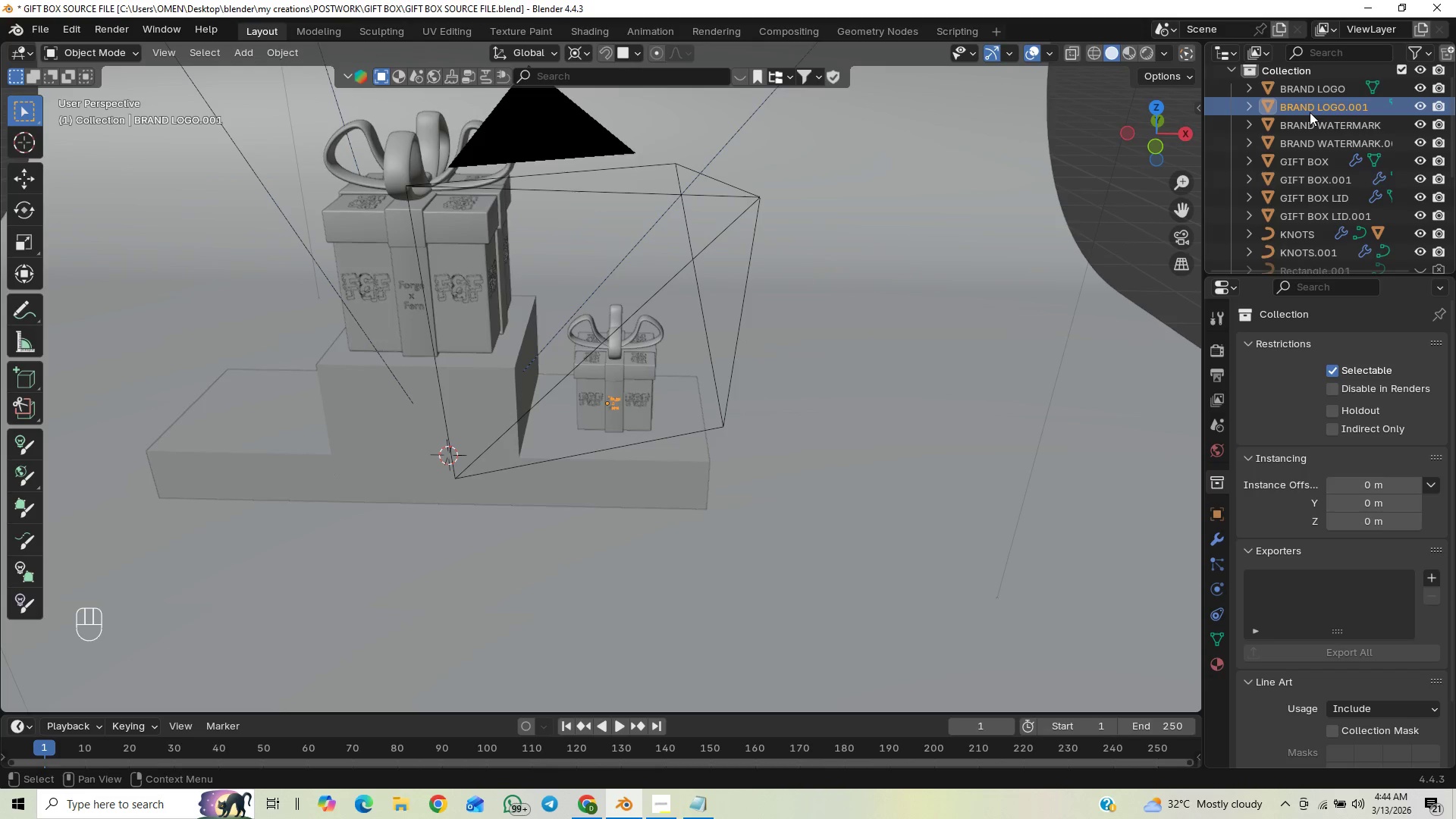 
hold_key(key=ControlLeft, duration=1.5)
left_click([1304, 143])
 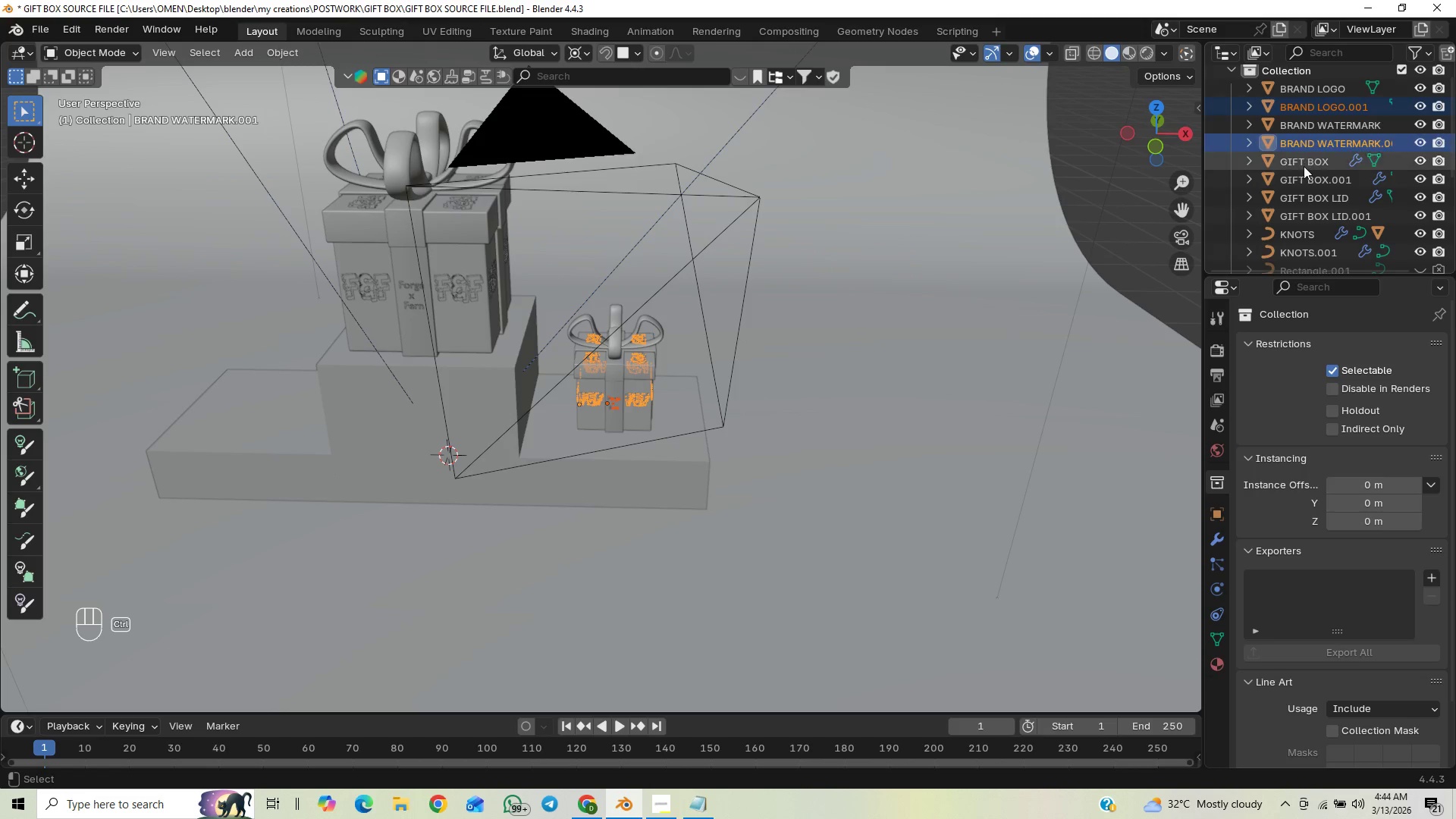 
hold_key(key=ControlLeft, duration=1.51)
left_click([1301, 180])
 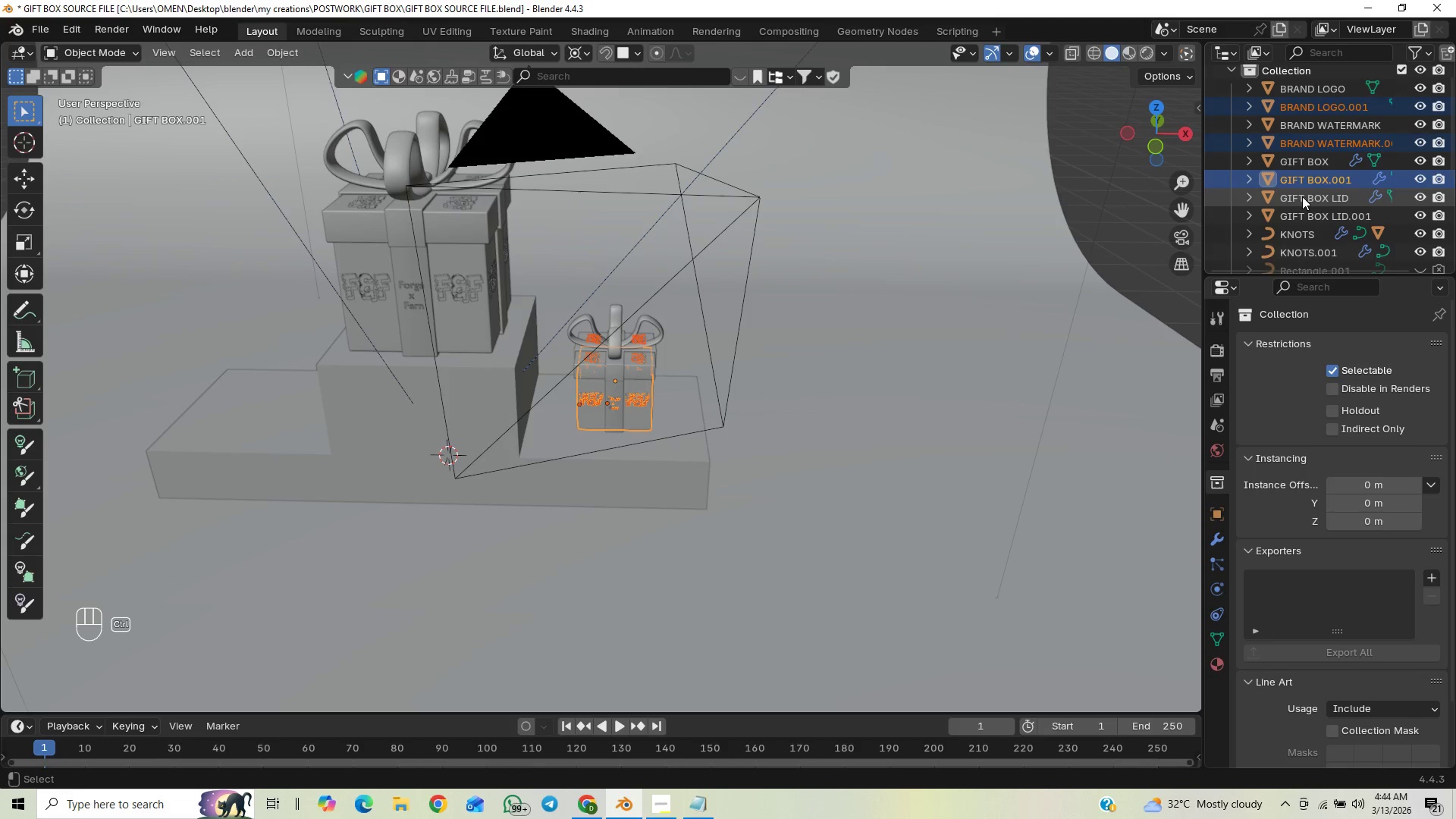 
hold_key(key=ControlLeft, duration=1.52)
left_click([1300, 208])
 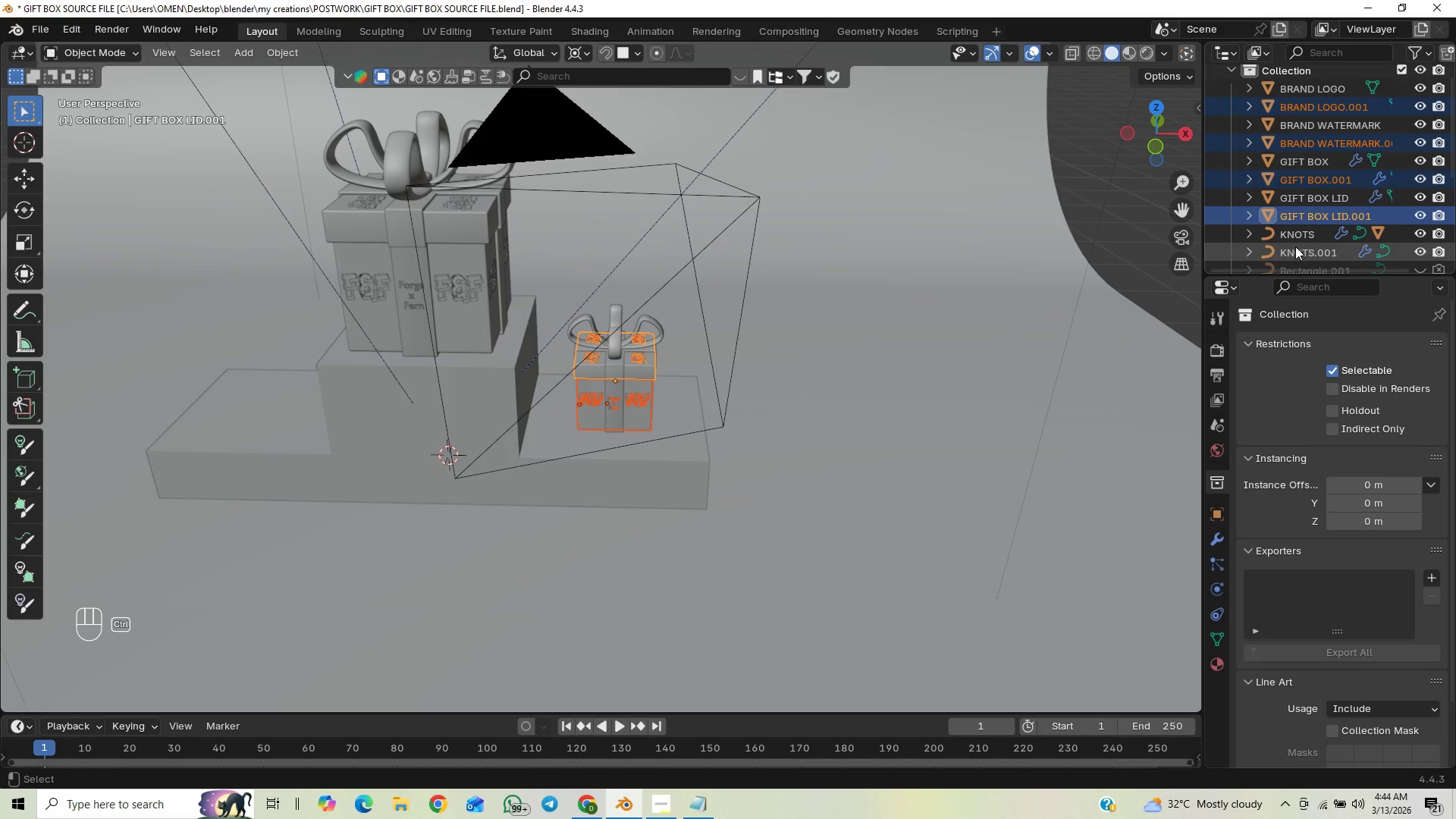 
left_click([1294, 248])
 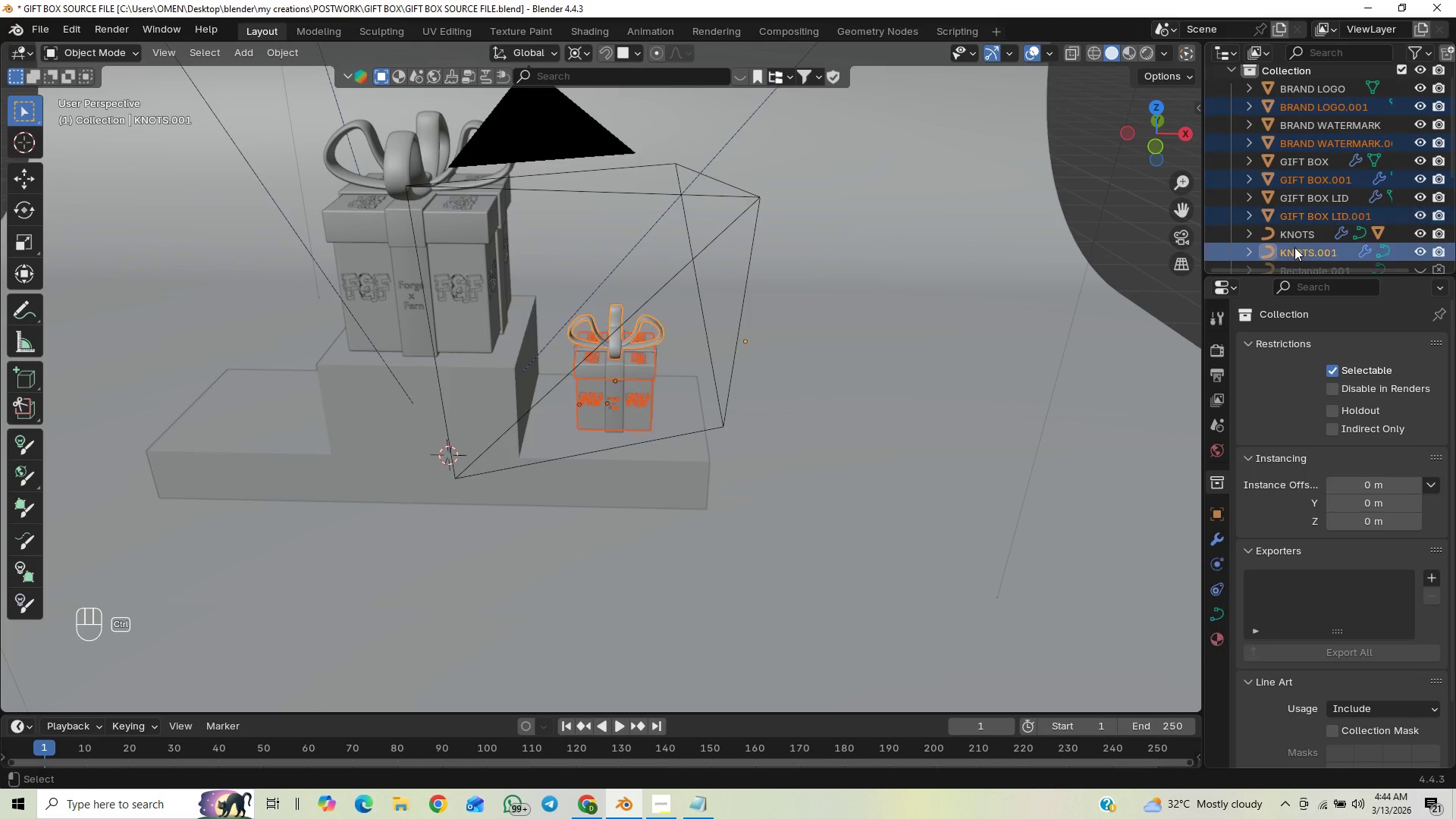 
key(Control+ControlLeft)
 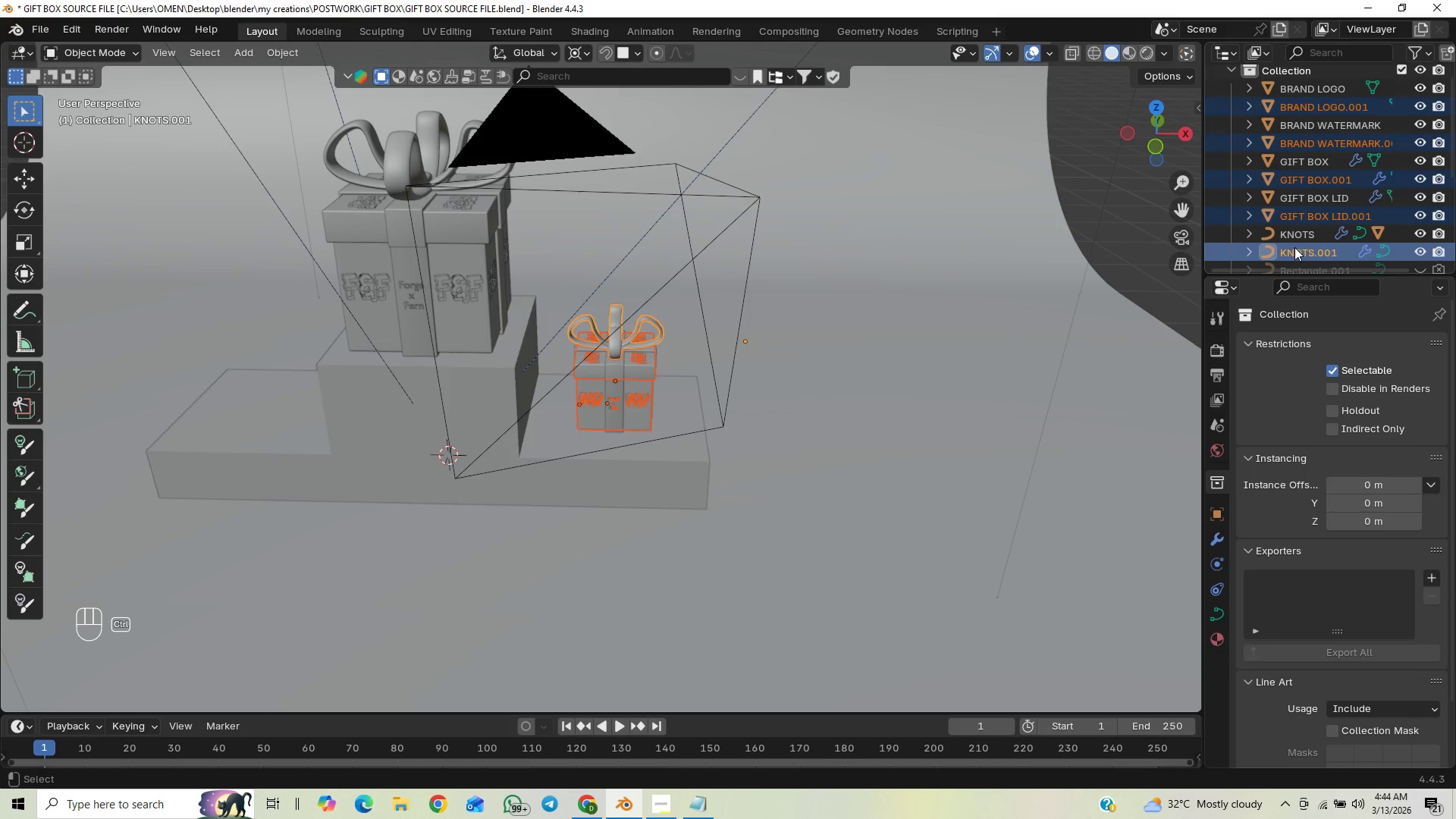 
key(Control+ControlLeft)
 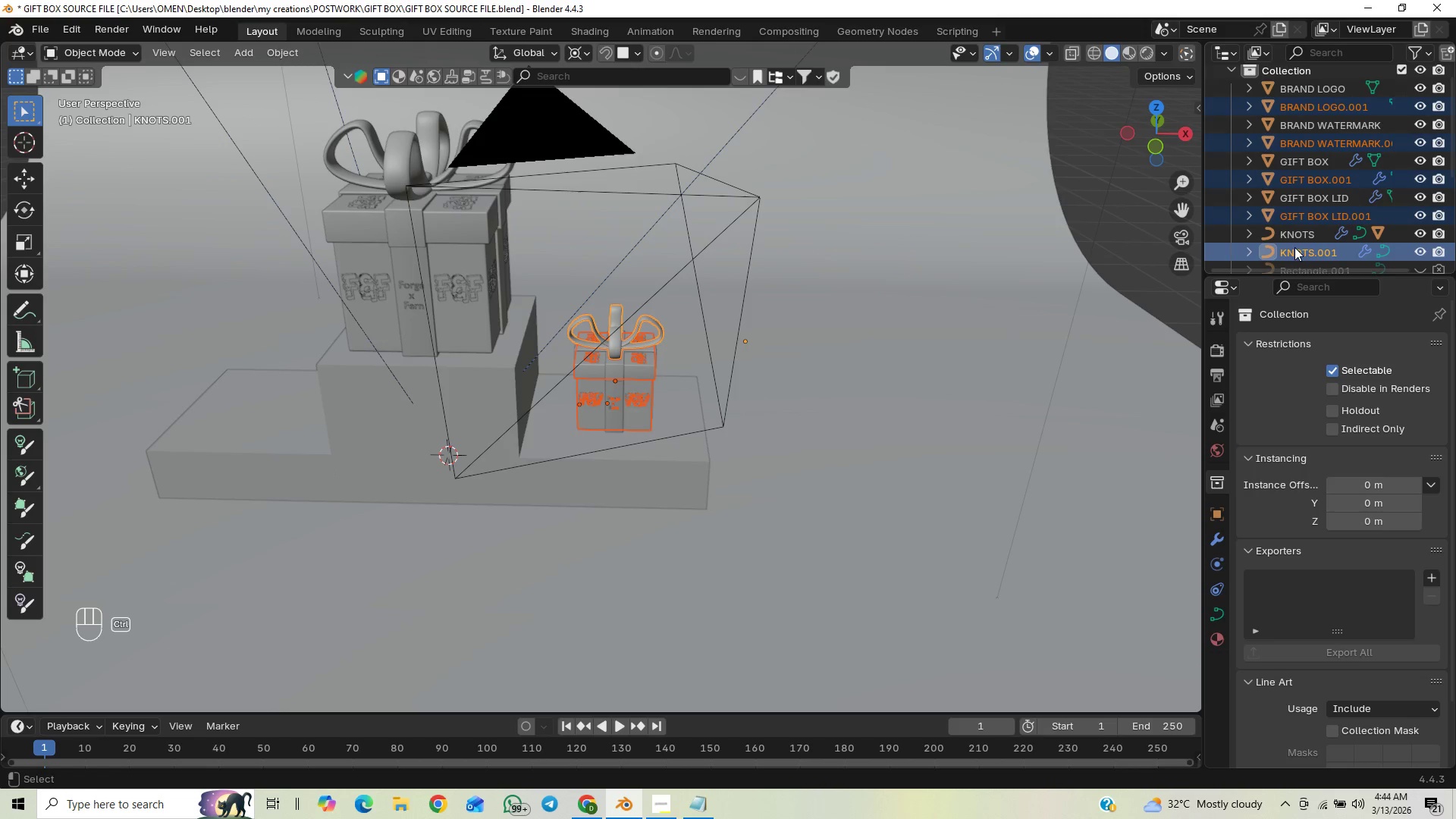 
key(Control+ControlLeft)
 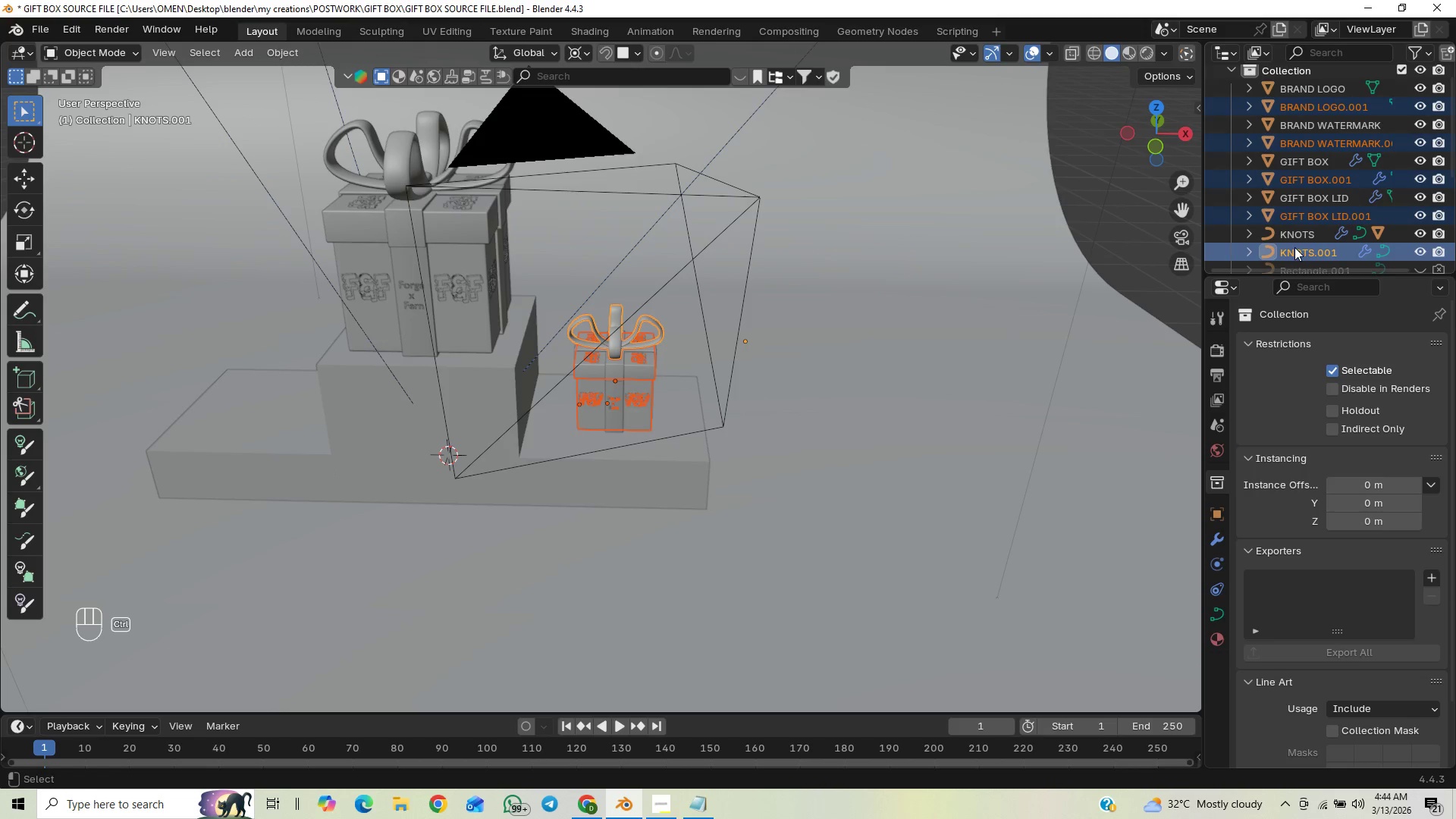 
key(Control+ControlLeft)
 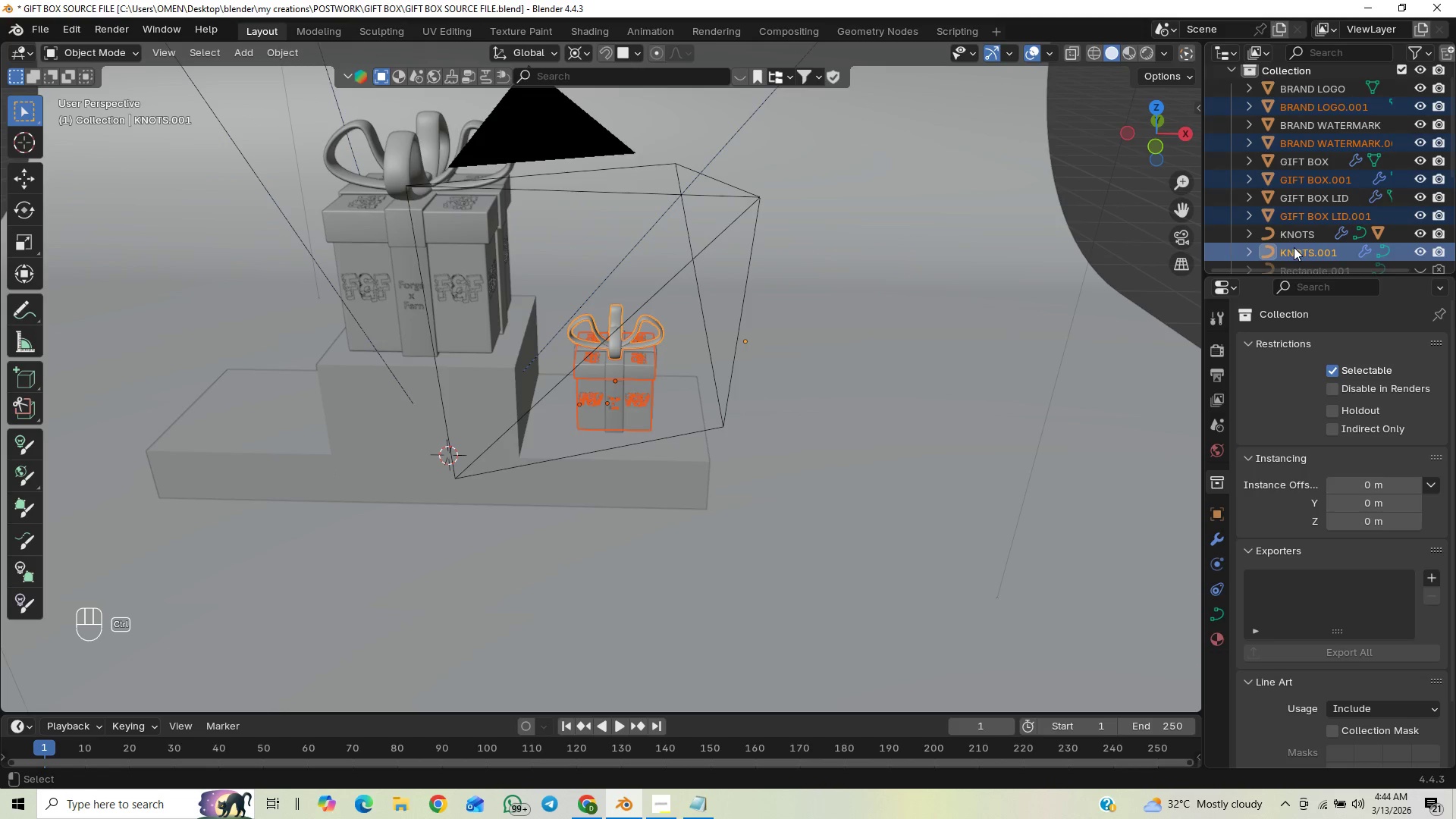 
key(Control+ControlLeft)
 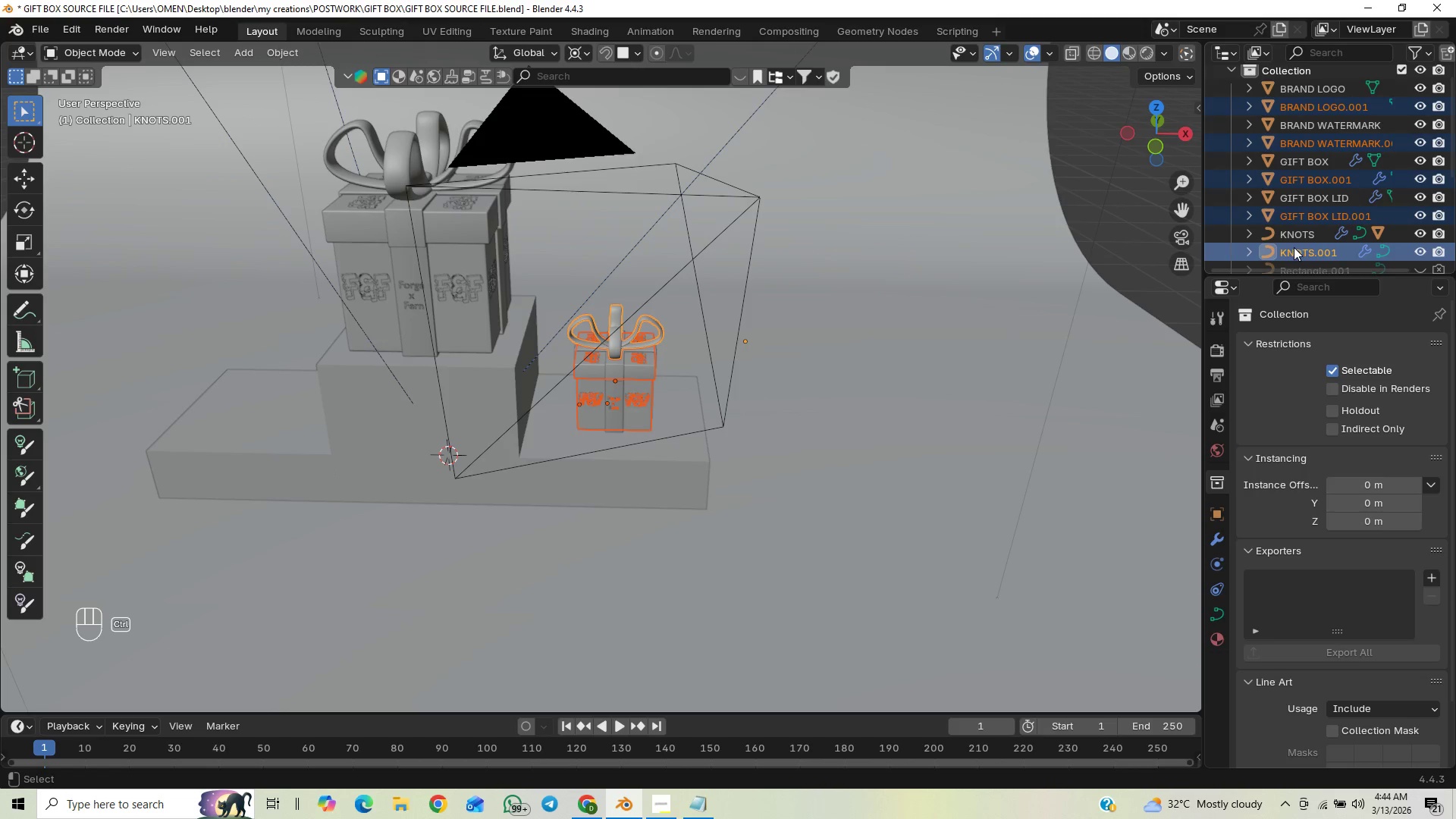 
key(Control+ControlLeft)
 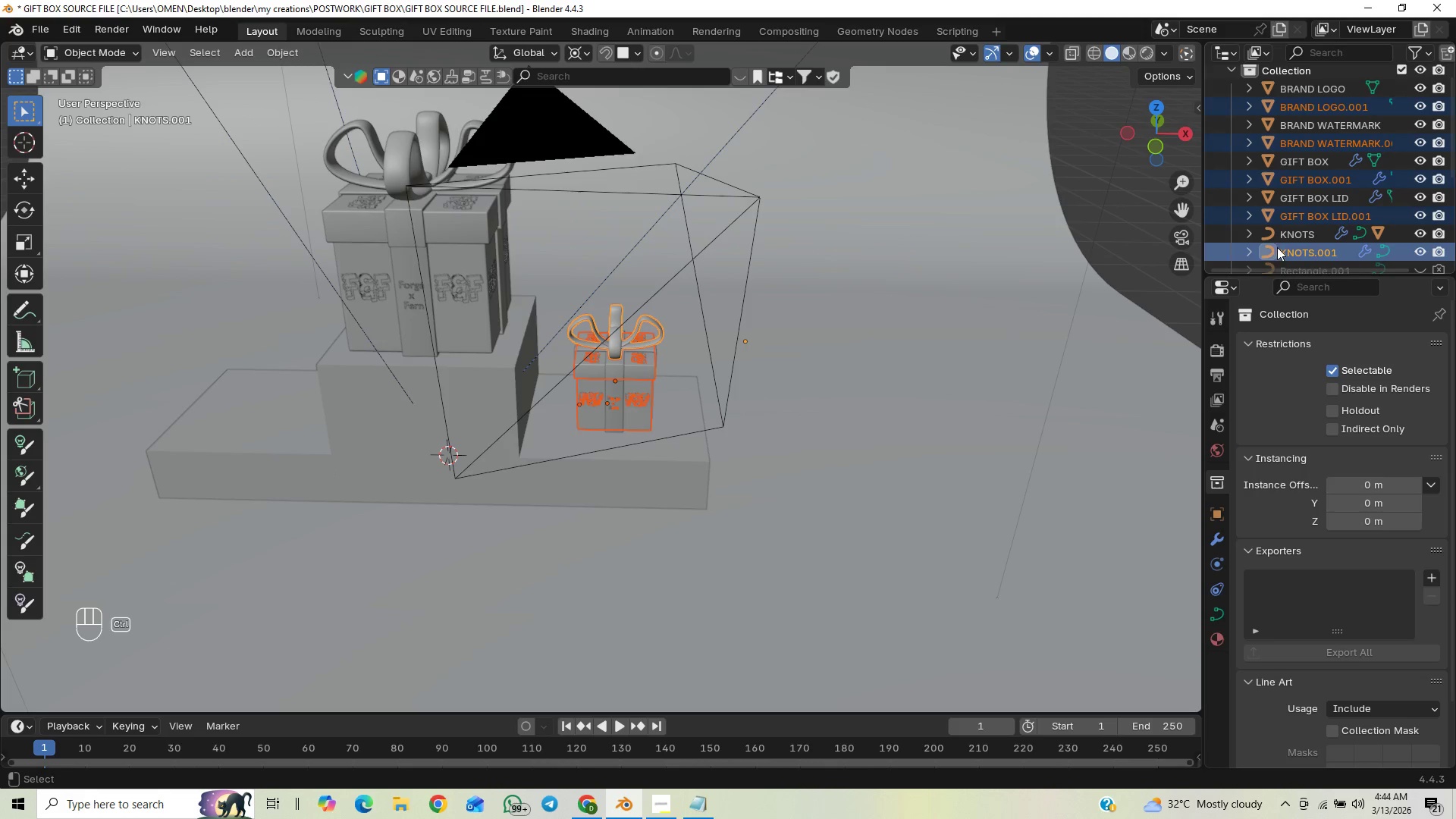 
key(Control+ControlLeft)
 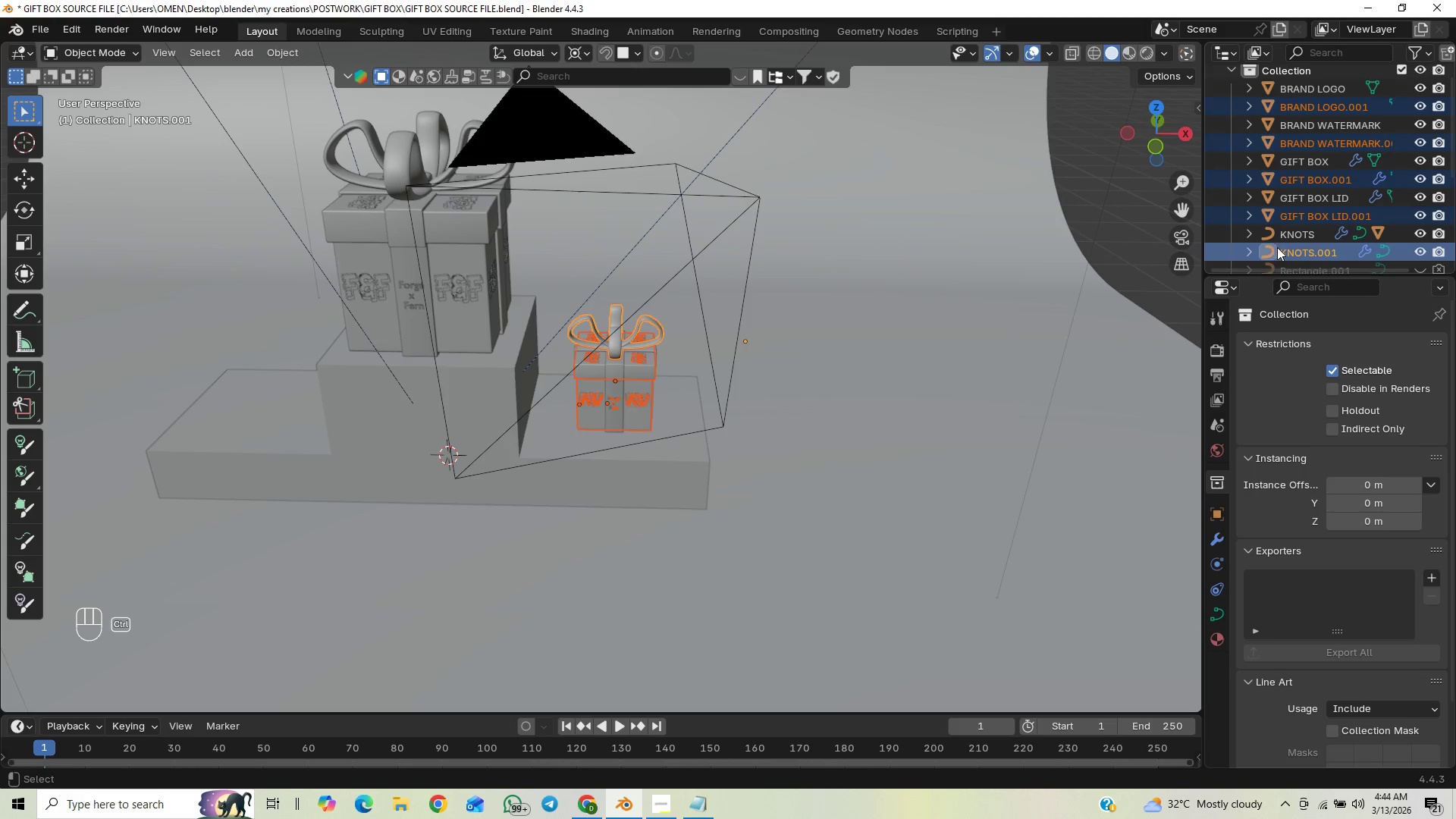 
key(Control+ControlLeft)
 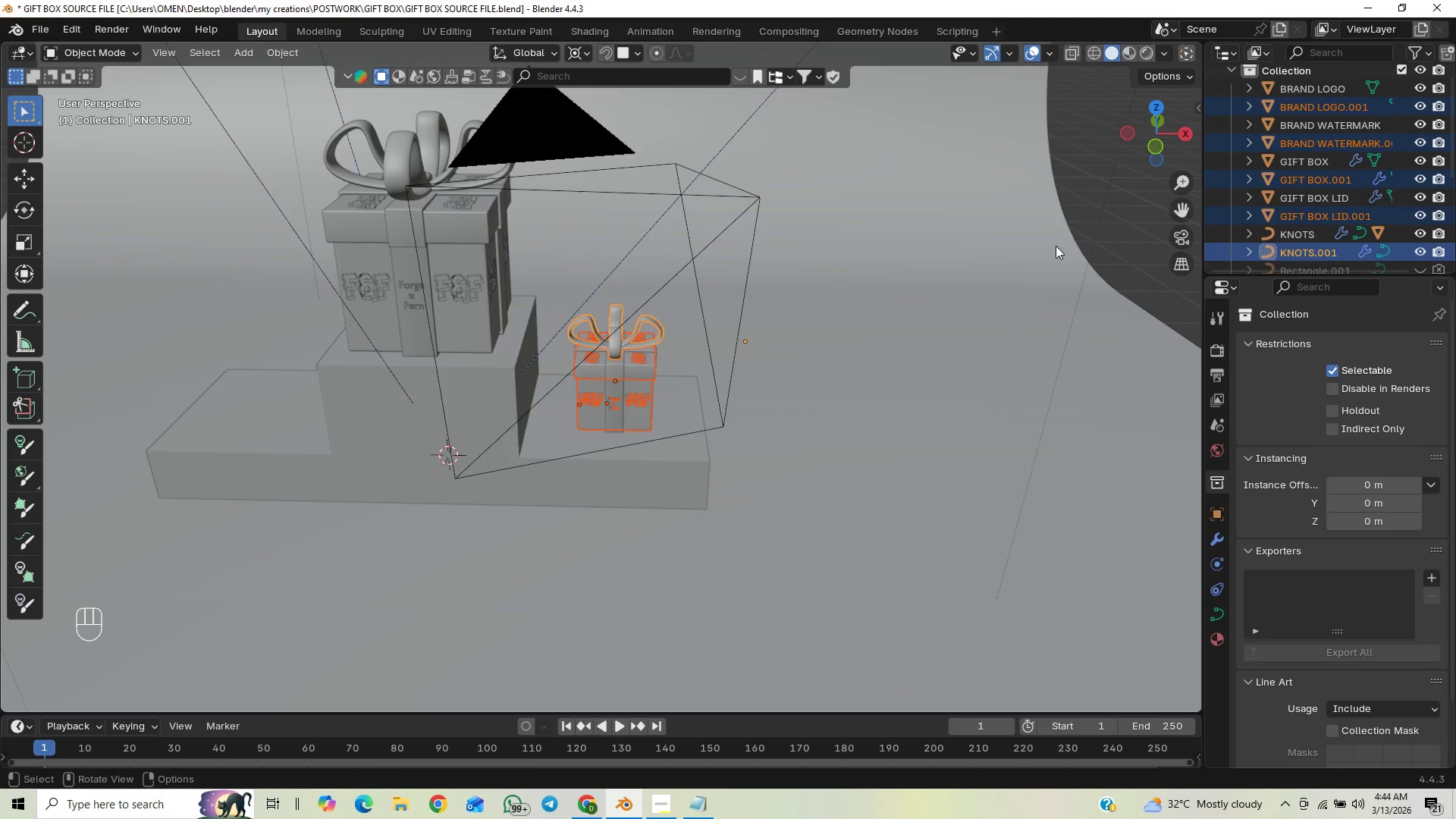 
key(Tab)
type(AG)
 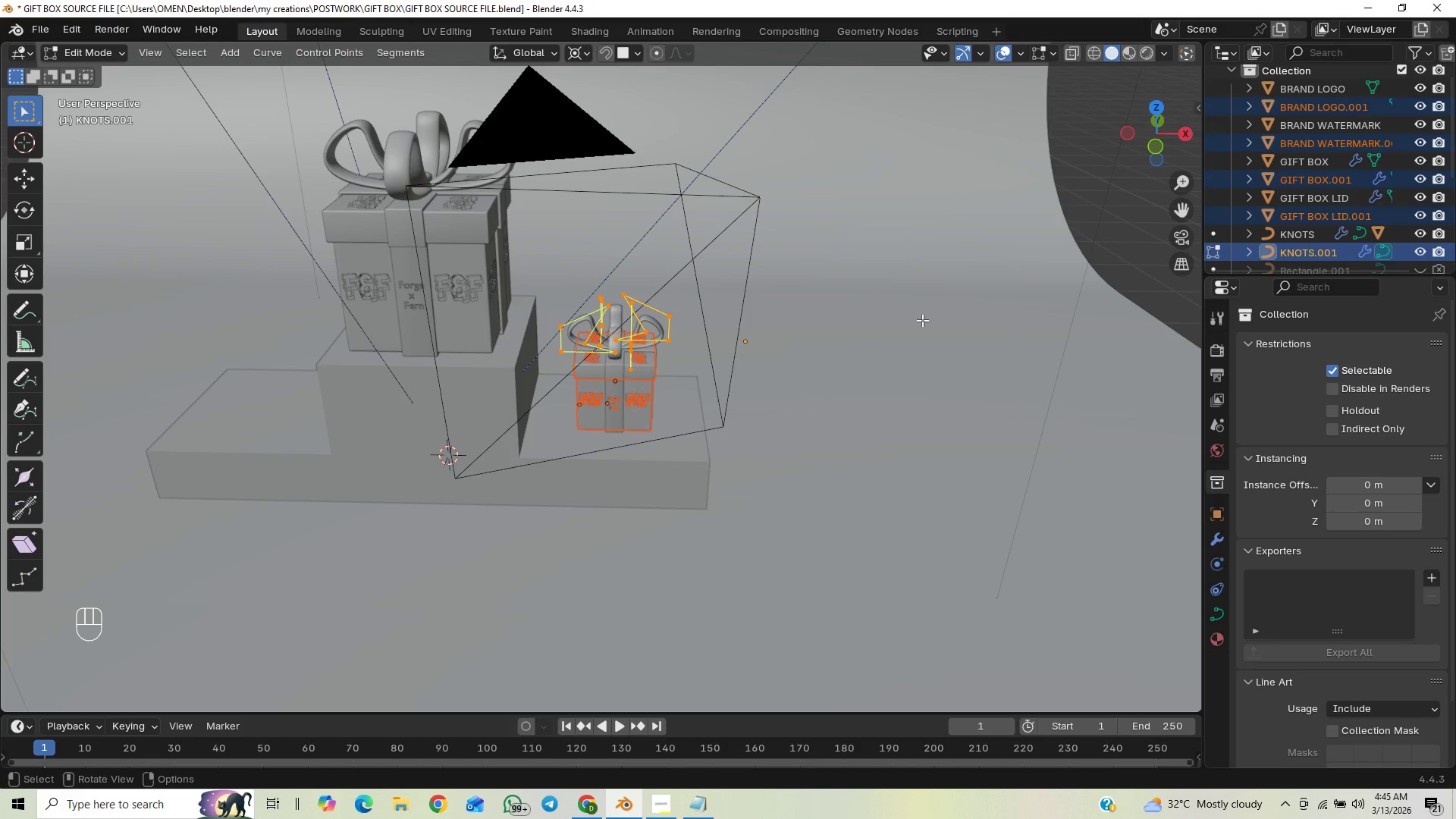 
wait(13.45)
 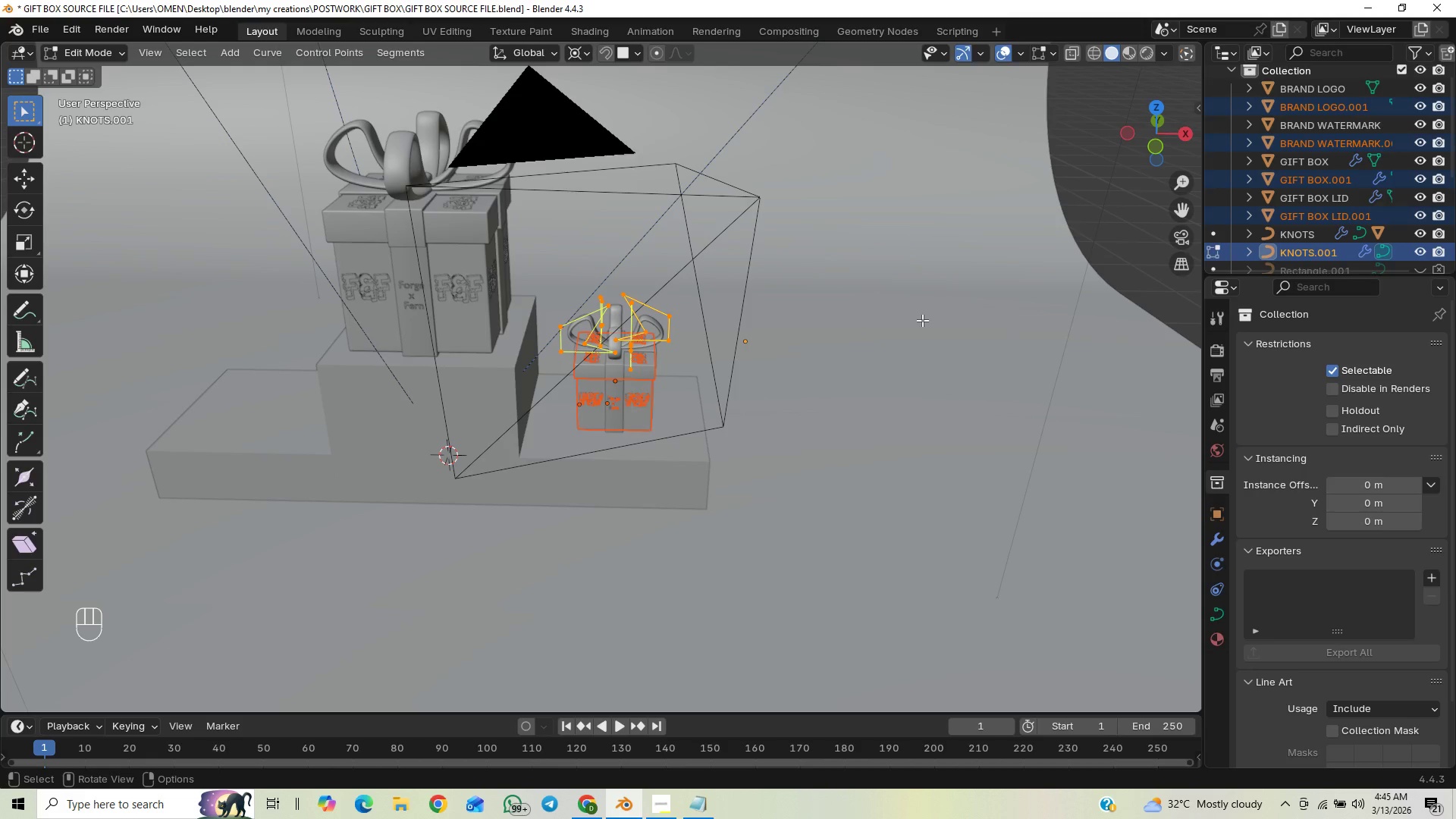 
left_click([1095, 205])
 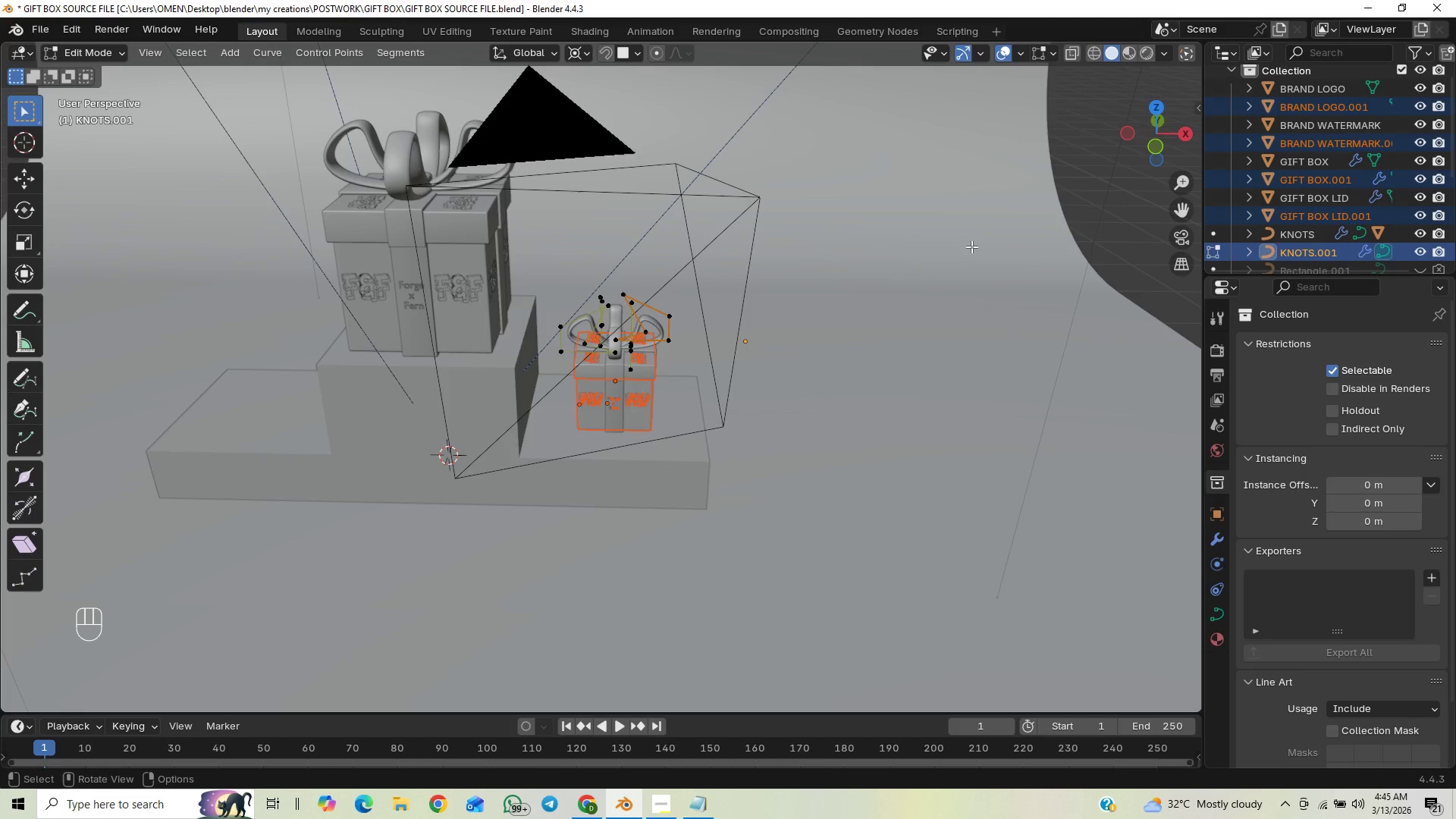 
key(Tab)
 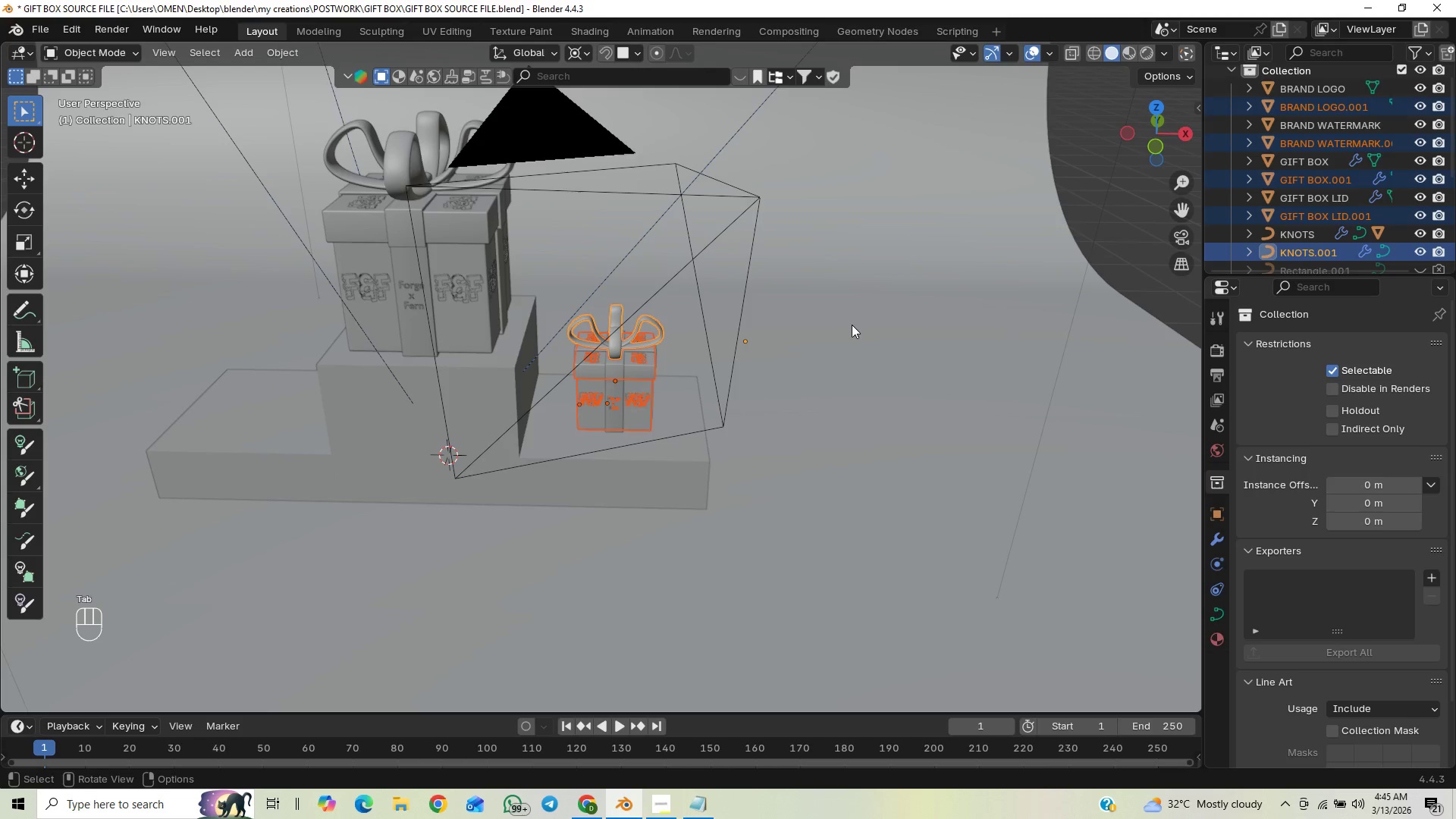 
scroll: coordinate [848, 340], scroll_direction: down, amount: 3.0
 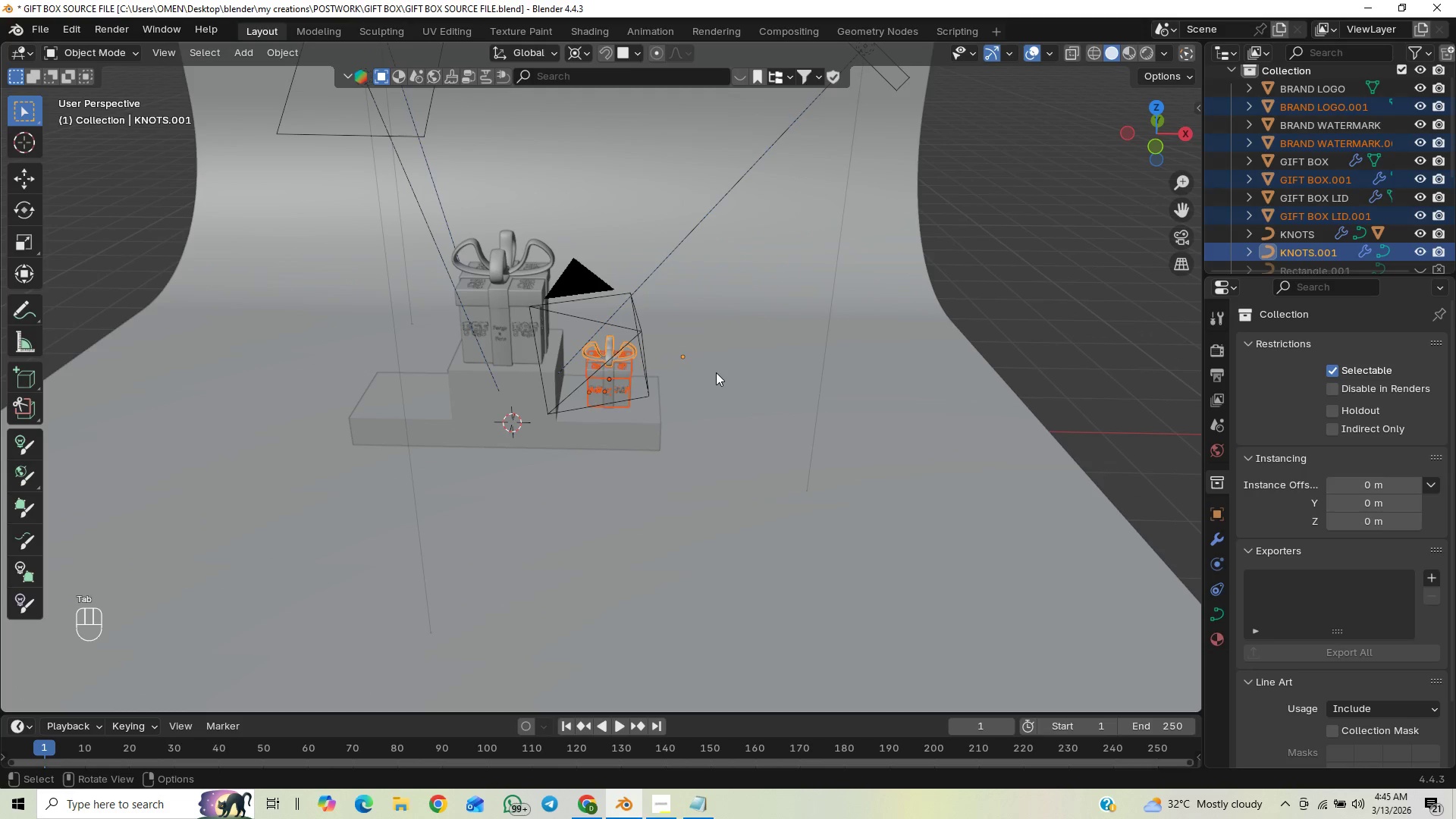 
scroll: coordinate [808, 341], scroll_direction: up, amount: 5.0
 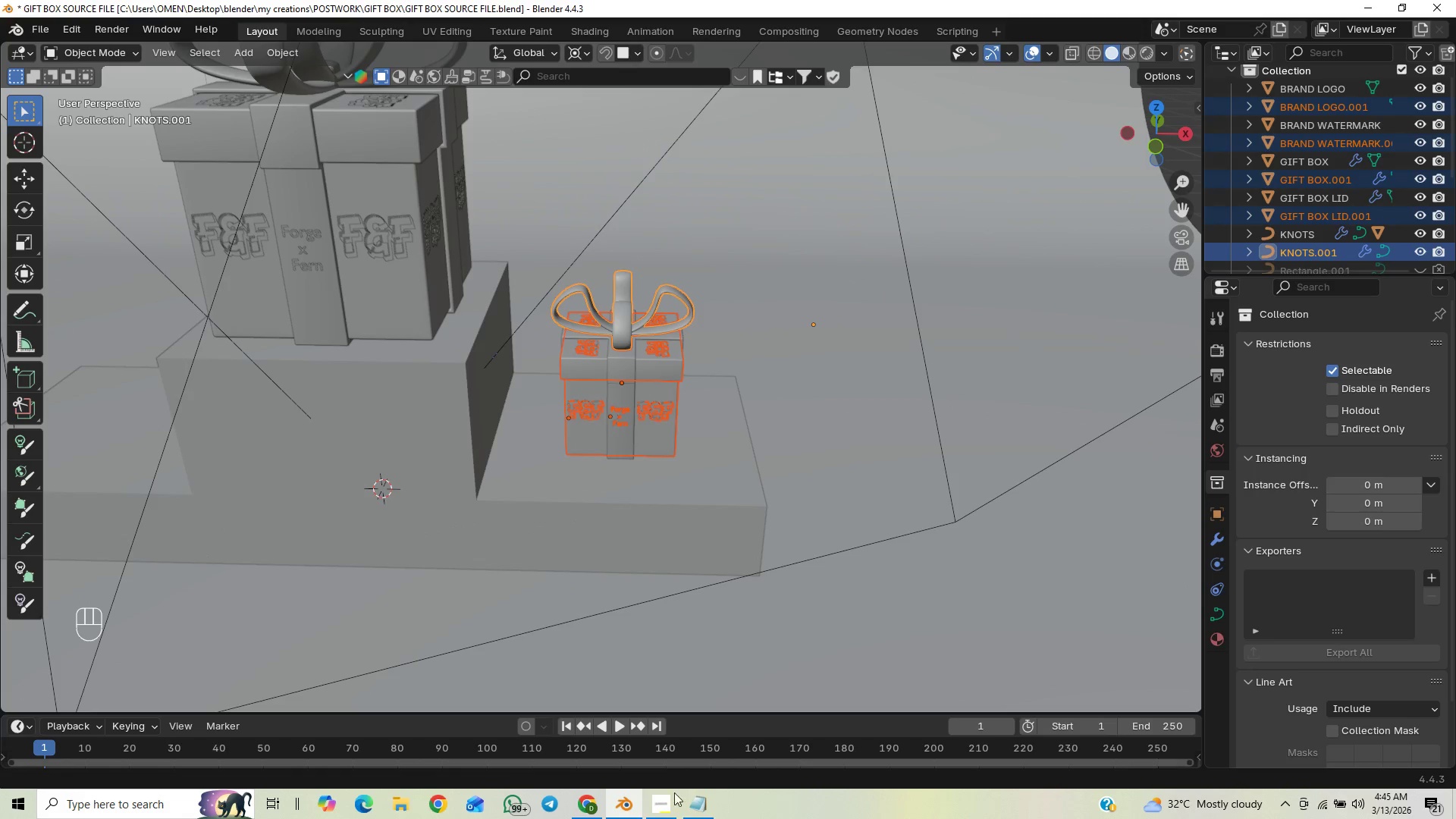 
left_click([667, 803])
 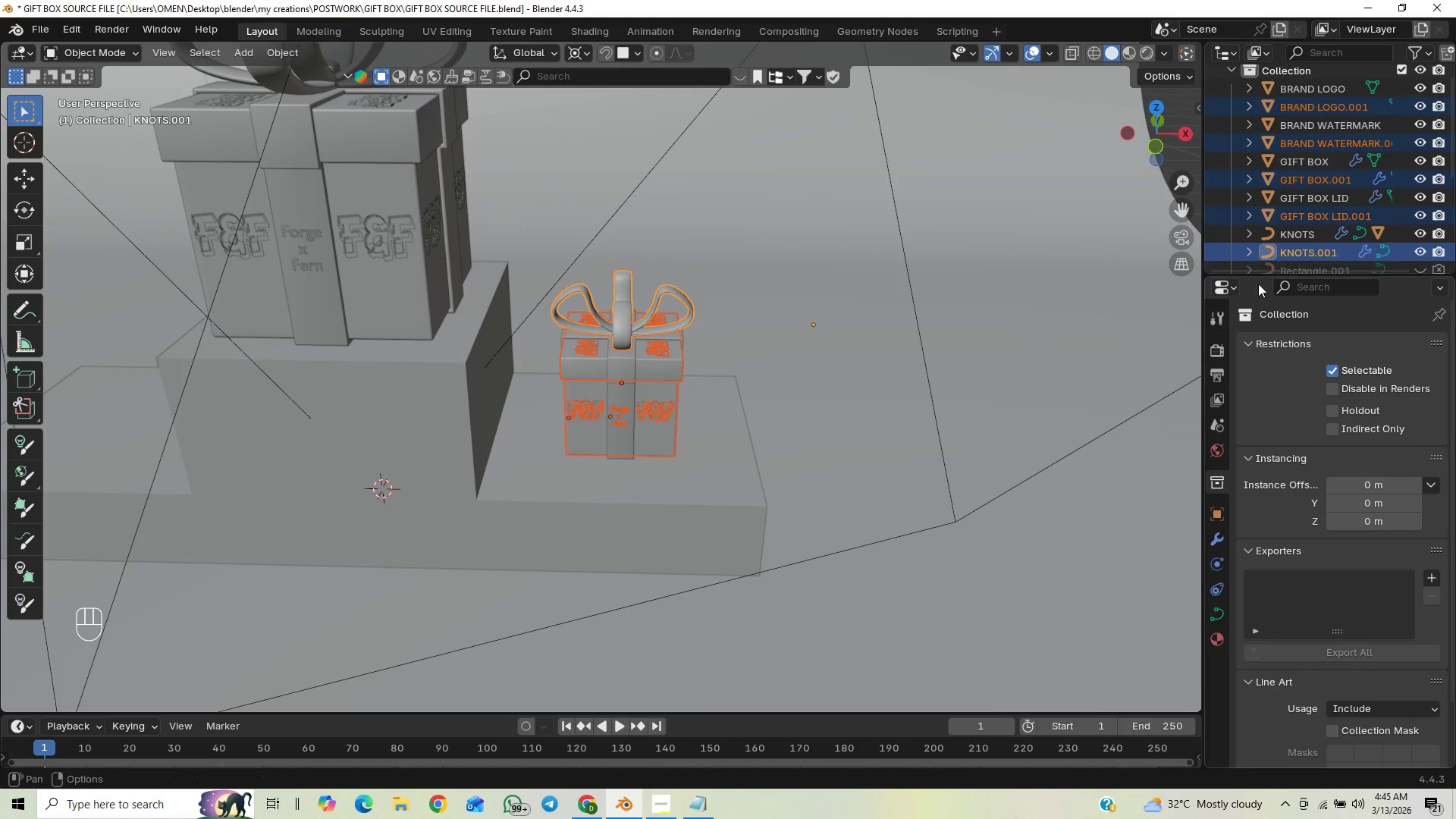 
wait(5.05)
 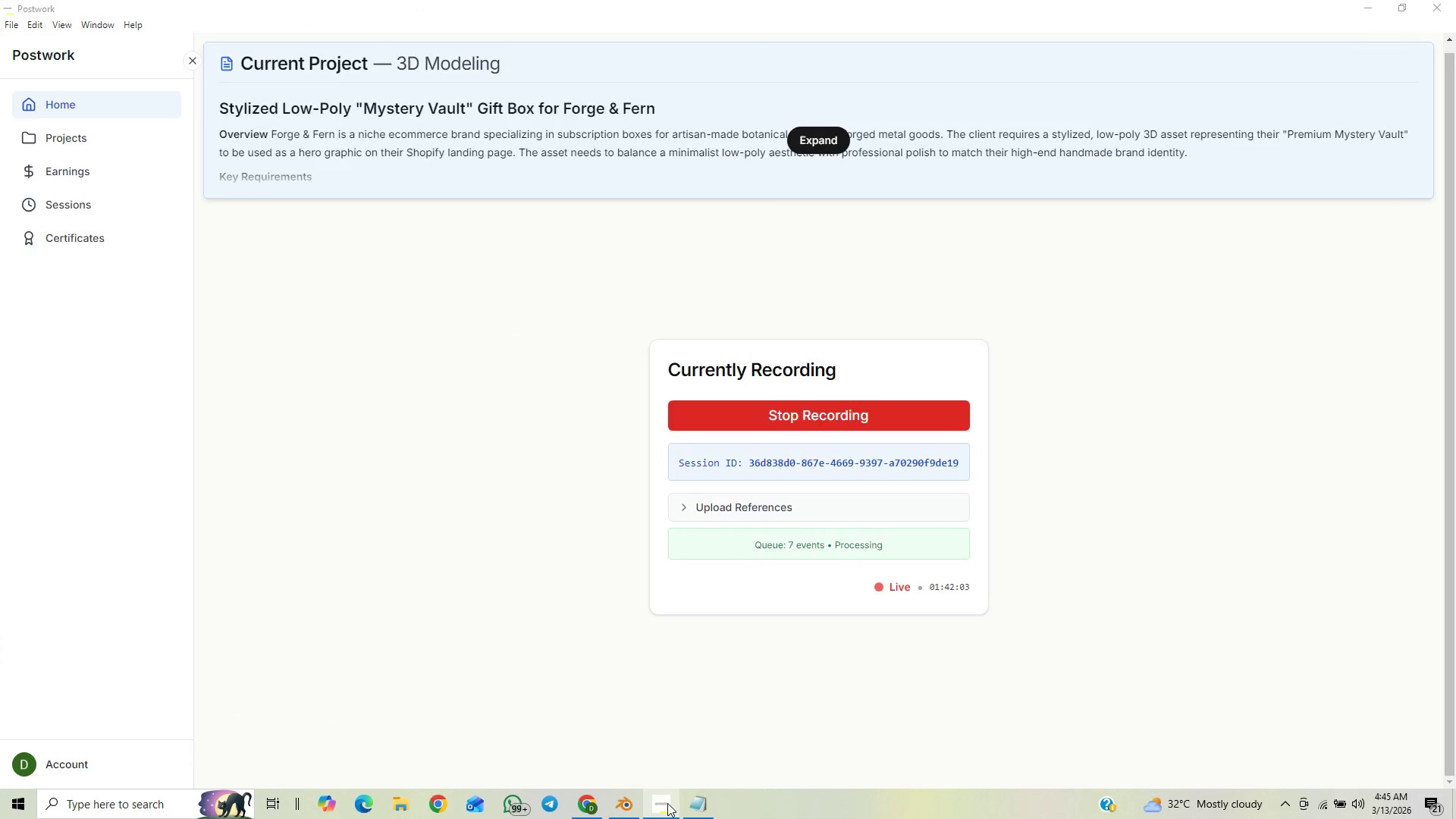 
scroll: coordinate [1031, 290], scroll_direction: down, amount: 2.0
 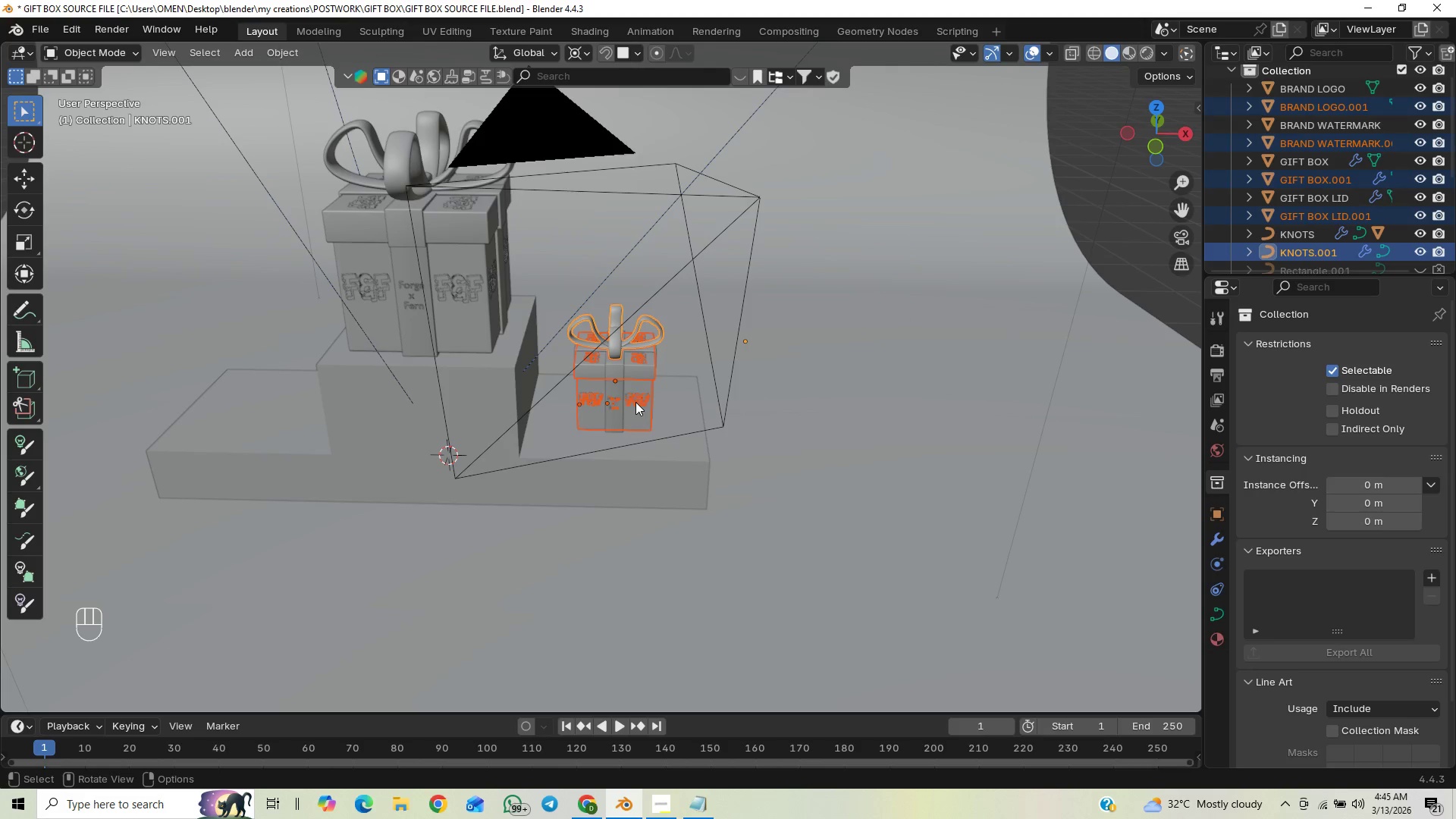 
left_click([636, 402])
 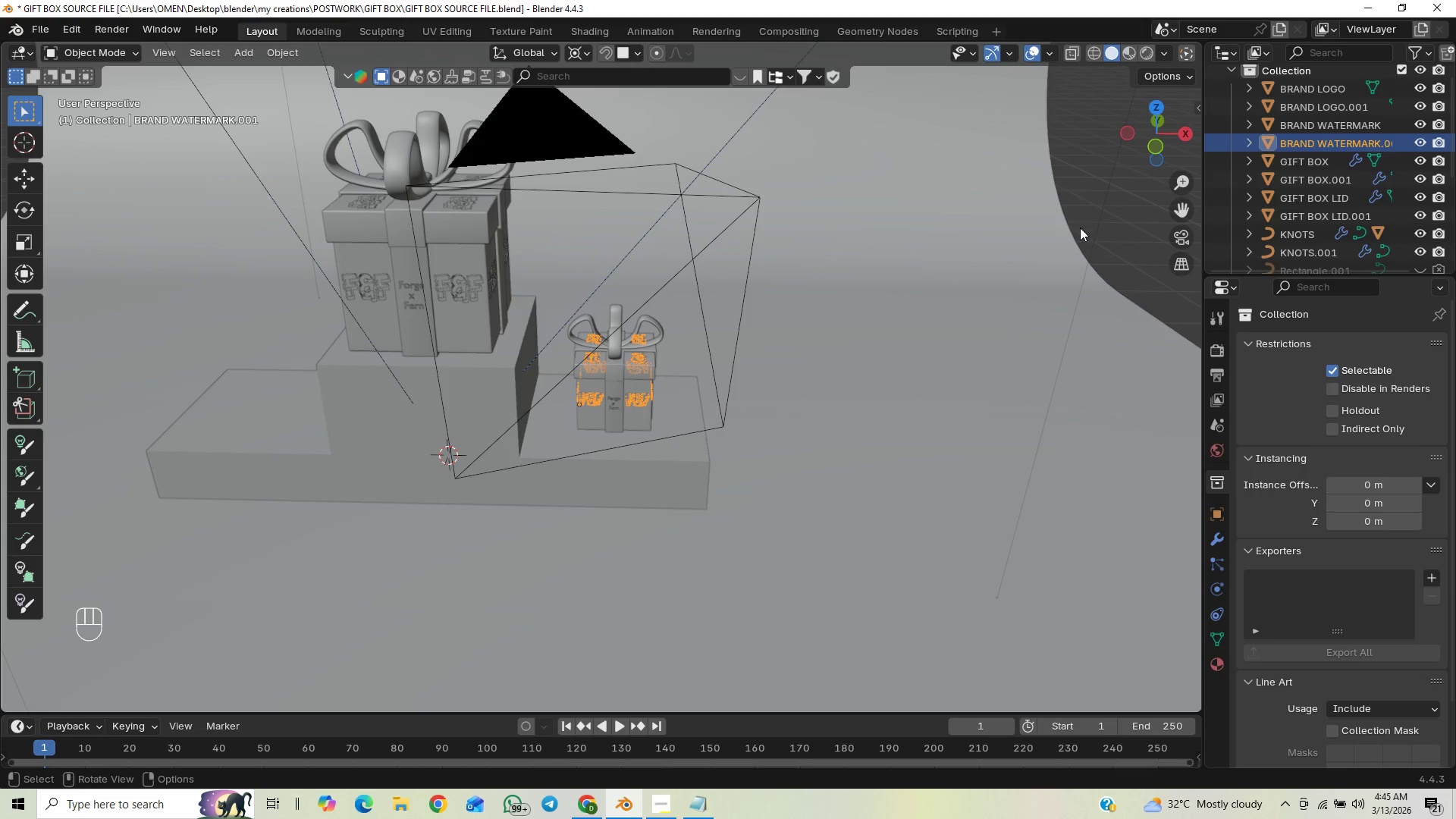 
left_click([1291, 249])
 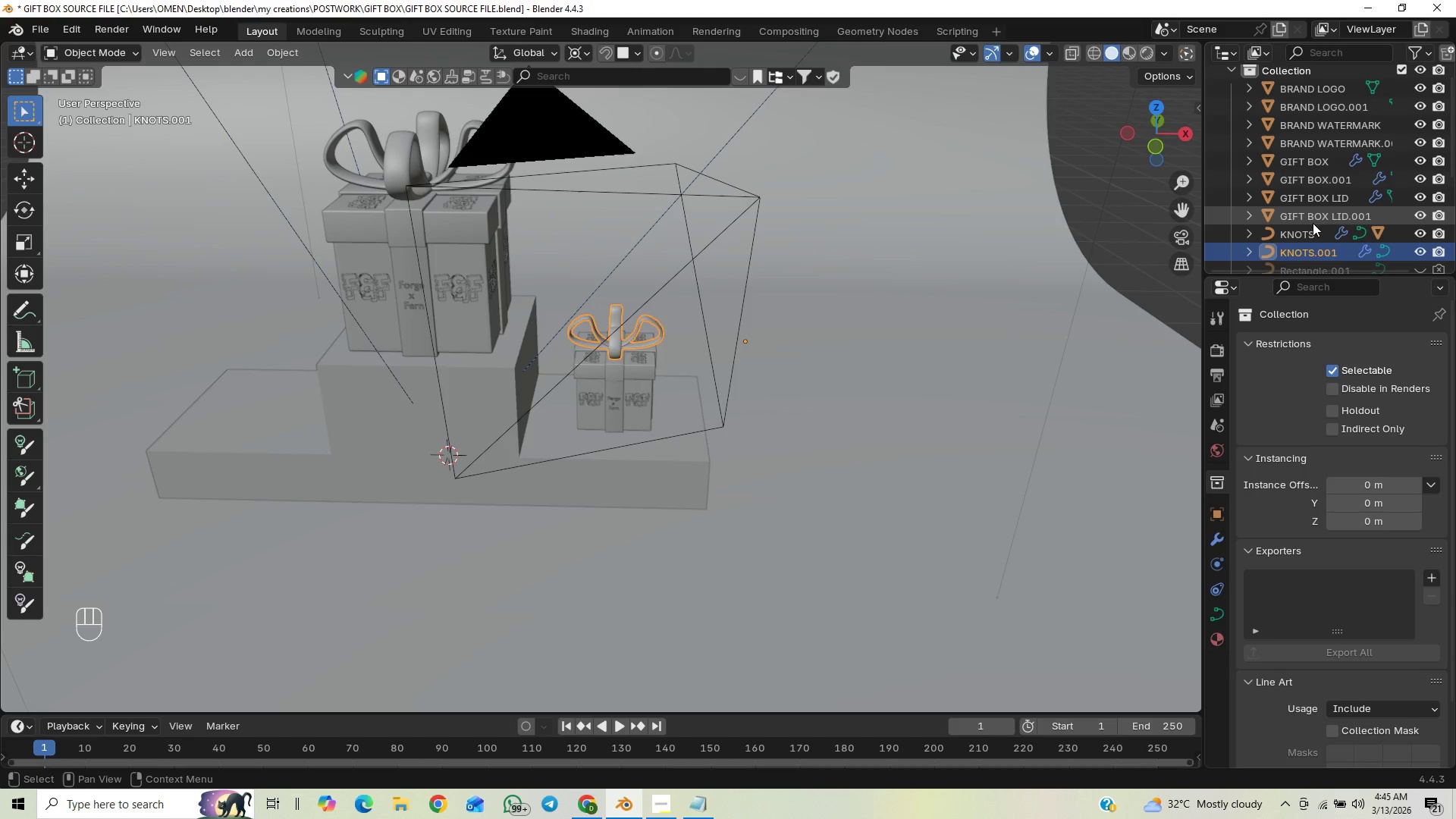 
hold_key(key=ControlLeft, duration=1.5)
left_click([1314, 213])
 